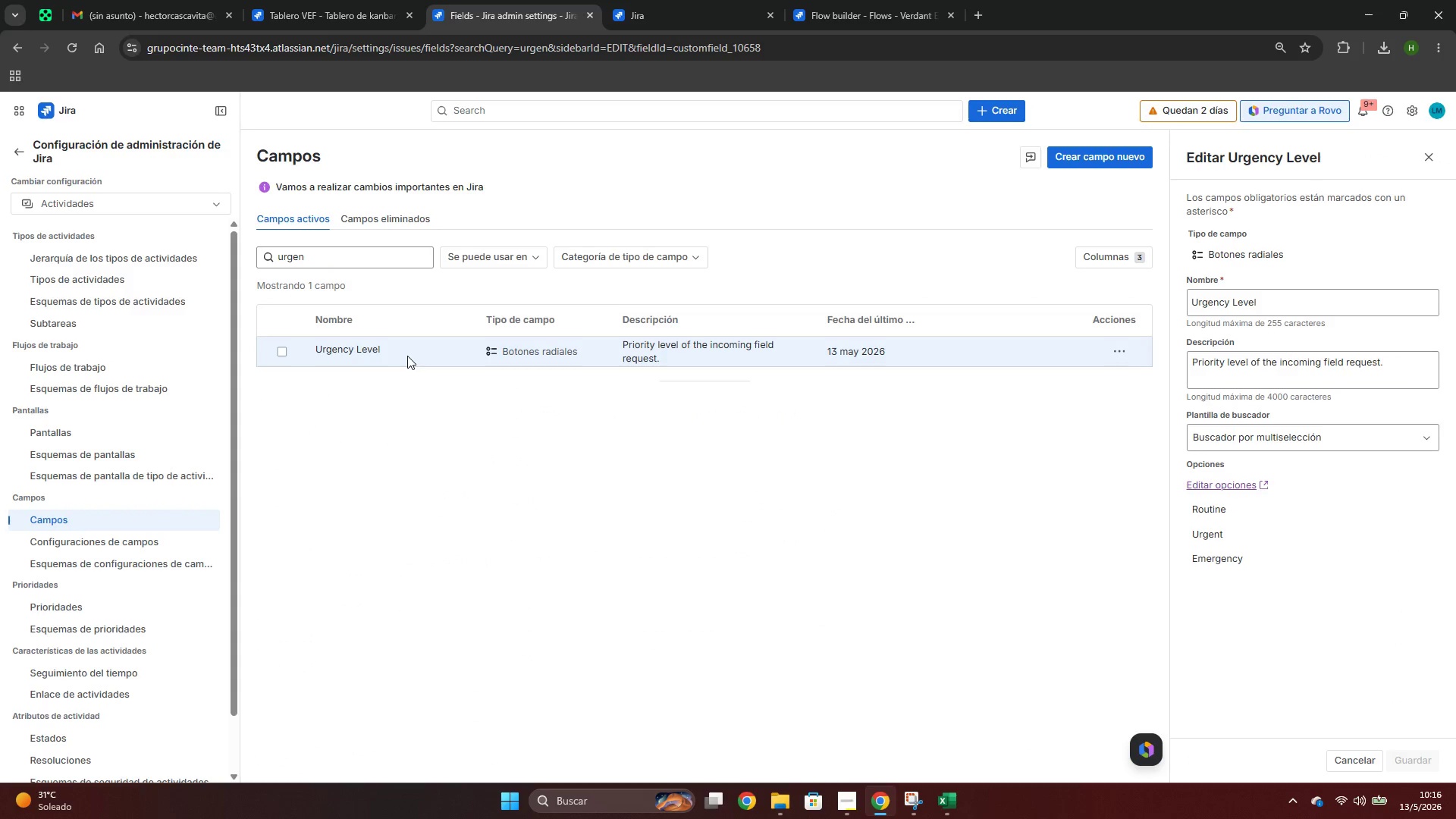 
key(Meta+Shift+S)
 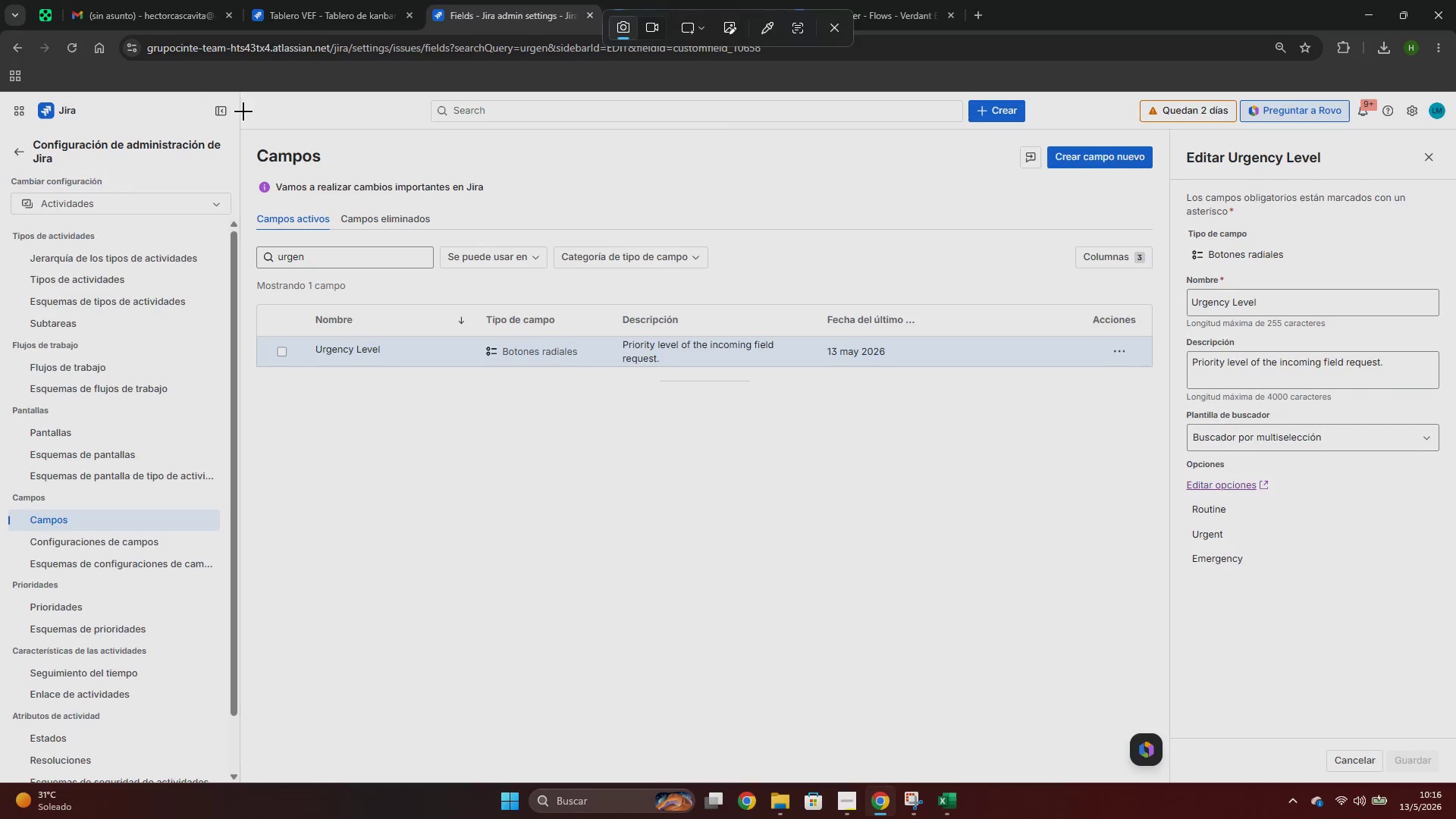 
left_click_drag(start_coordinate=[240, 94], to_coordinate=[1451, 721])
 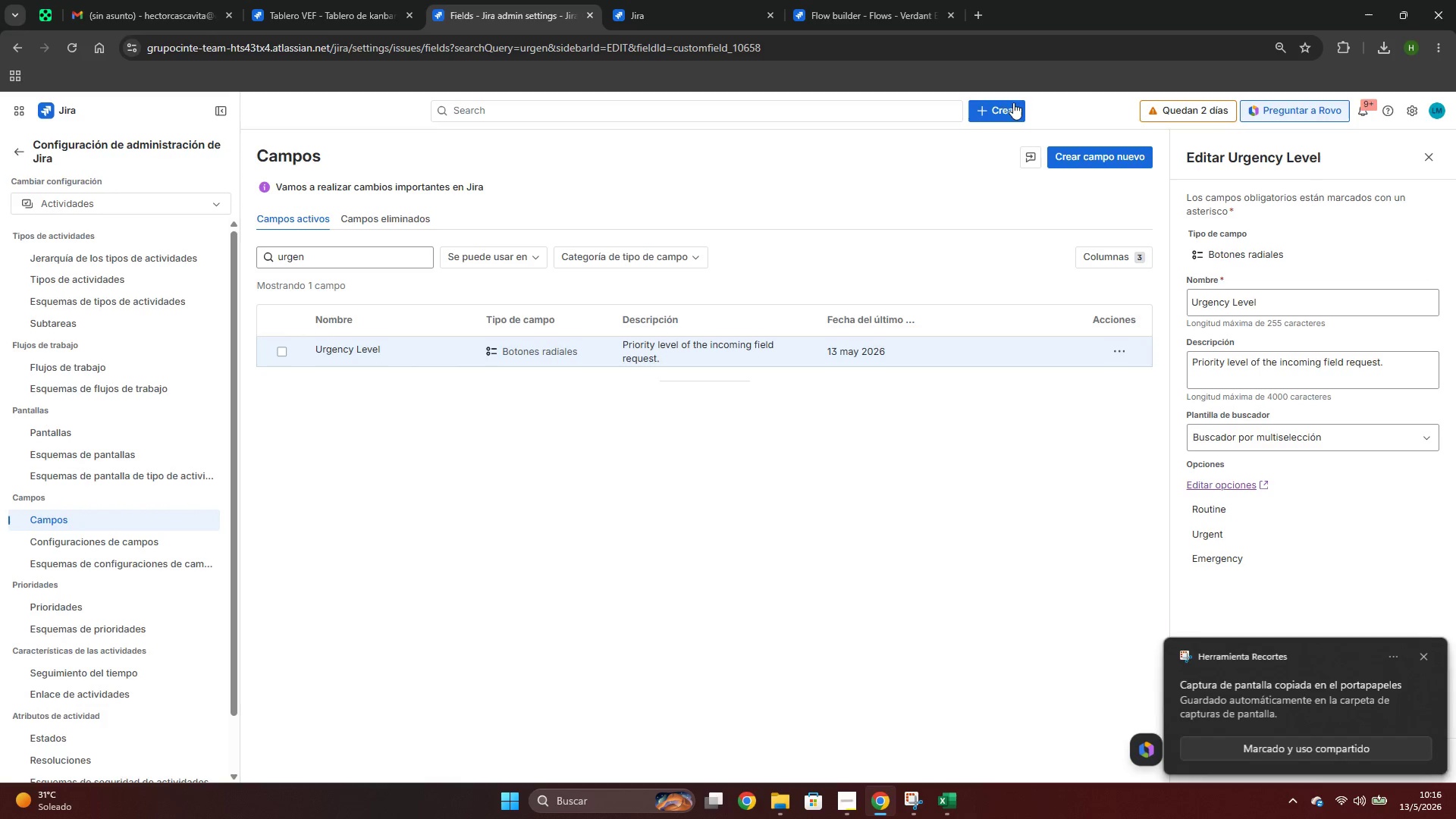 
left_click([1301, 689])
 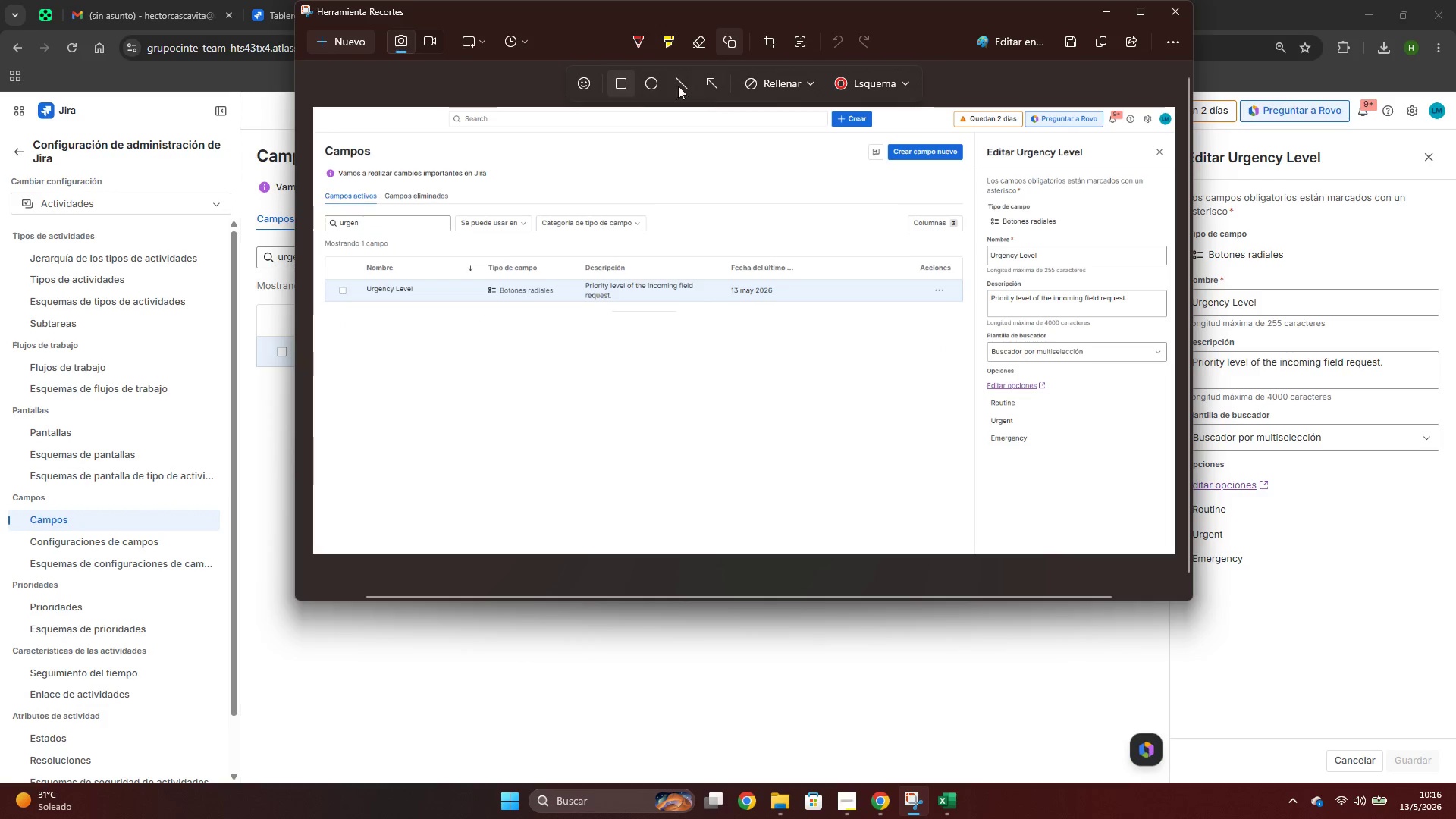 
left_click([1071, 47])
 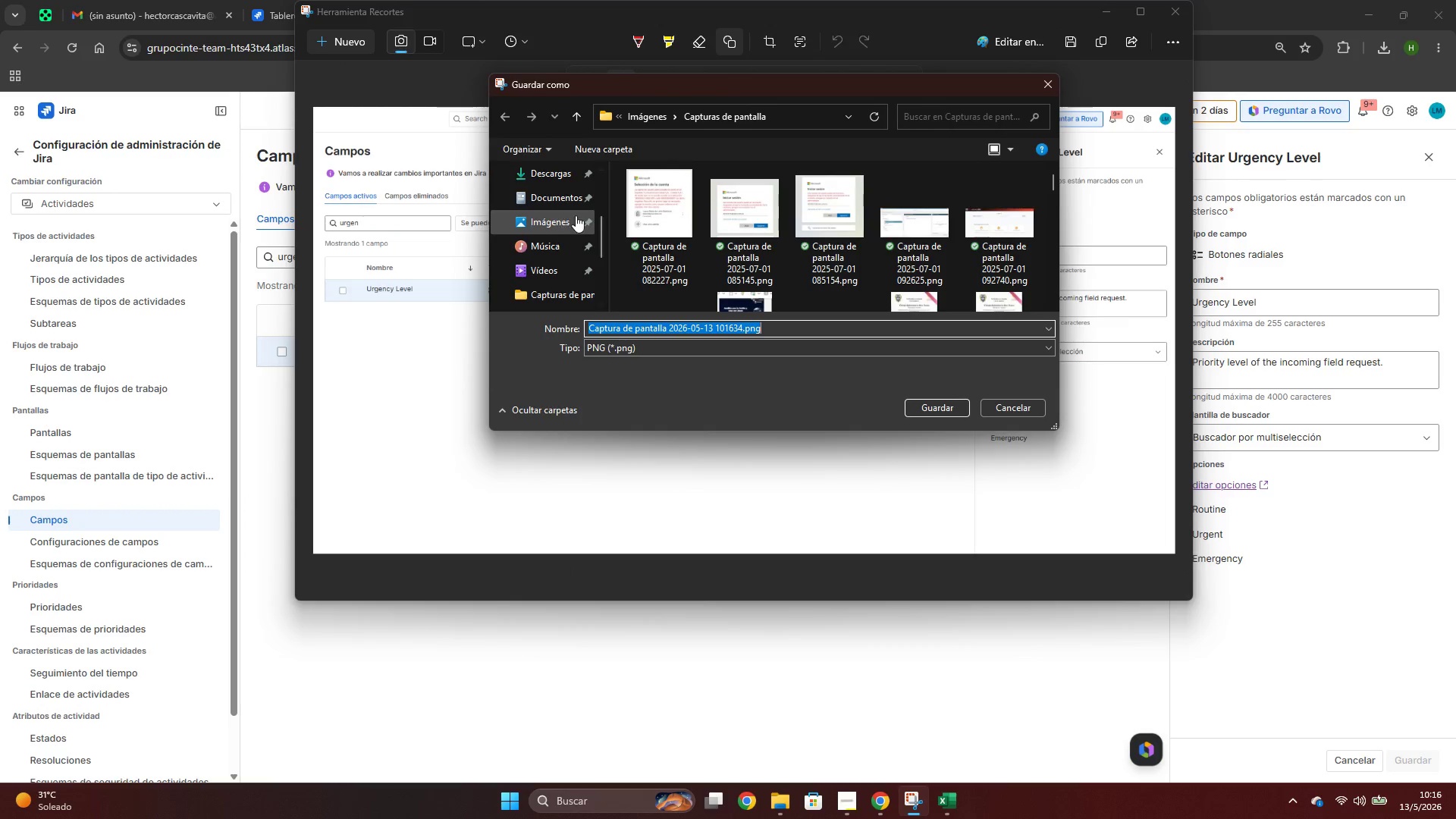 
left_click([532, 213])
 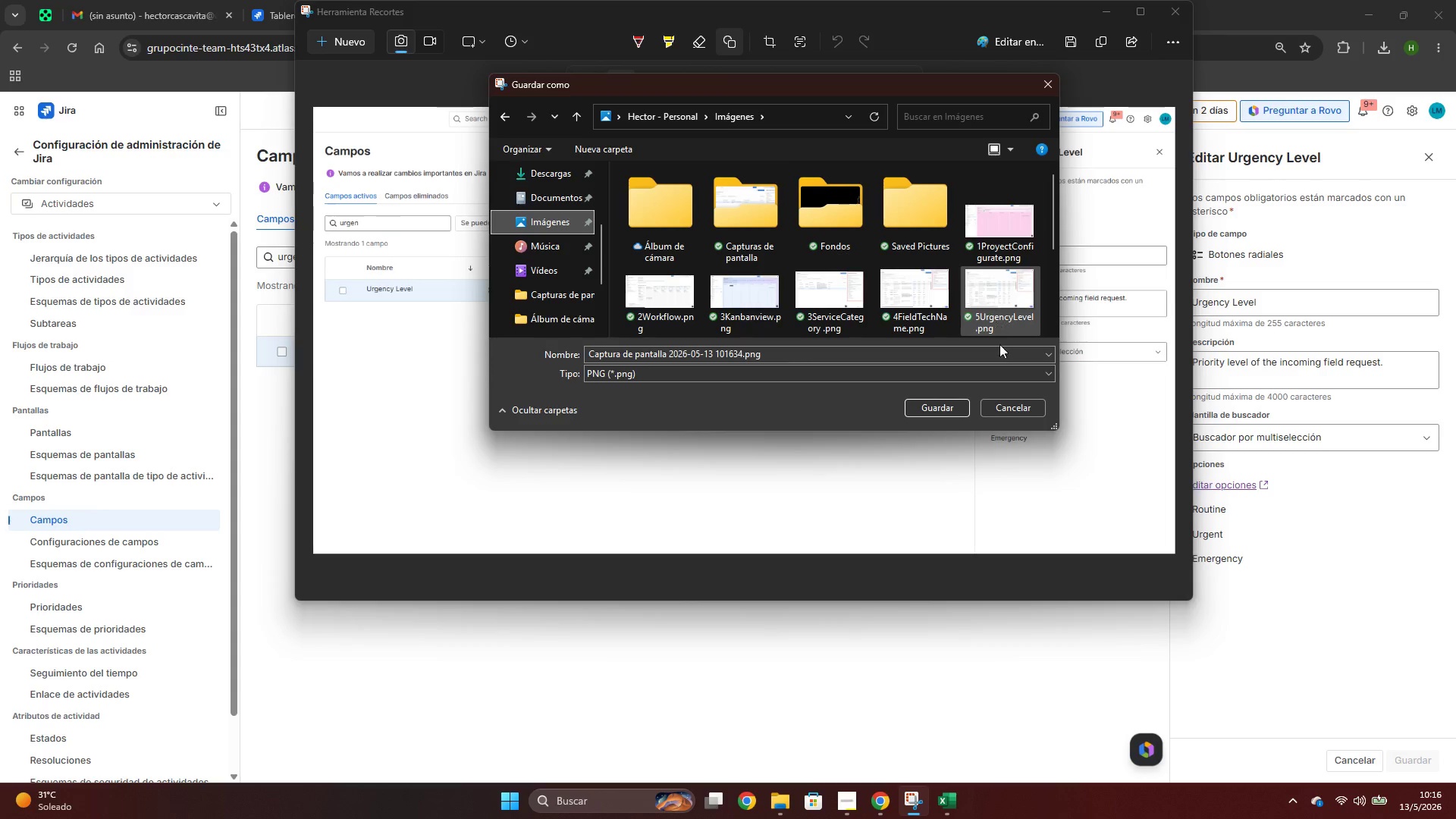 
left_click([997, 308])
 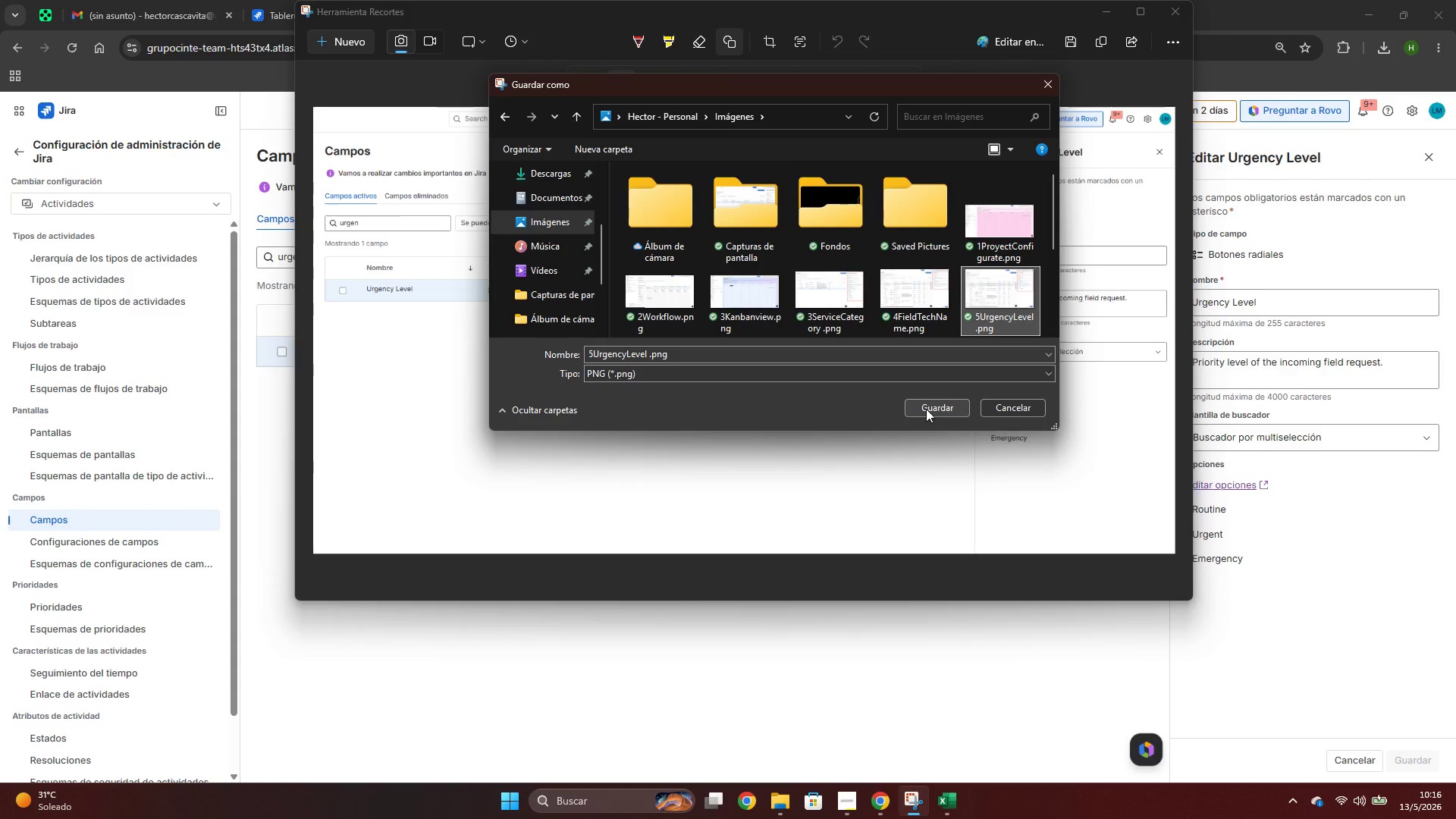 
left_click([926, 409])
 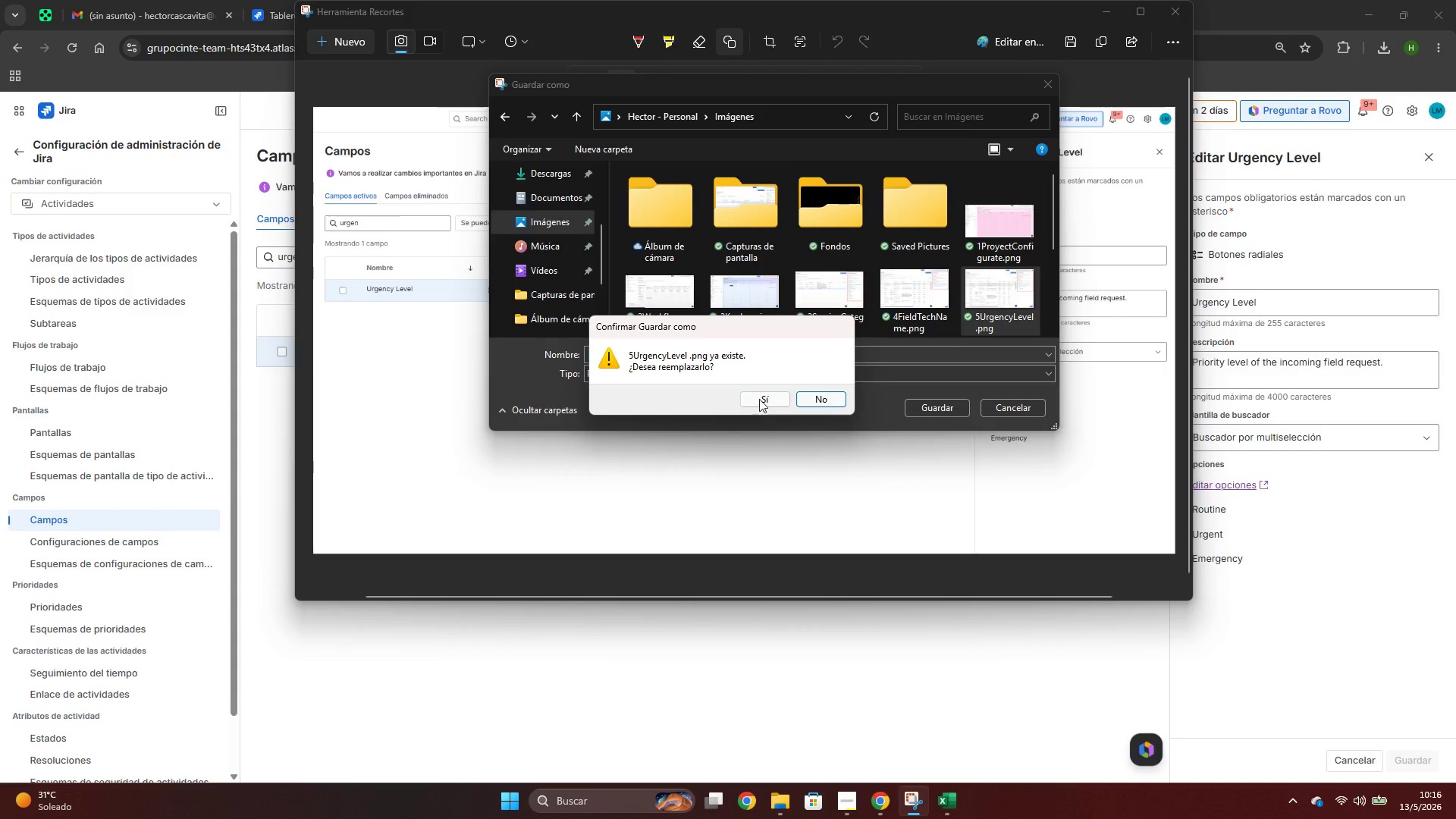 
left_click([766, 394])
 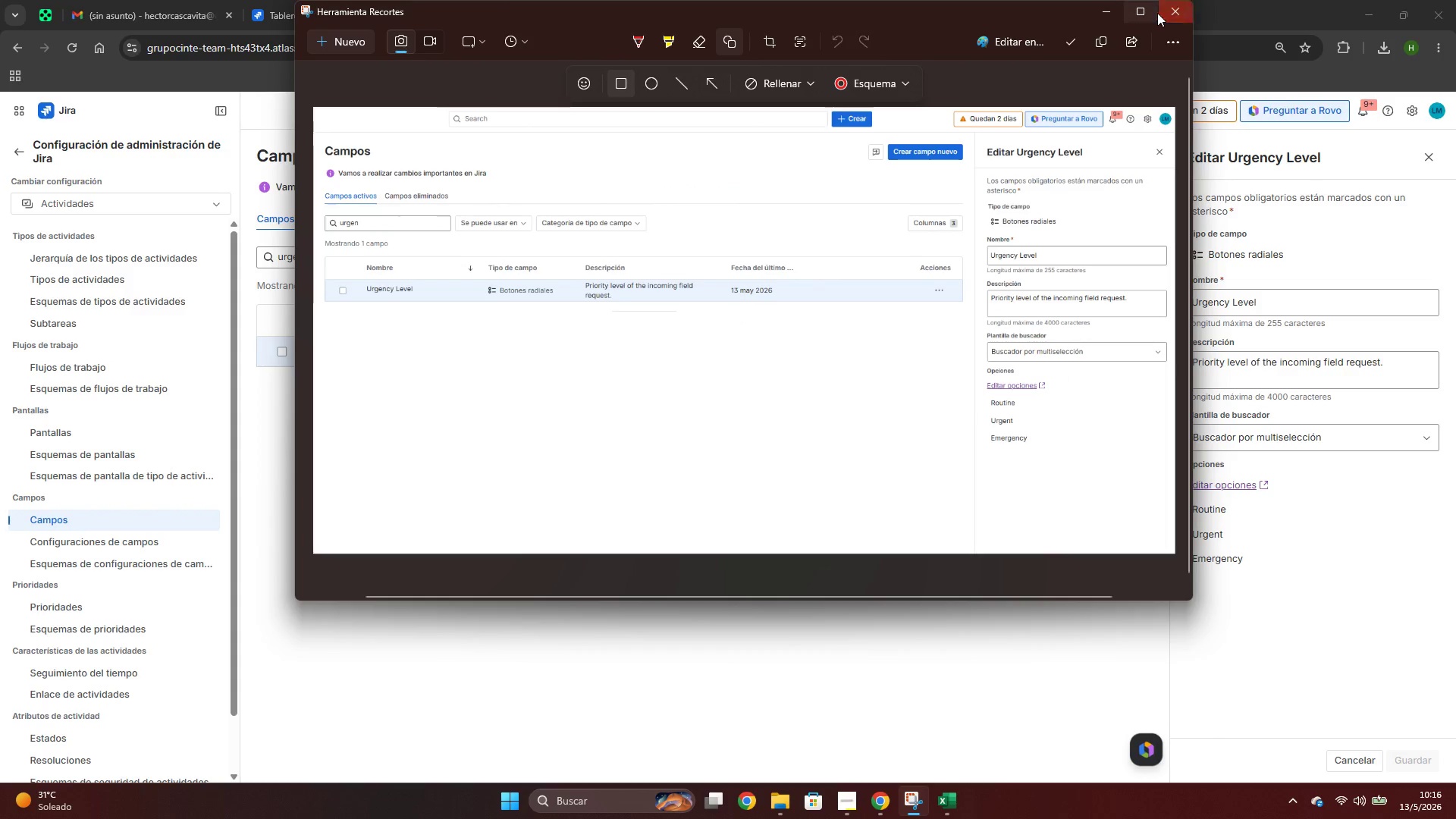 
left_click([1165, 17])
 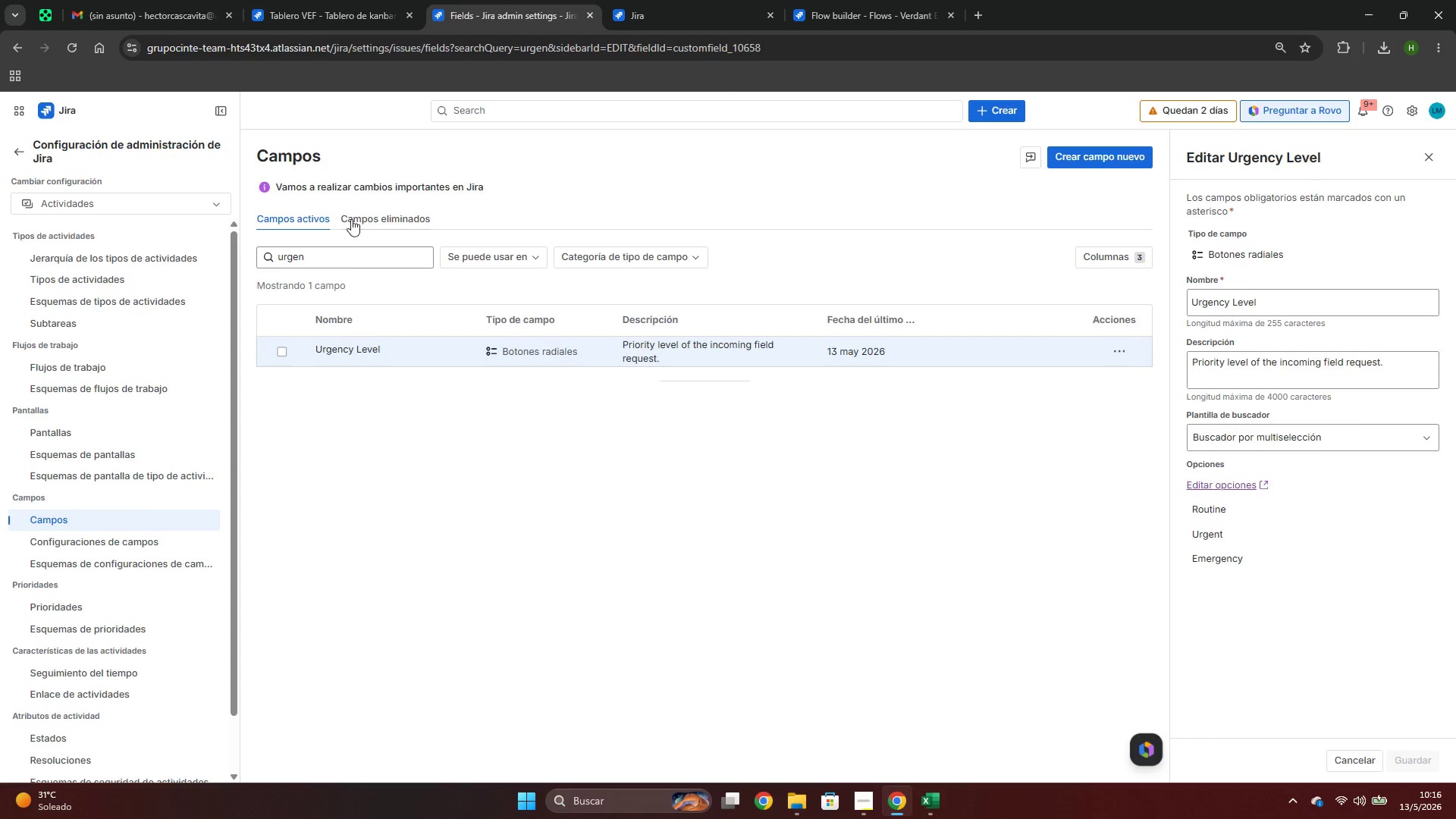 
double_click([334, 261])
 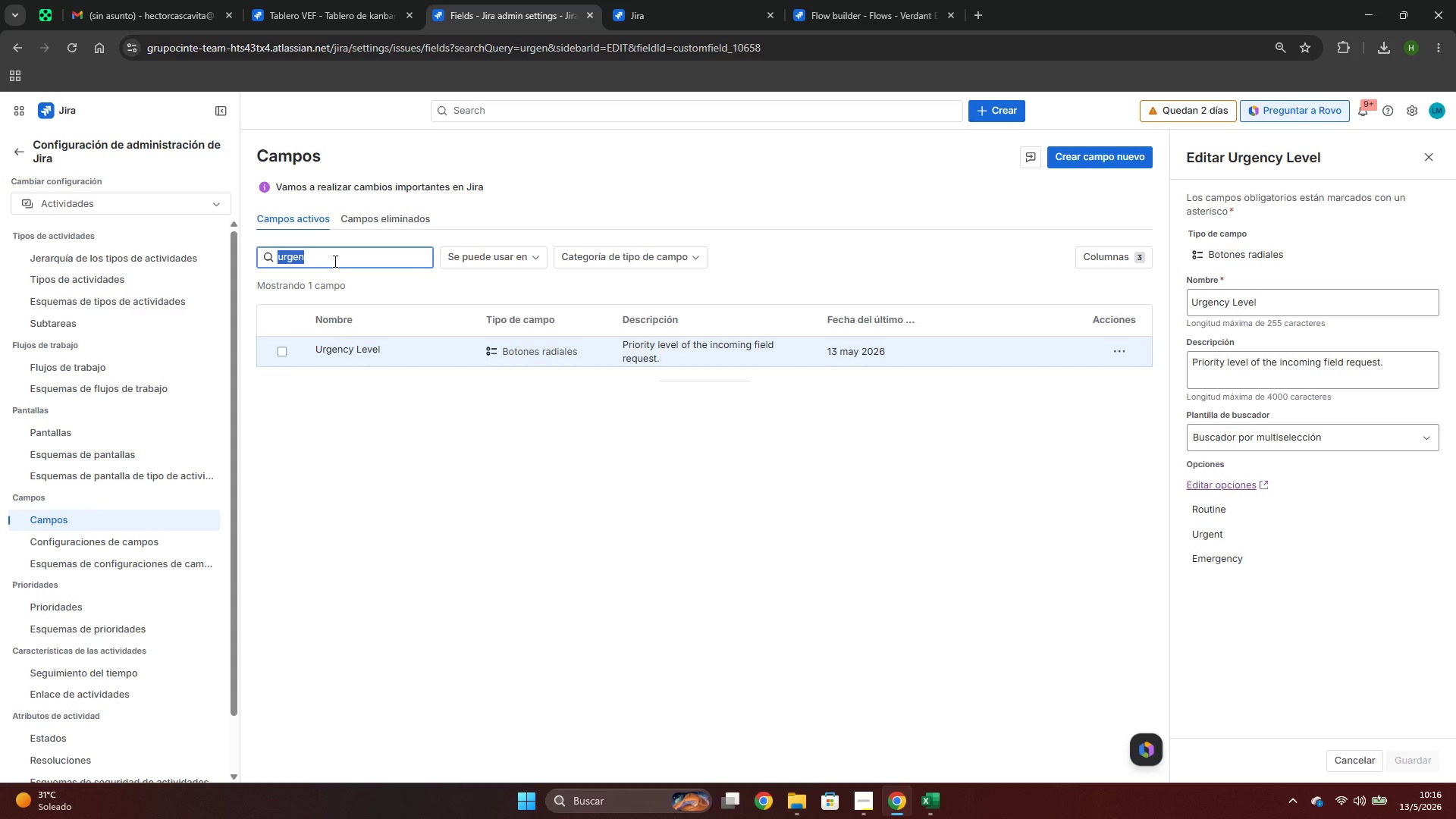 
wait(5.98)
 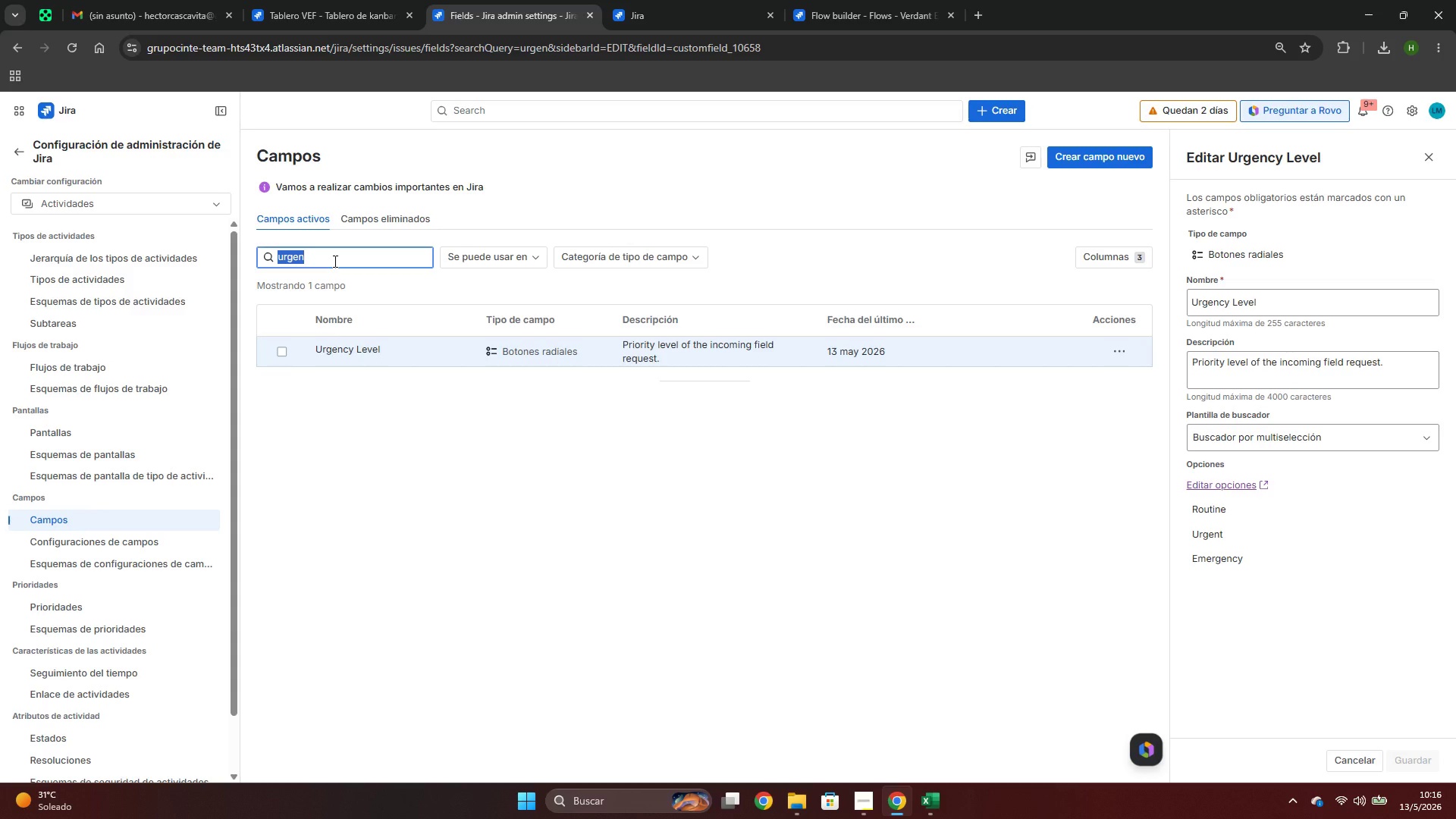 
key(Alt+AltLeft)
 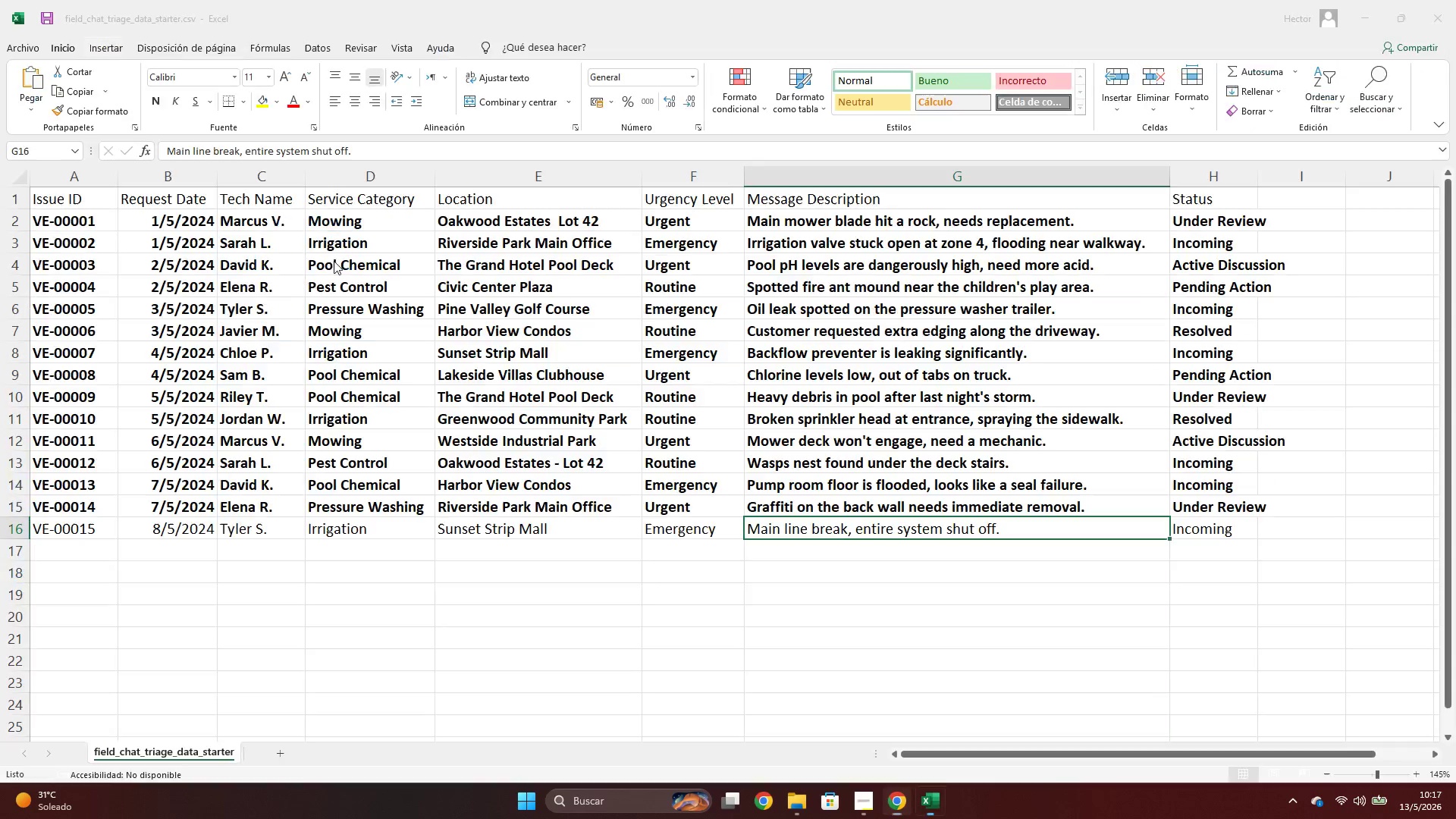 
key(Alt+Tab)
 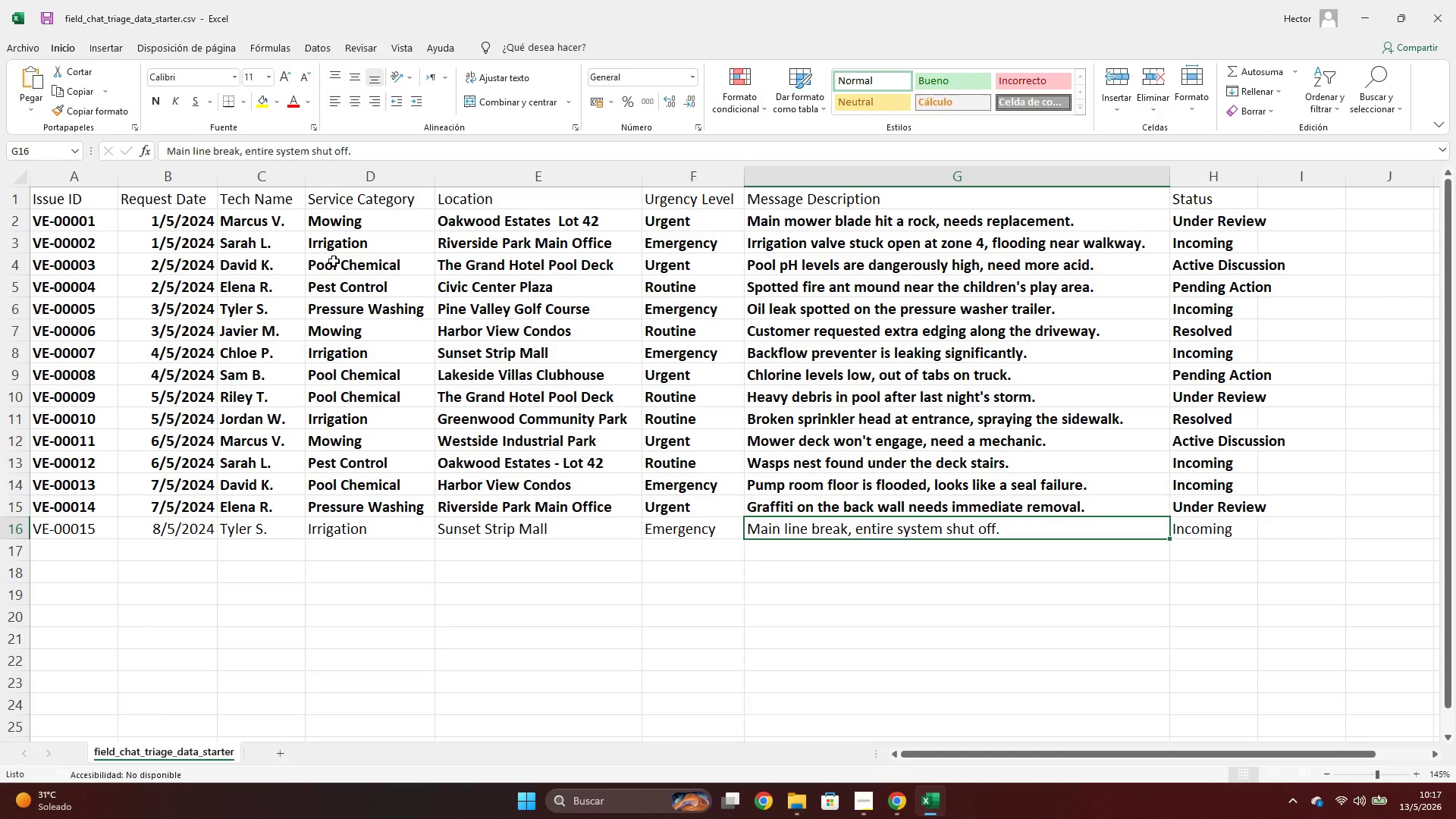 
key(Alt+AltLeft)
 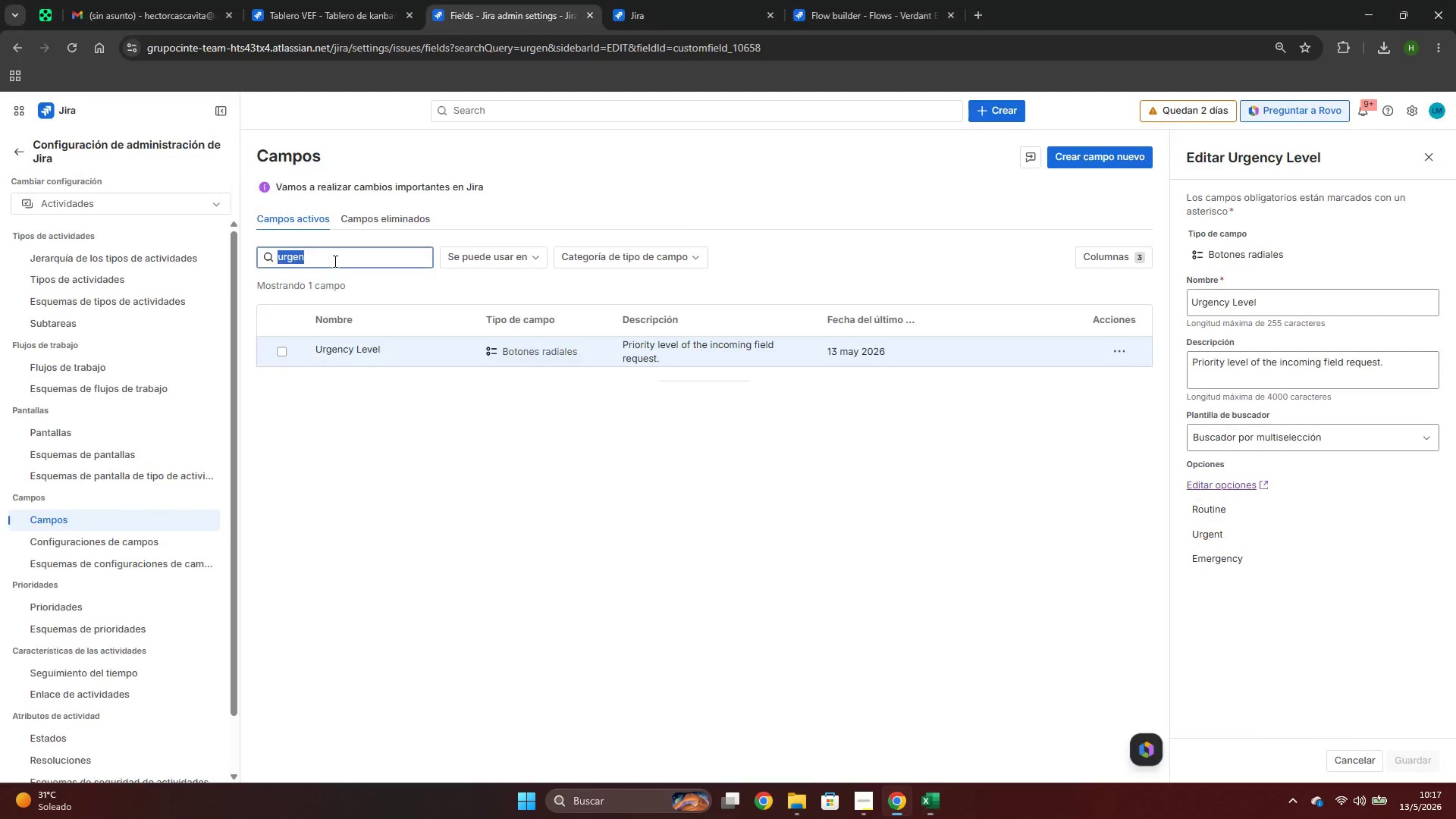 
key(Alt+Tab)
 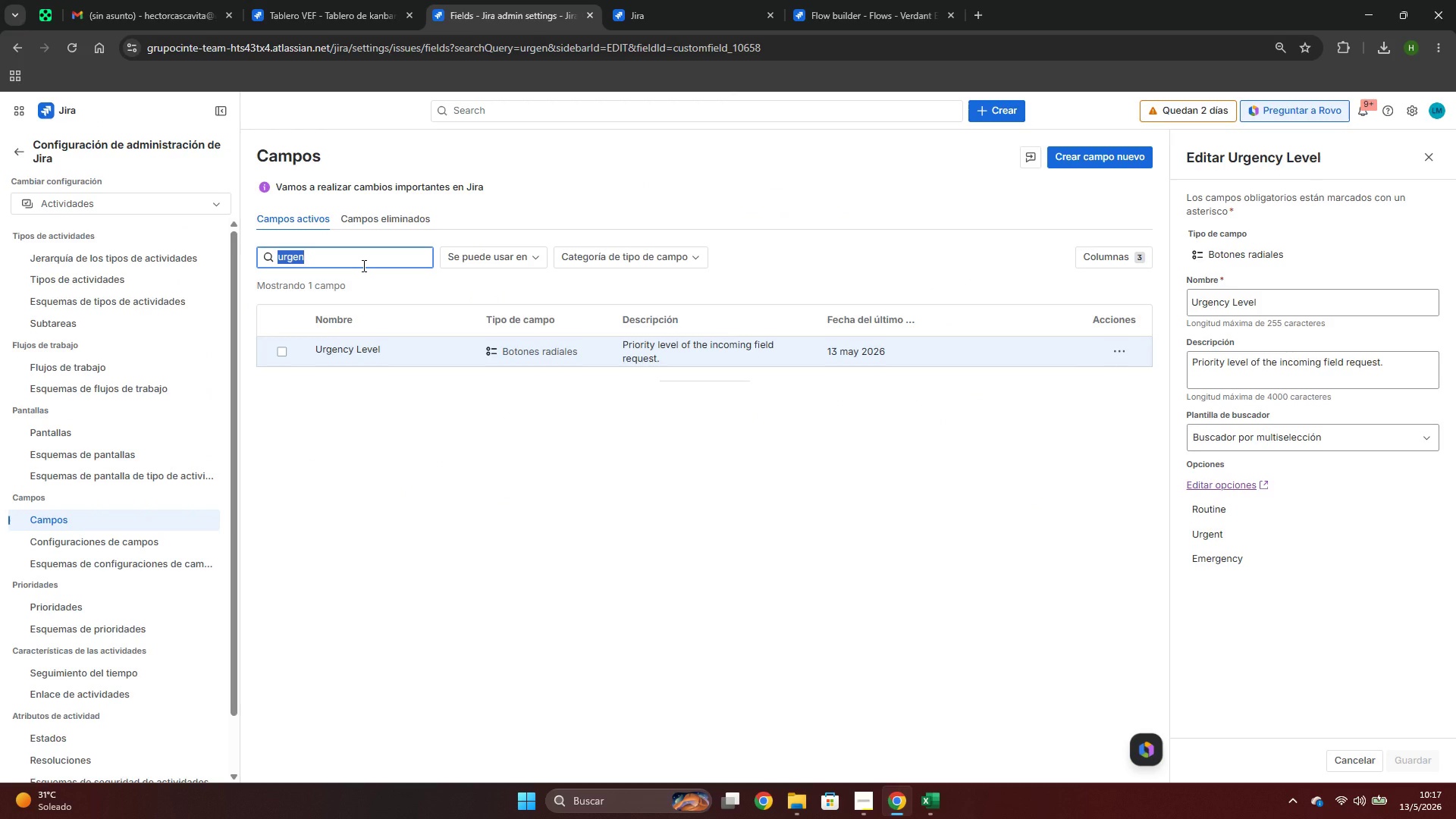 
key(Alt+AltLeft)
 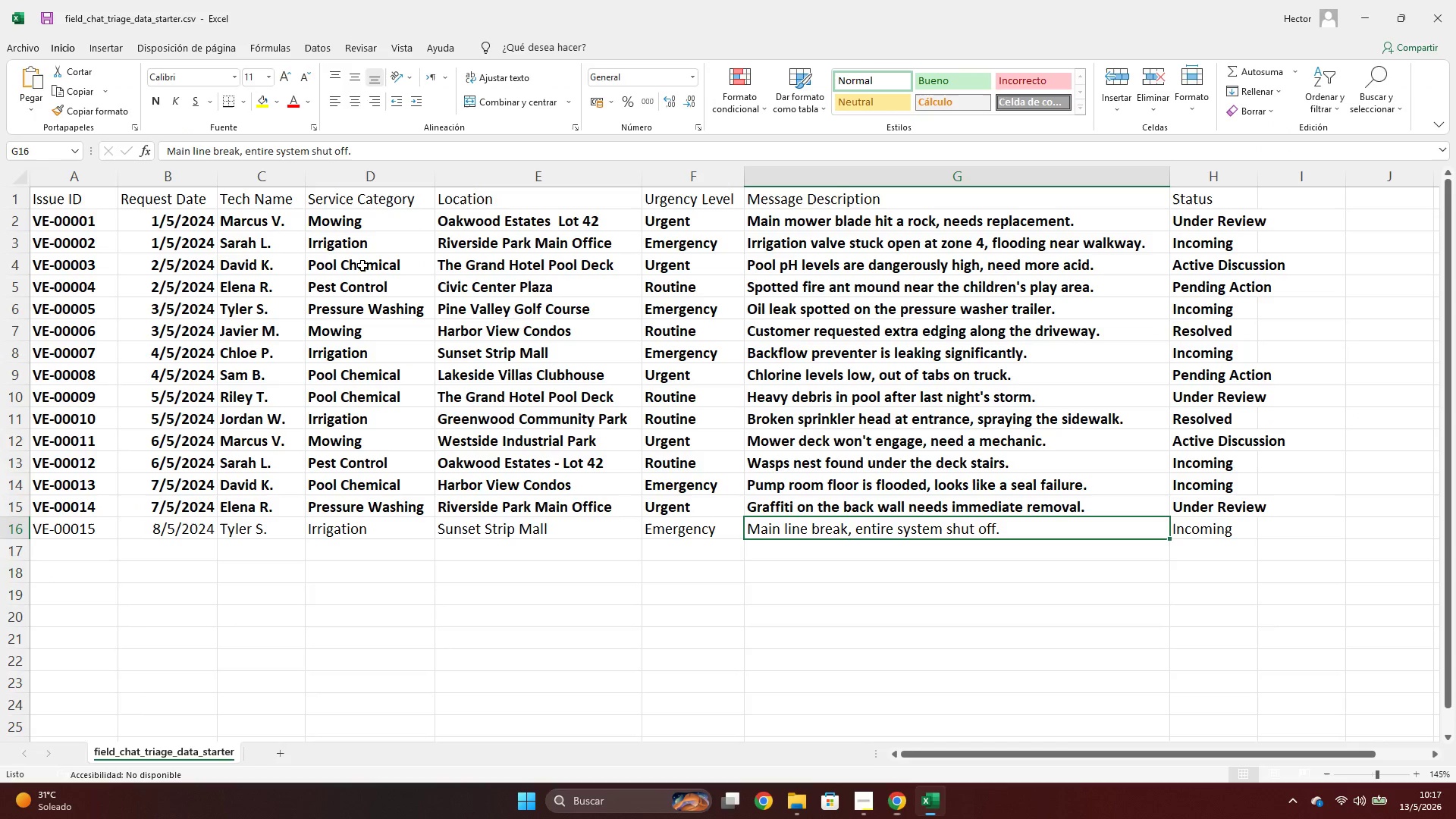 
key(Alt+Tab)
 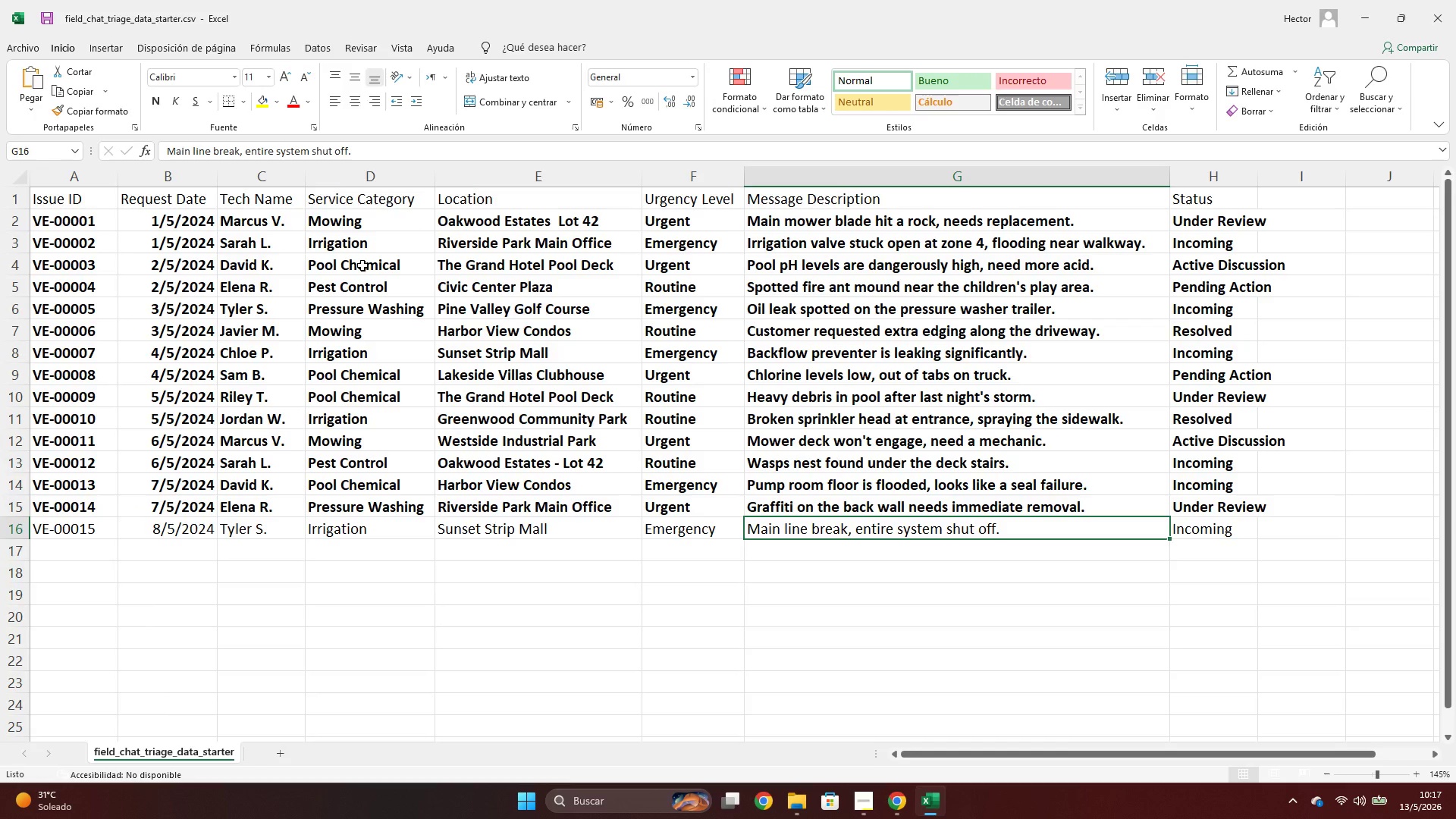 
key(Alt+AltLeft)
 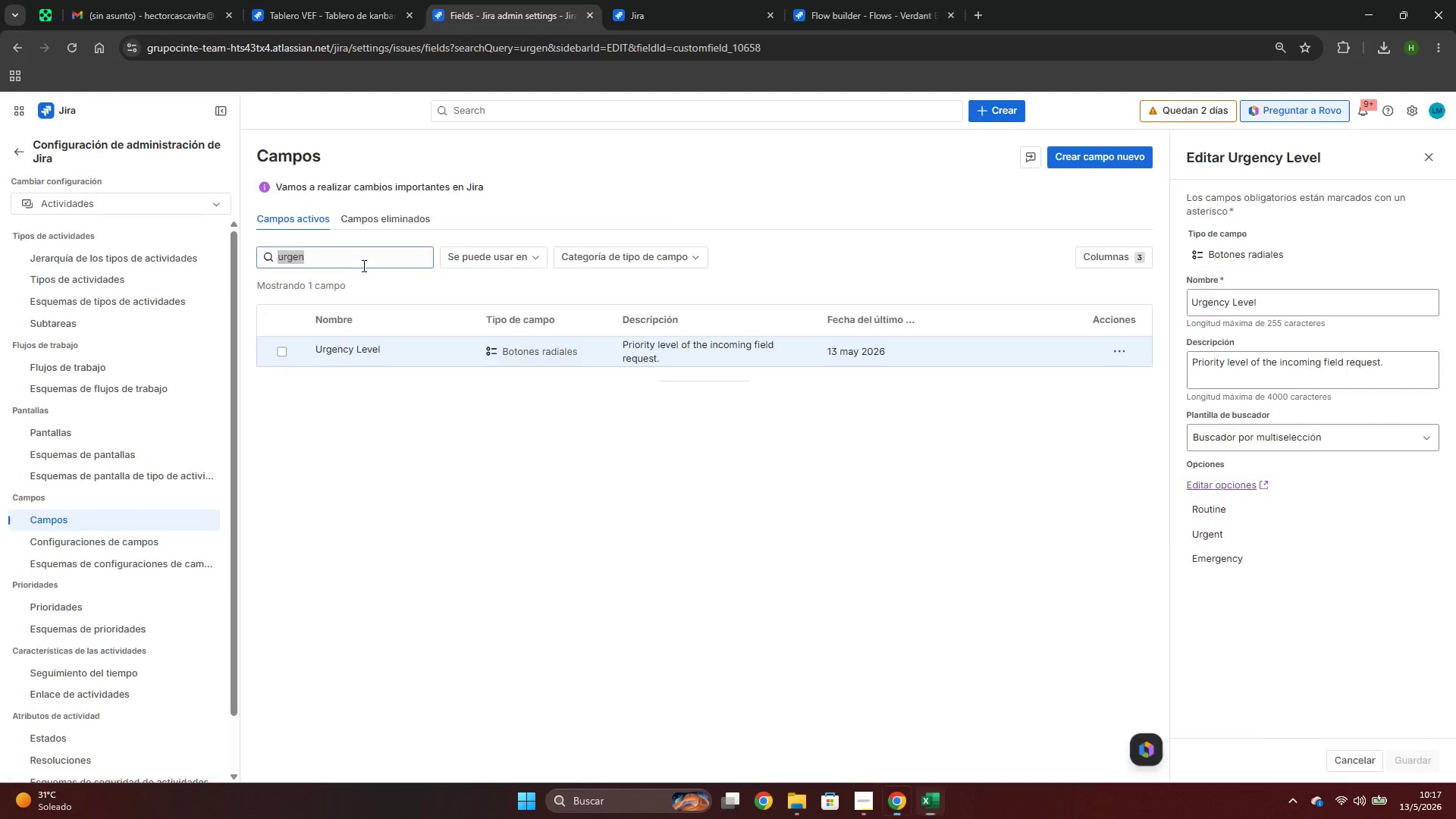 
key(Alt+Tab)
 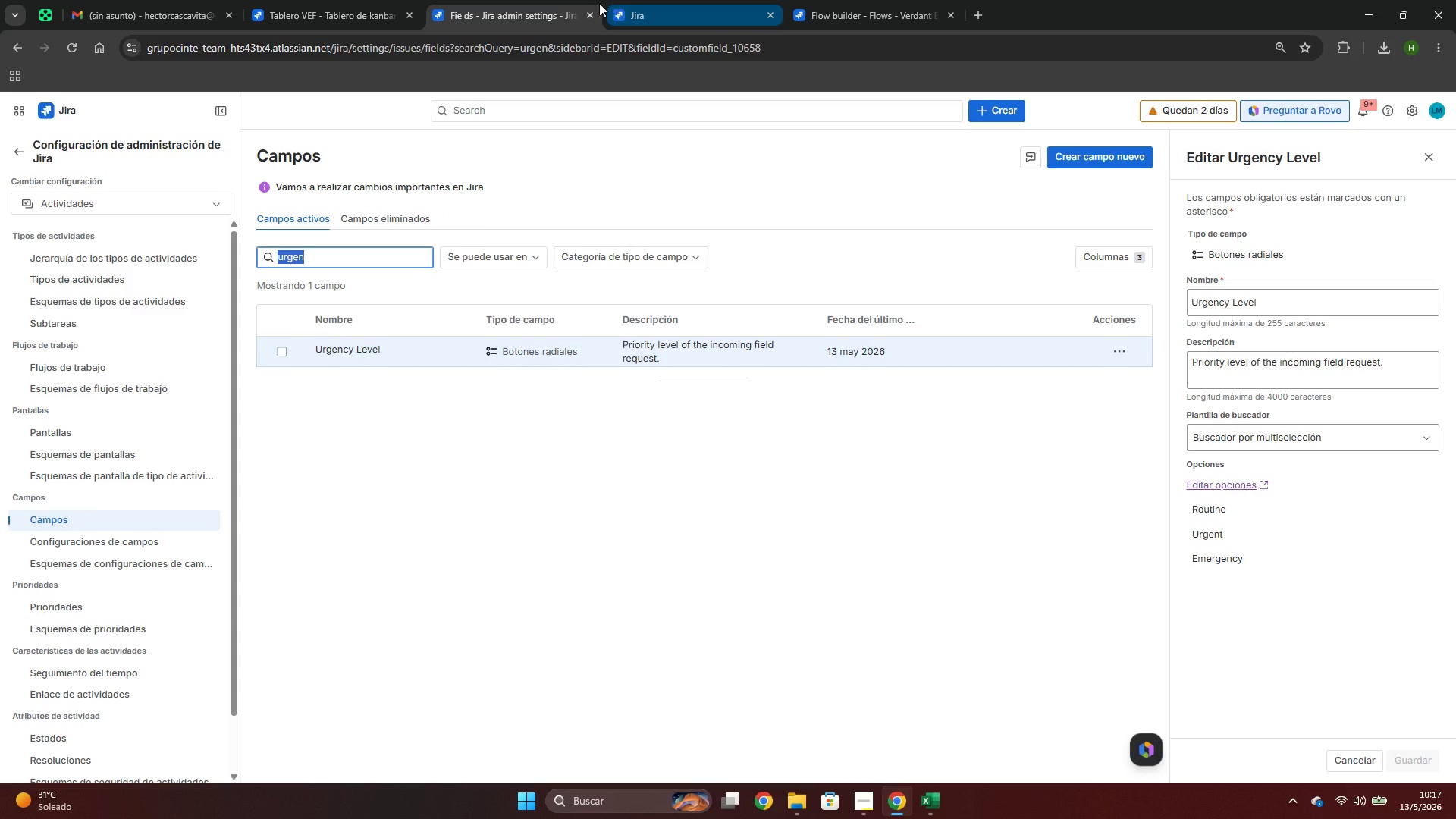 
left_click([281, 0])
 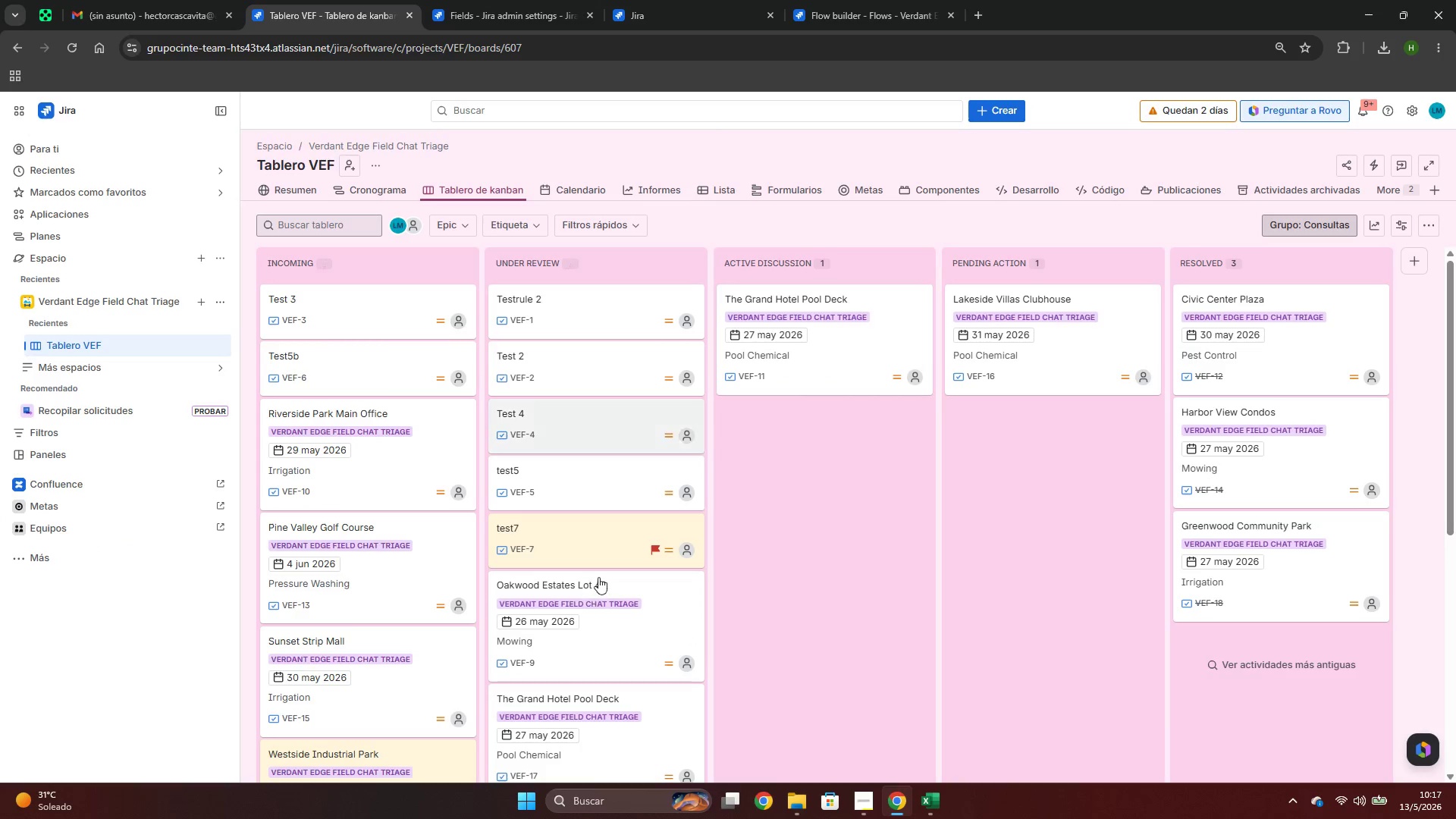 
scroll: coordinate [770, 579], scroll_direction: down, amount: 4.0
 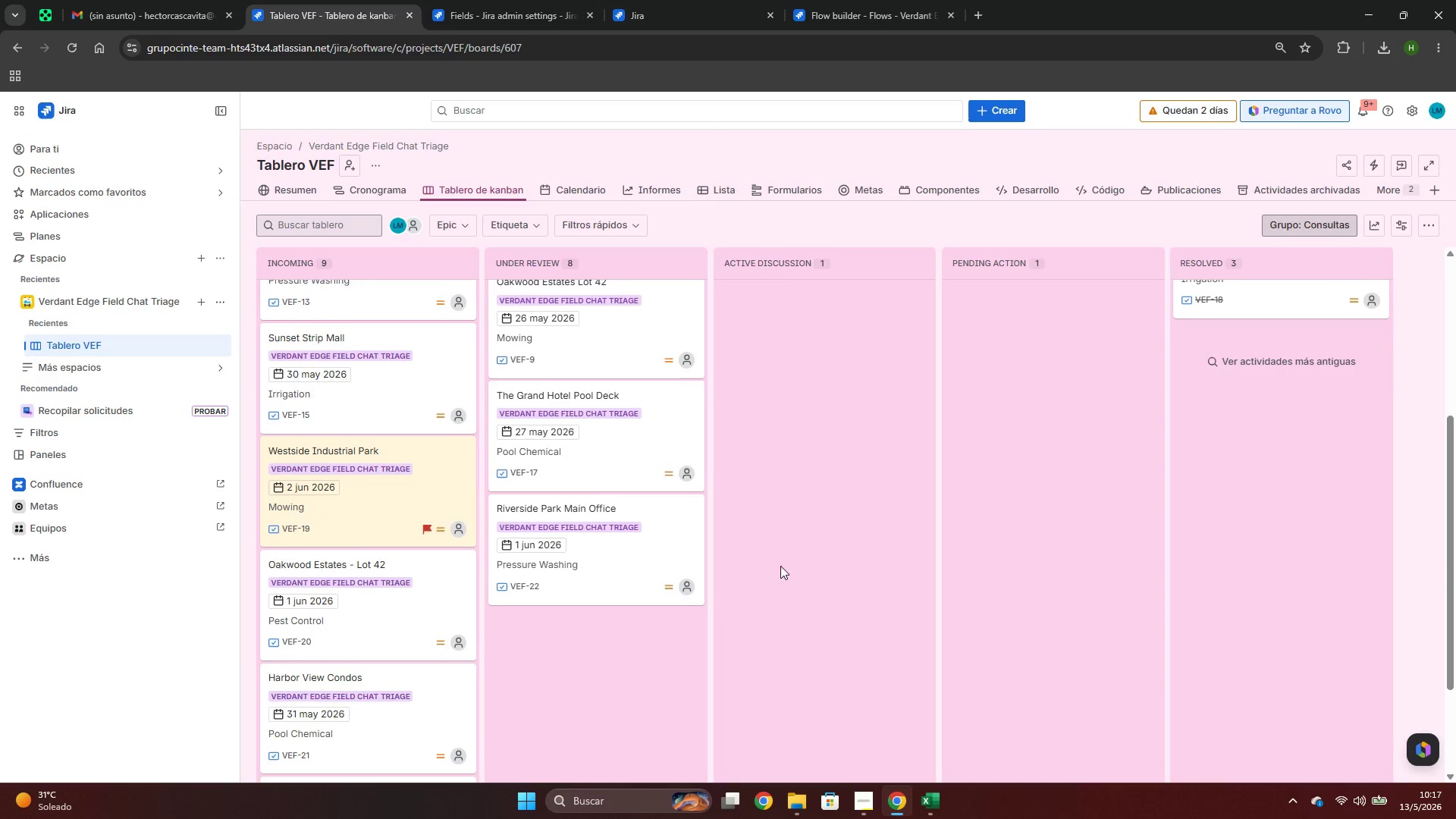 
scroll: coordinate [799, 527], scroll_direction: up, amount: 1.0
 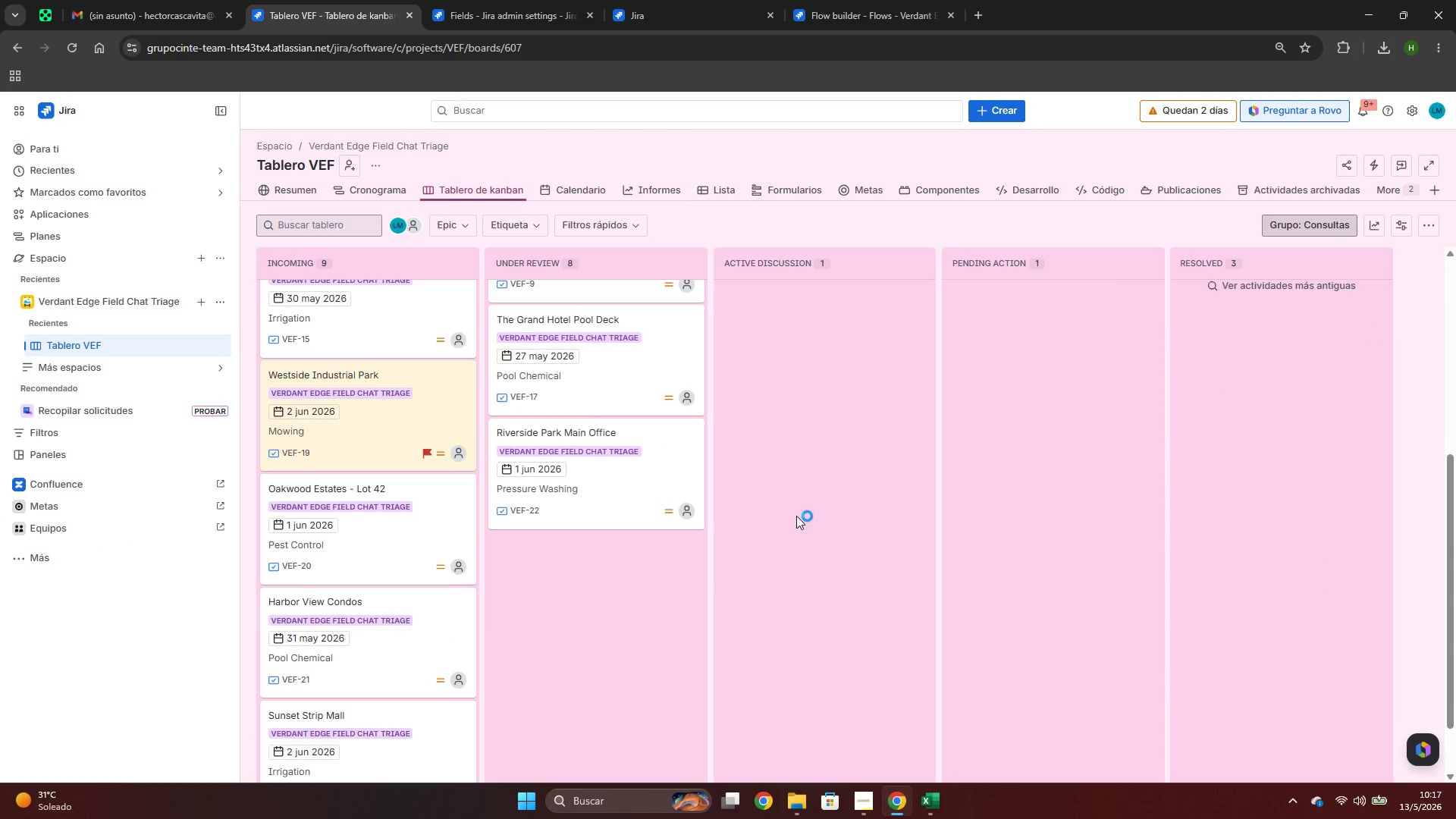 
scroll: coordinate [796, 507], scroll_direction: down, amount: 2.0
 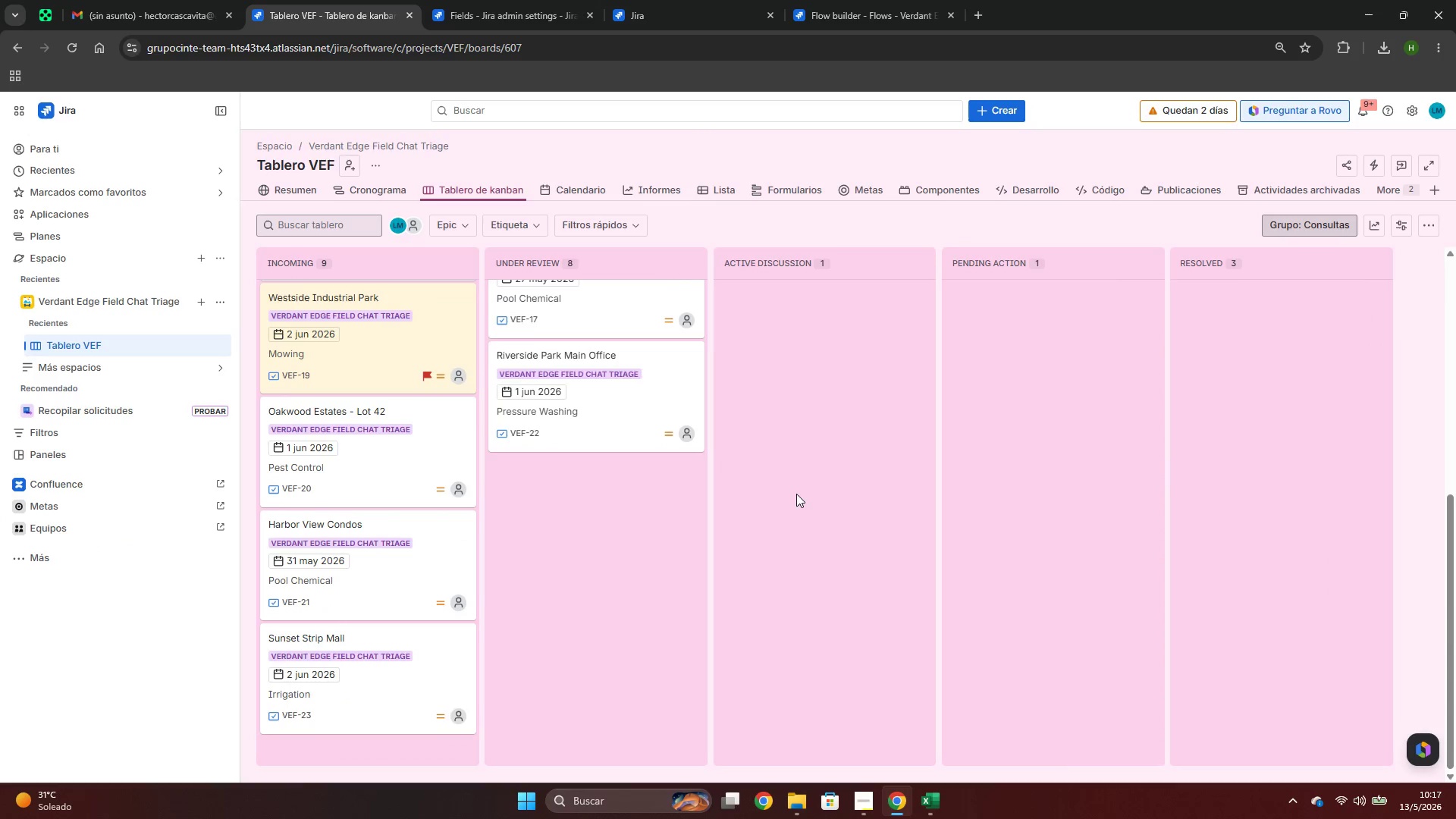 
scroll: coordinate [632, 394], scroll_direction: up, amount: 6.0
 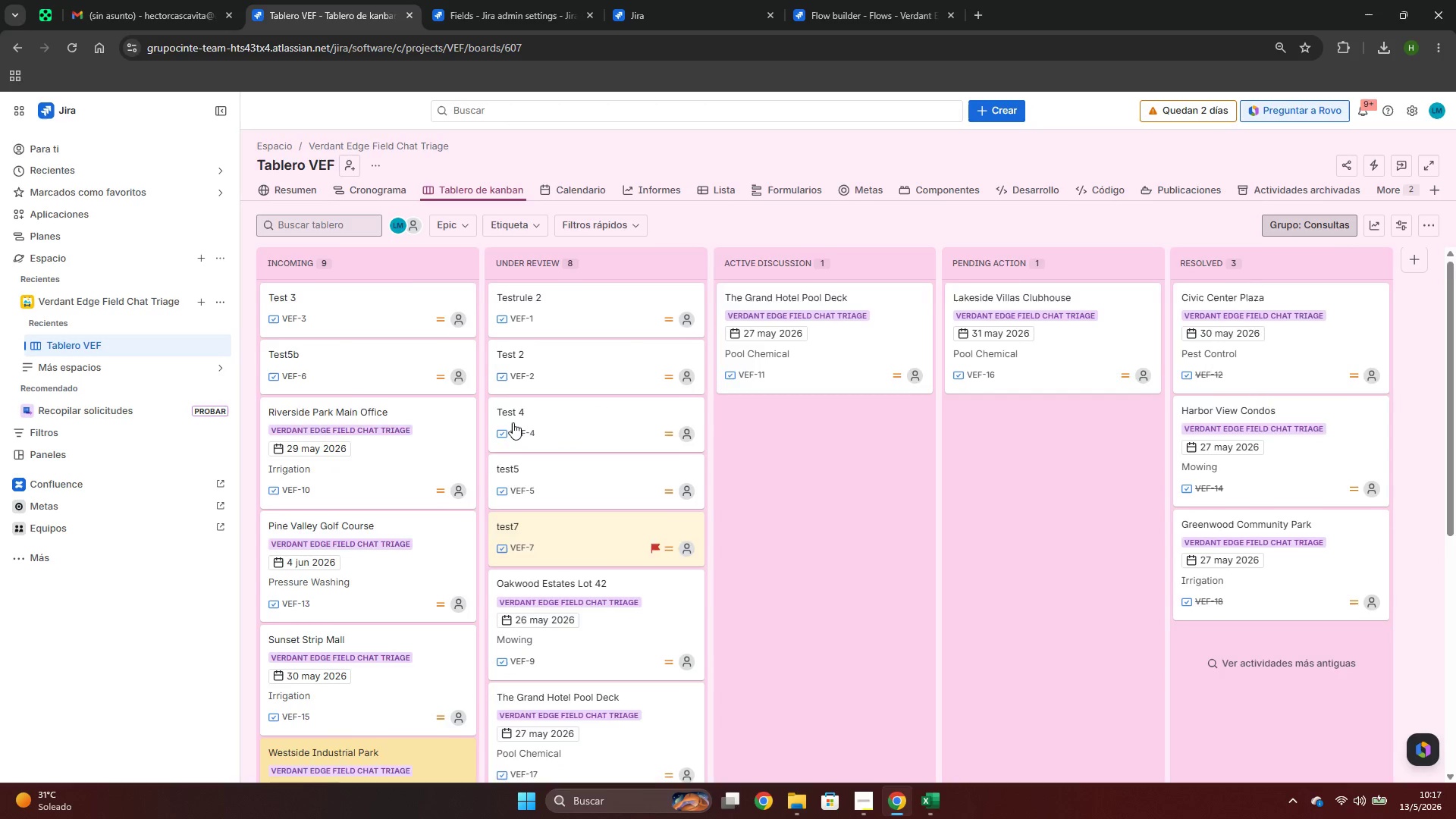 
scroll: coordinate [576, 442], scroll_direction: down, amount: 4.0
 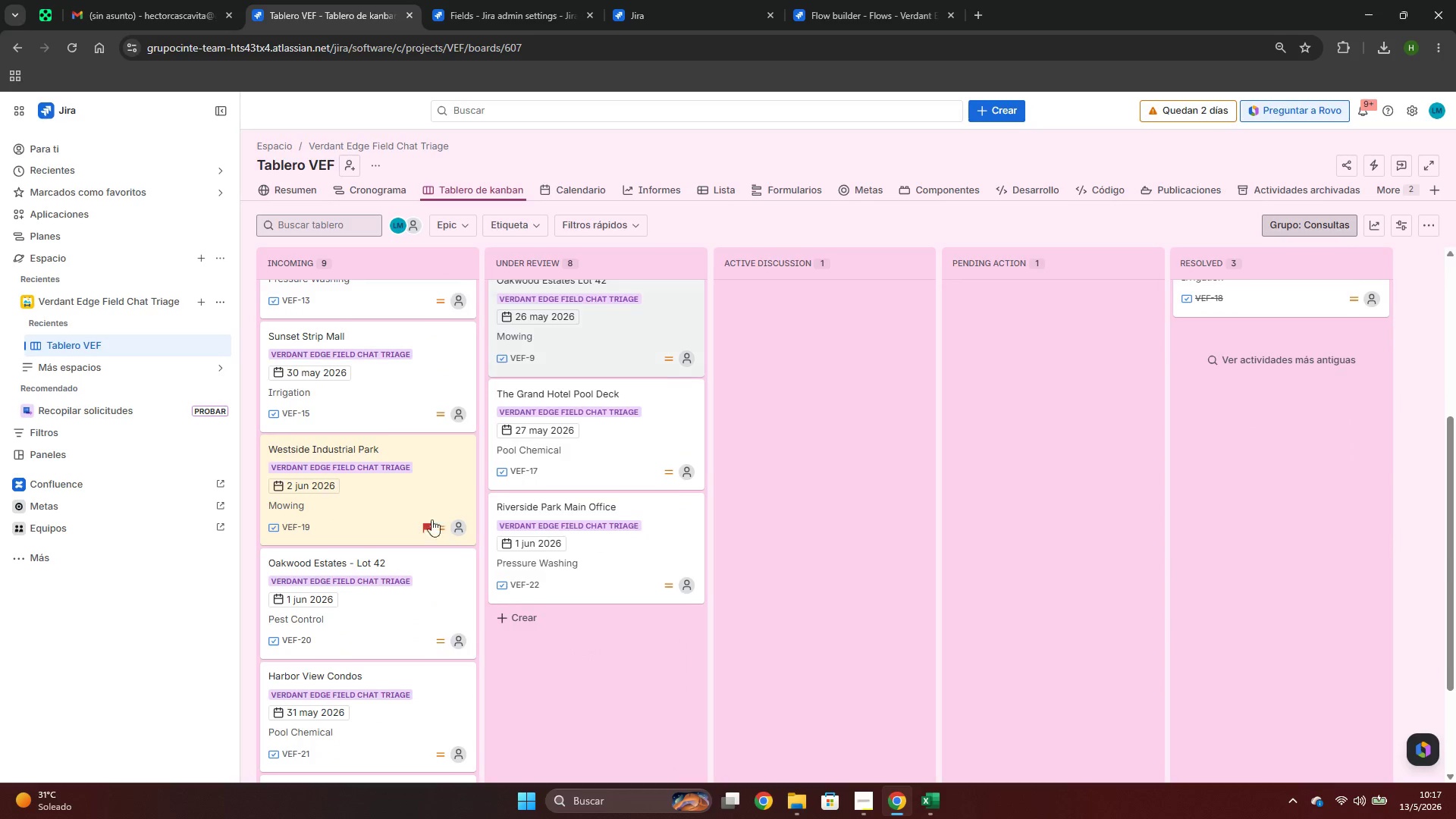 
scroll: coordinate [1228, 270], scroll_direction: up, amount: 5.0
 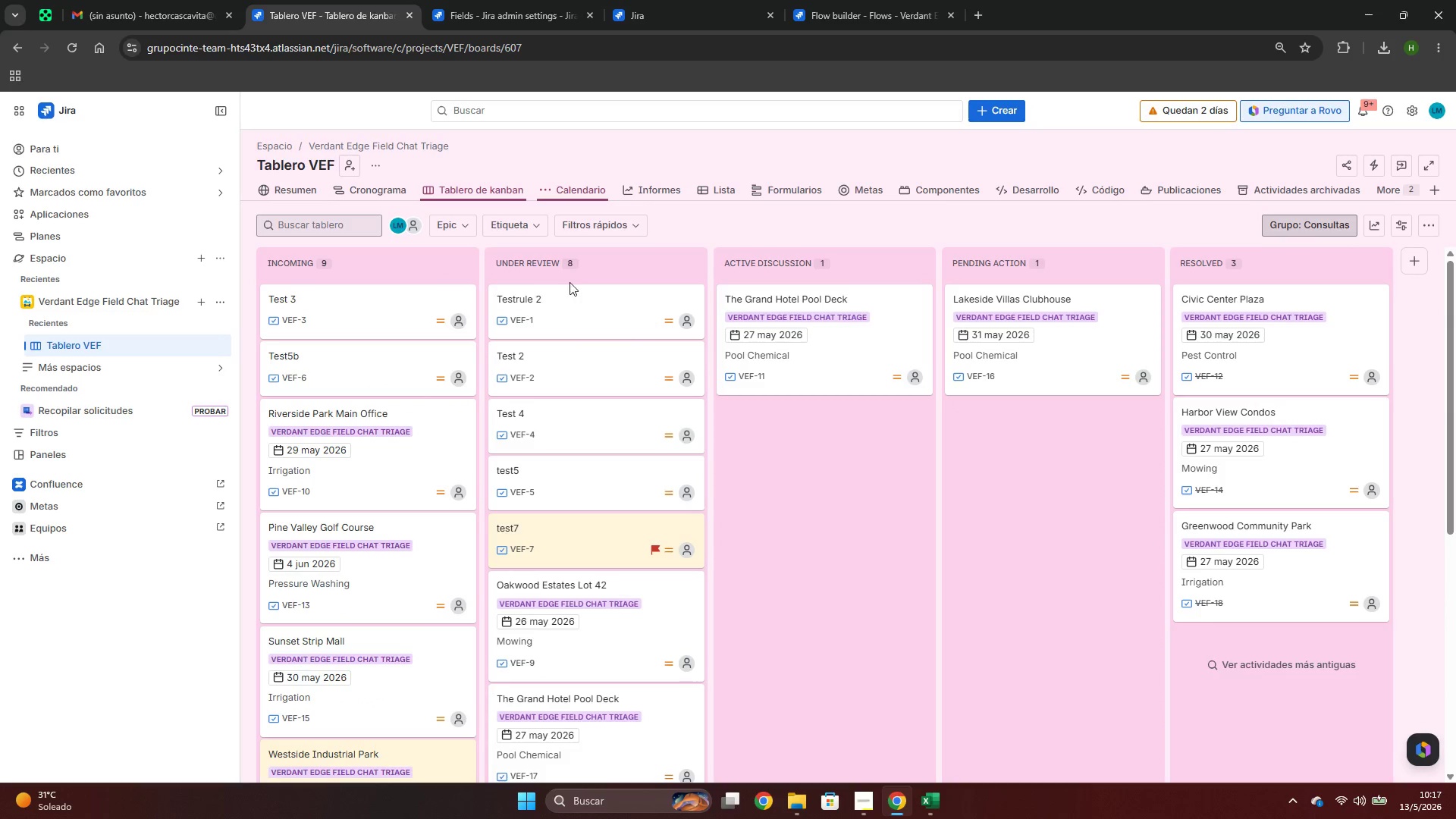 
scroll: coordinate [770, 636], scroll_direction: down, amount: 1.0
 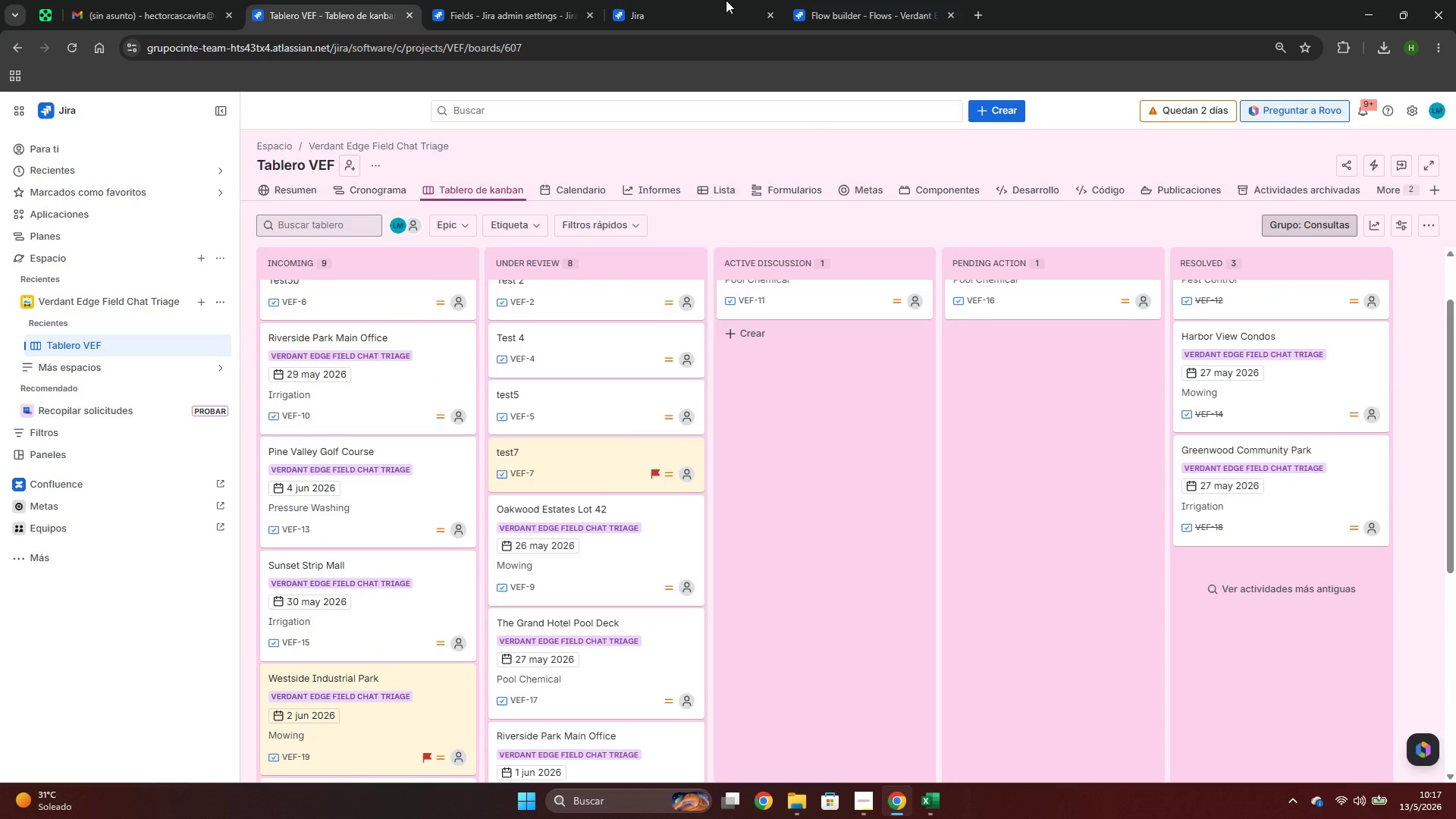 
left_click([714, 0])
 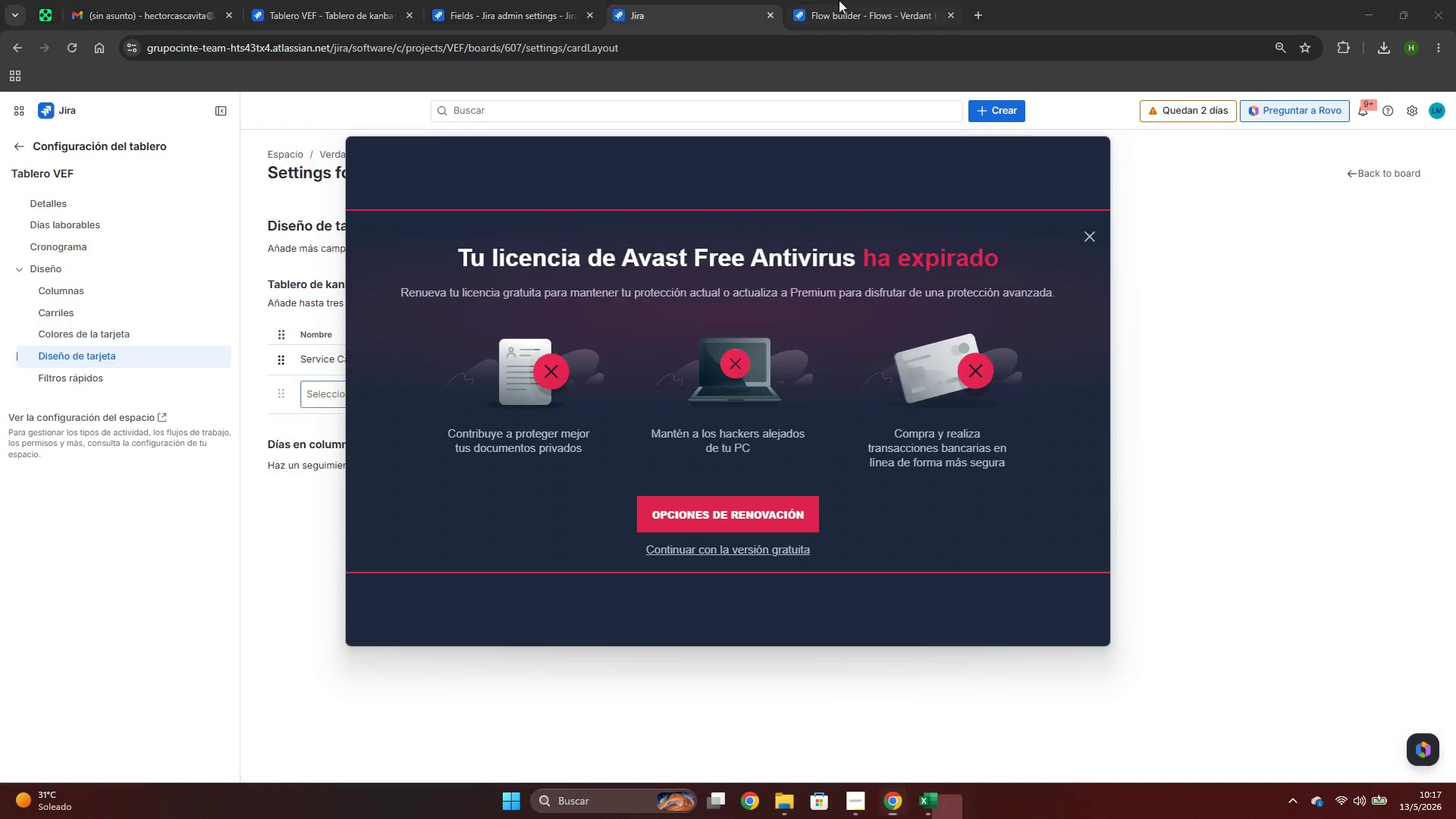 
key(Alt+Control+AltRight)
 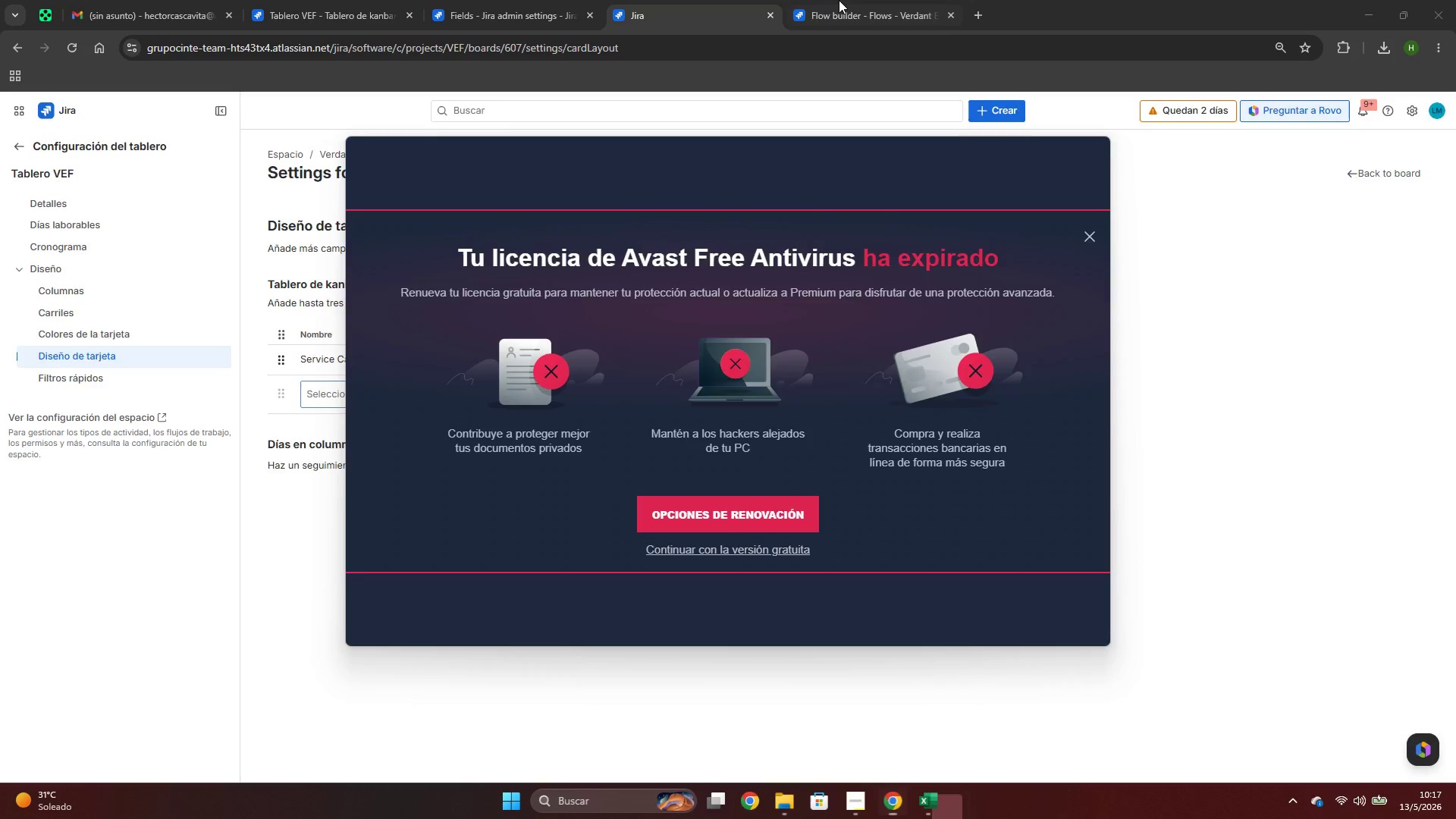 
key(Control+ControlLeft)
 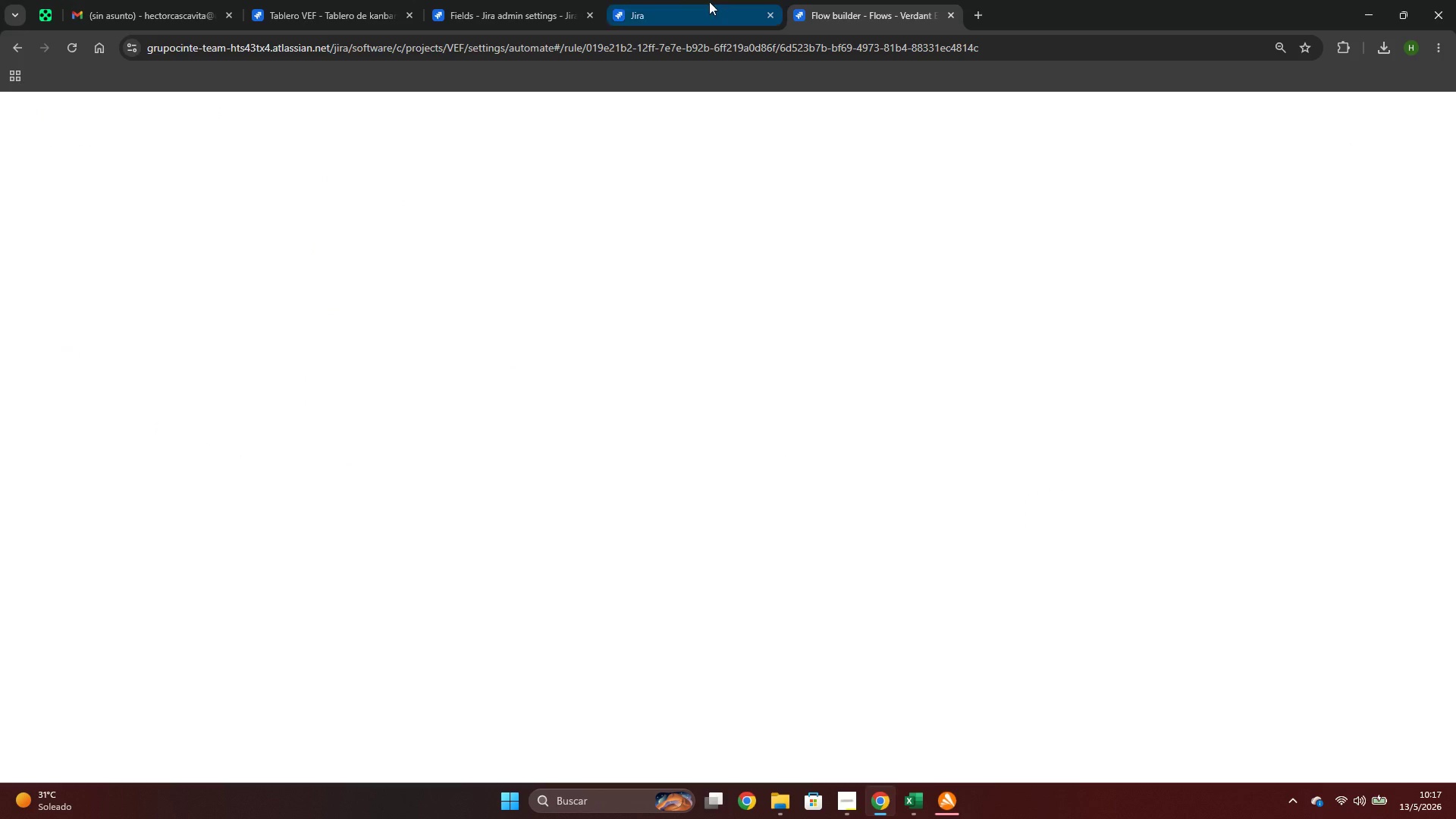 
key(Alt+Control+ControlRight)
 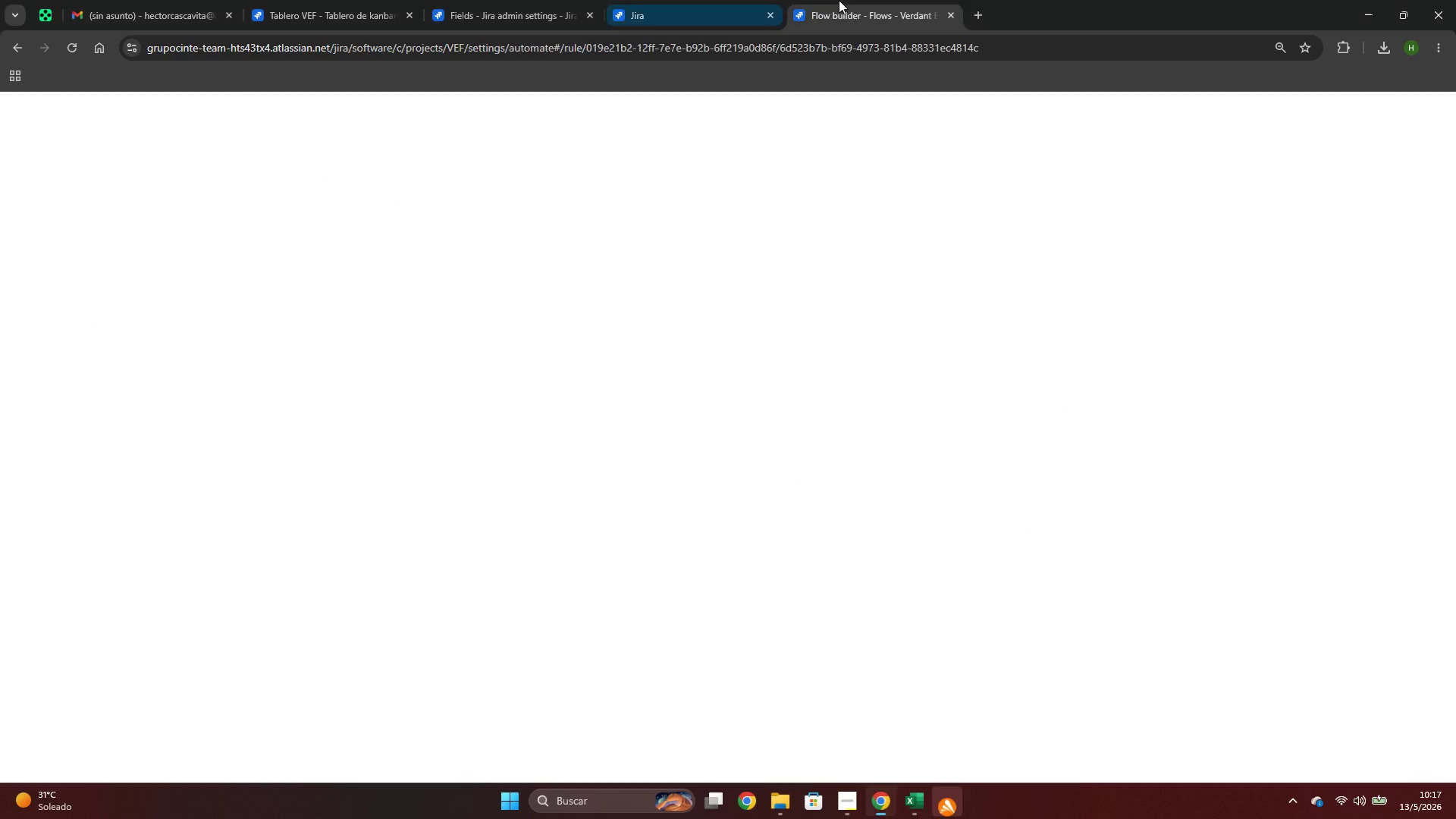 
double_click([839, 0])
 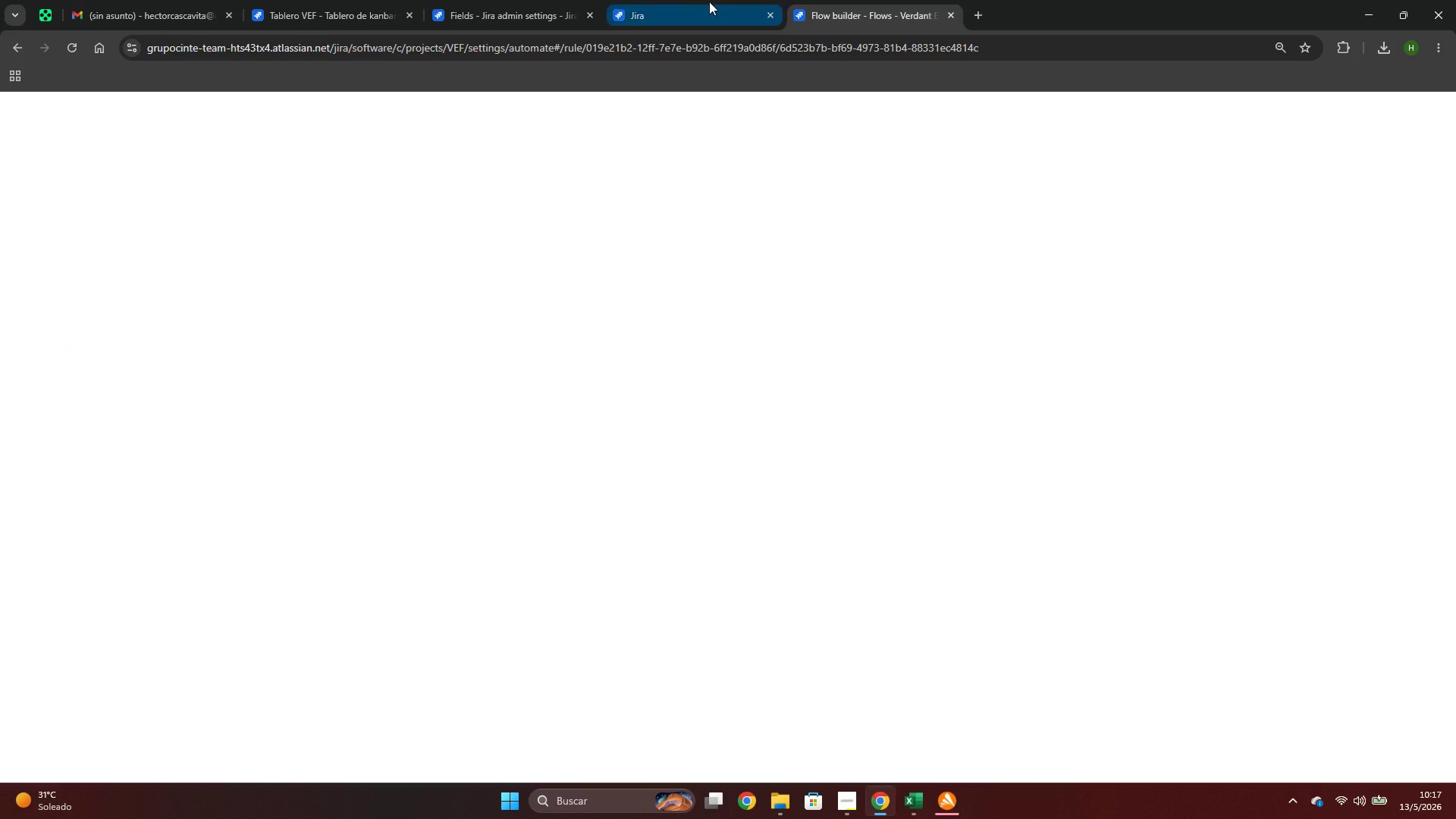 
left_click([704, 2])
 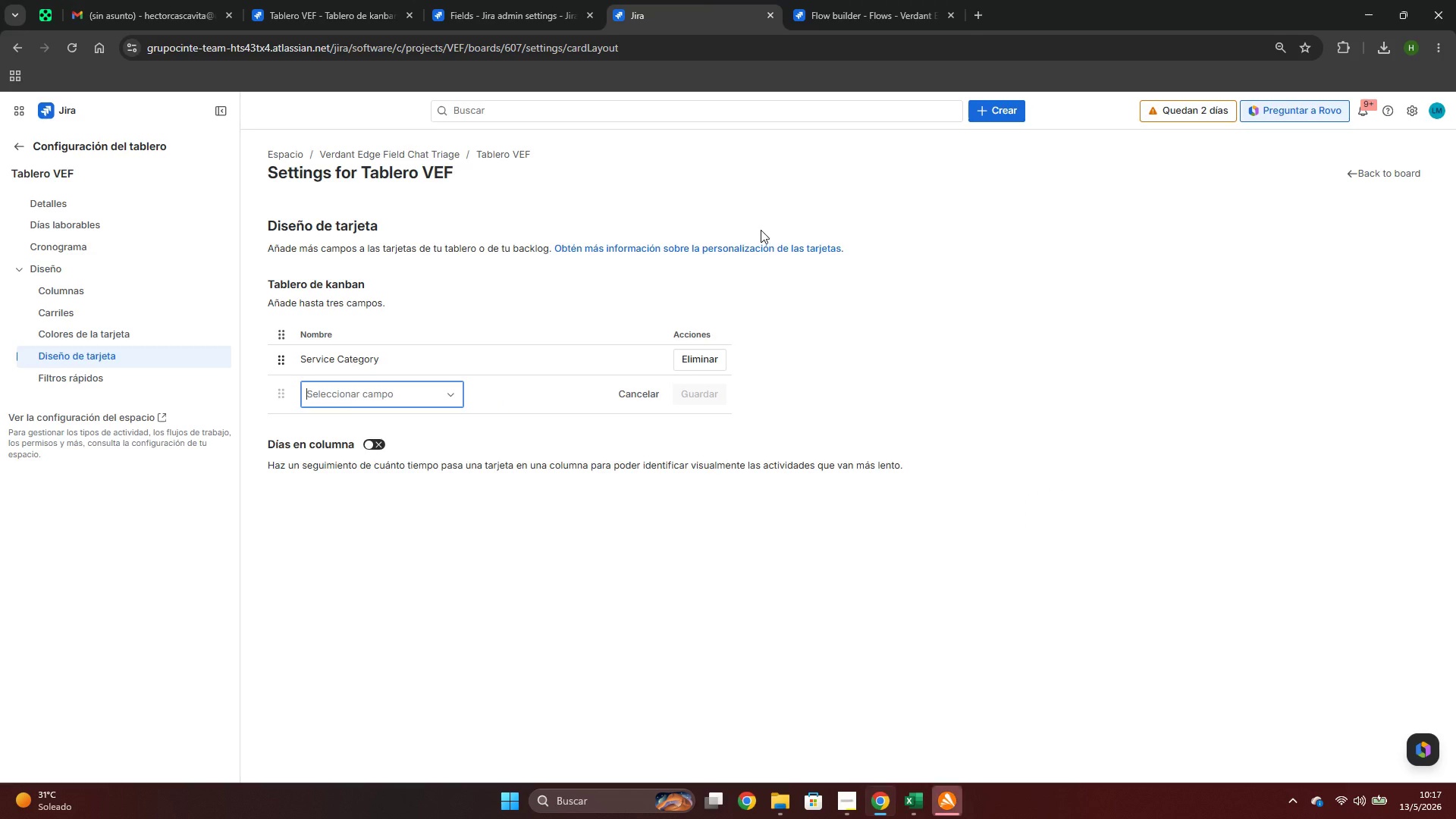 
key(Alt+AltLeft)
 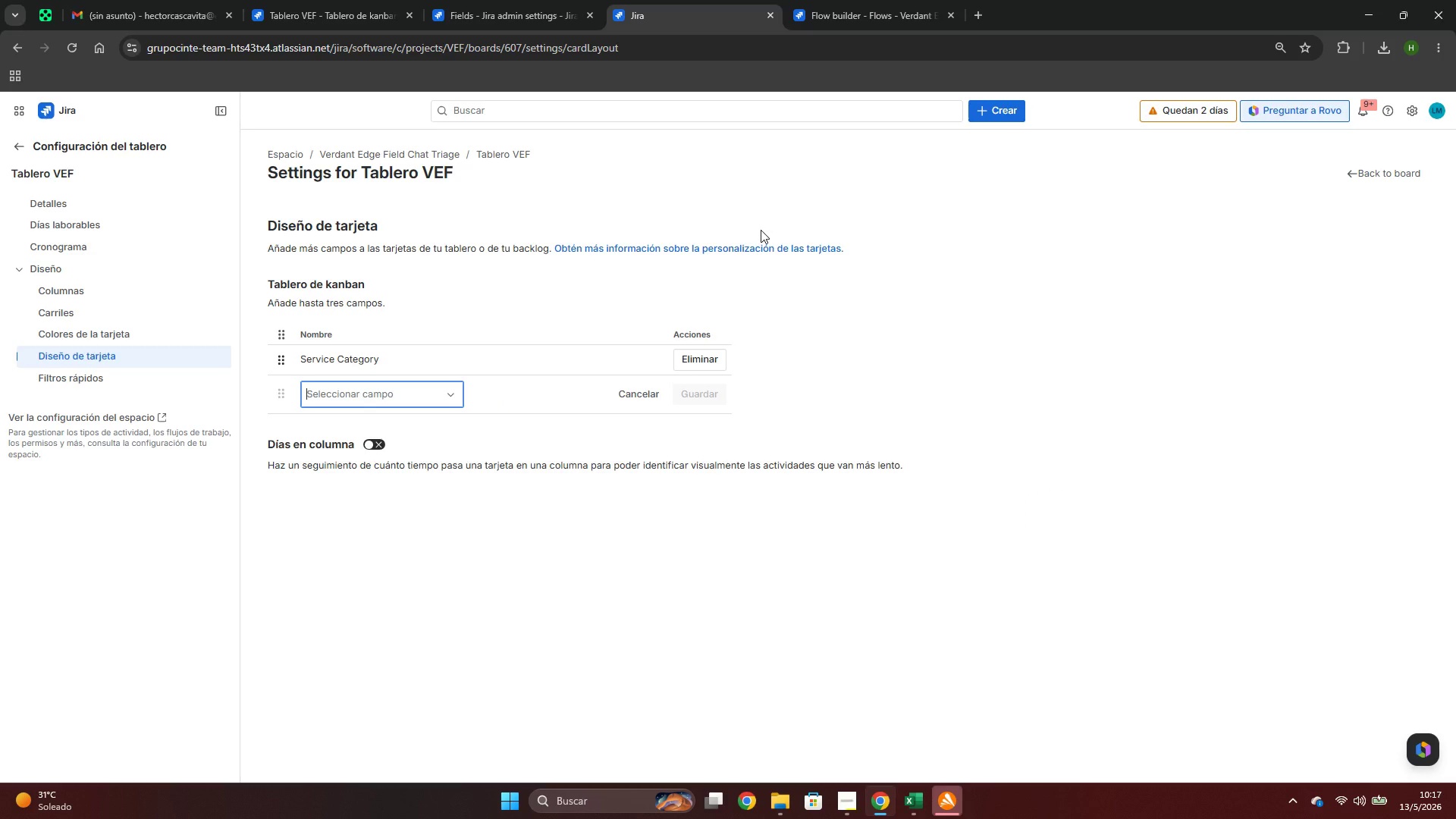 
key(Alt+Tab)
 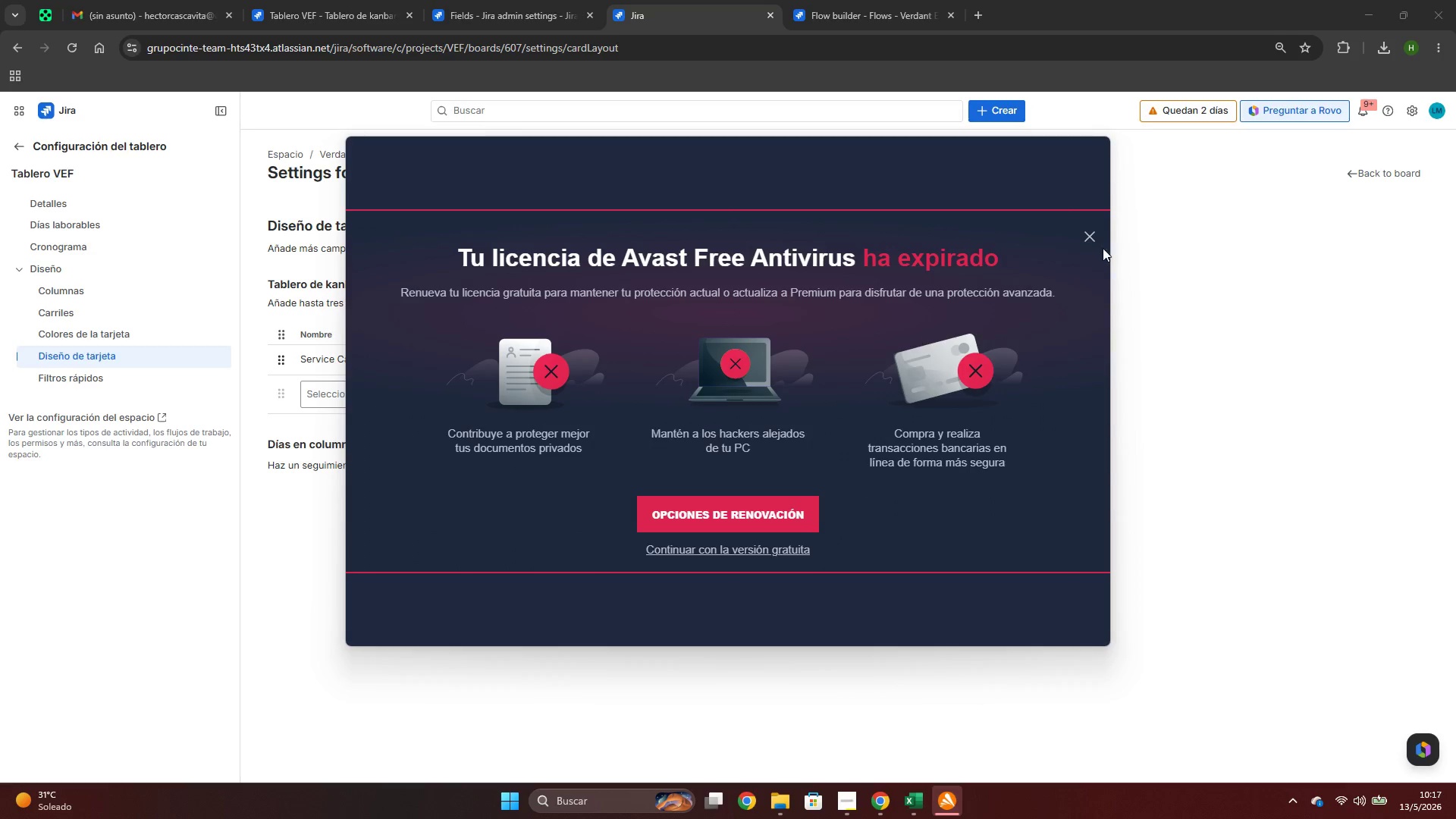 
left_click([1094, 235])
 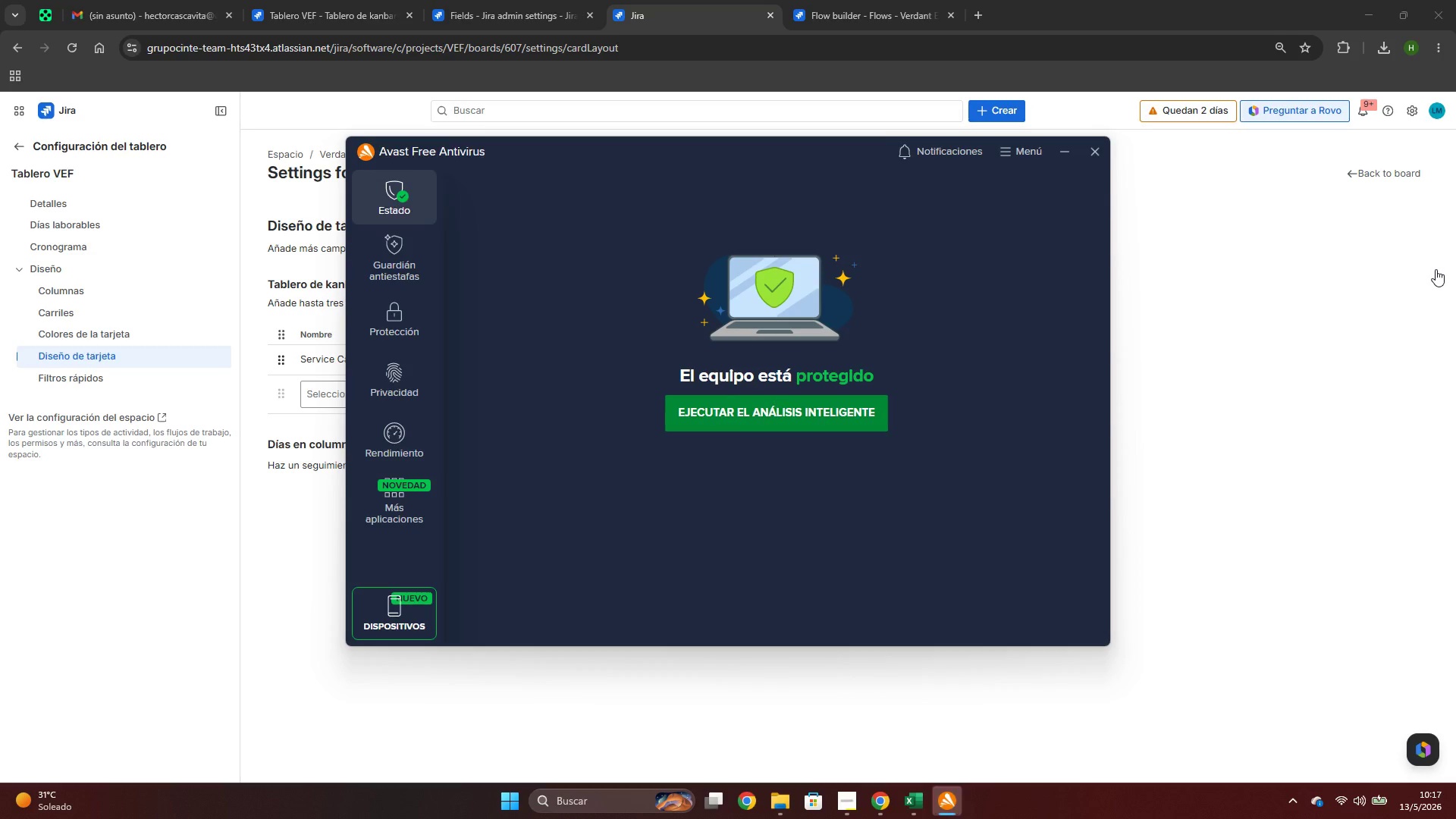 
left_click([1440, 271])
 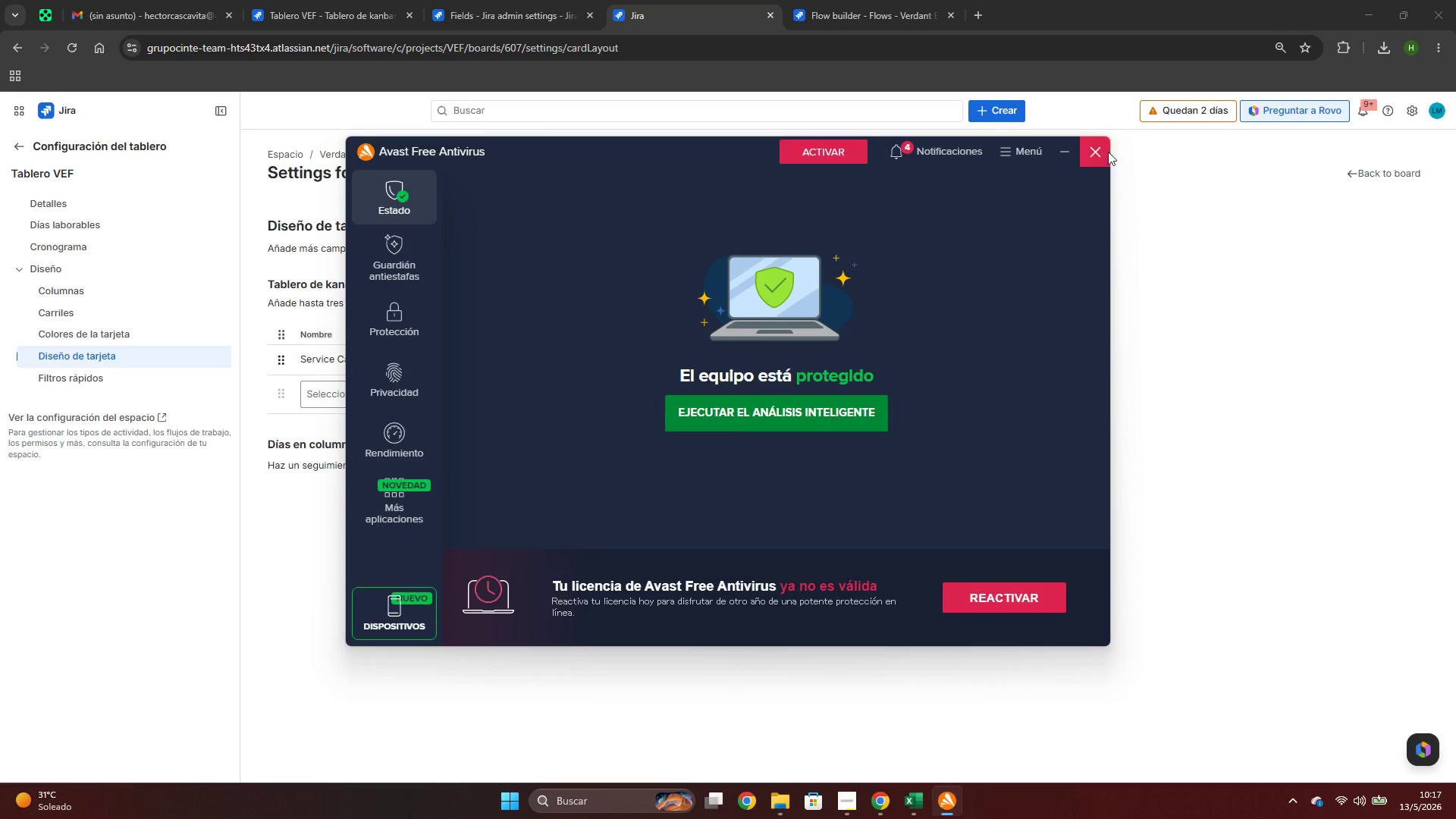 
left_click([1105, 152])
 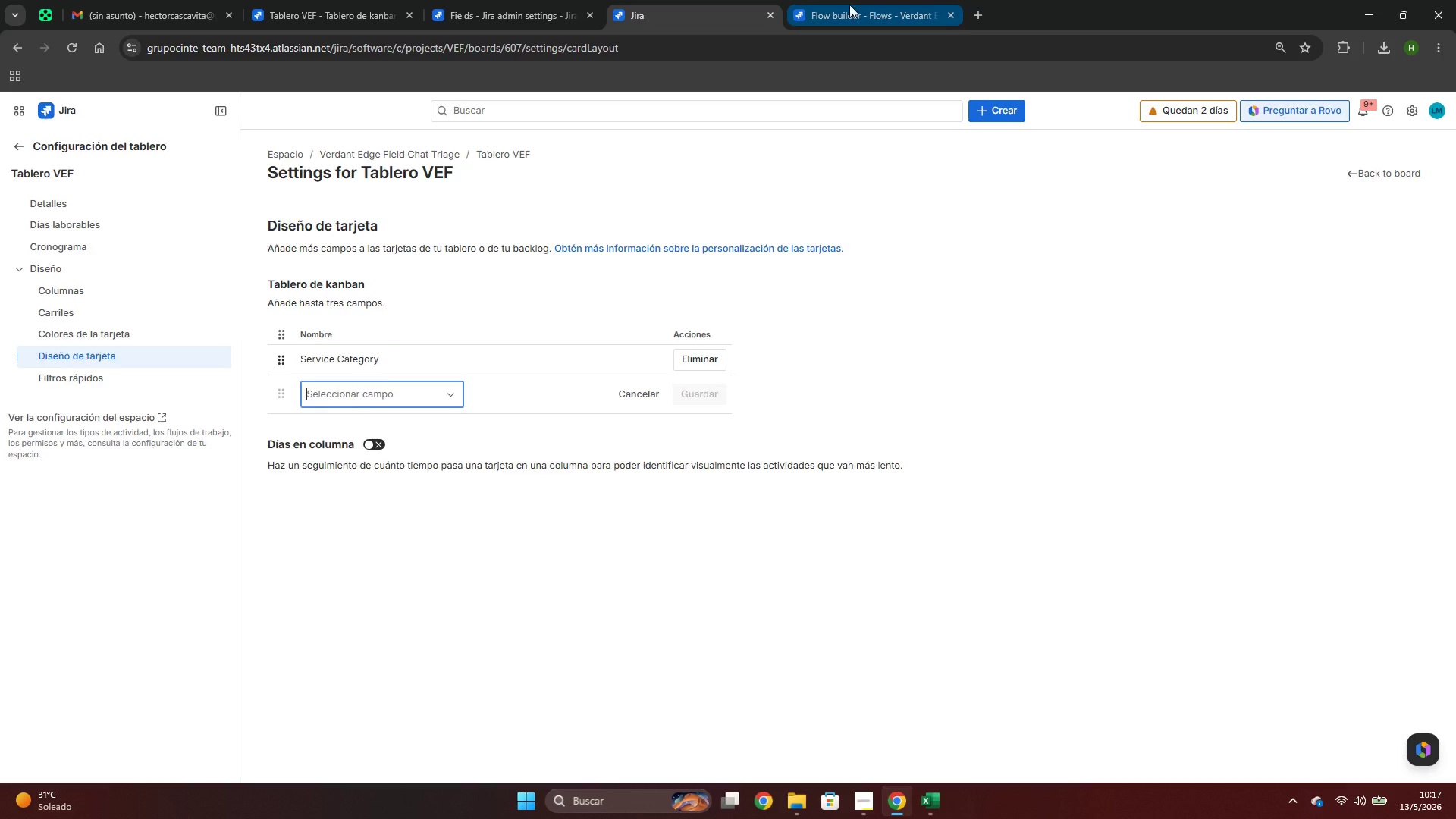 
left_click([849, 5])
 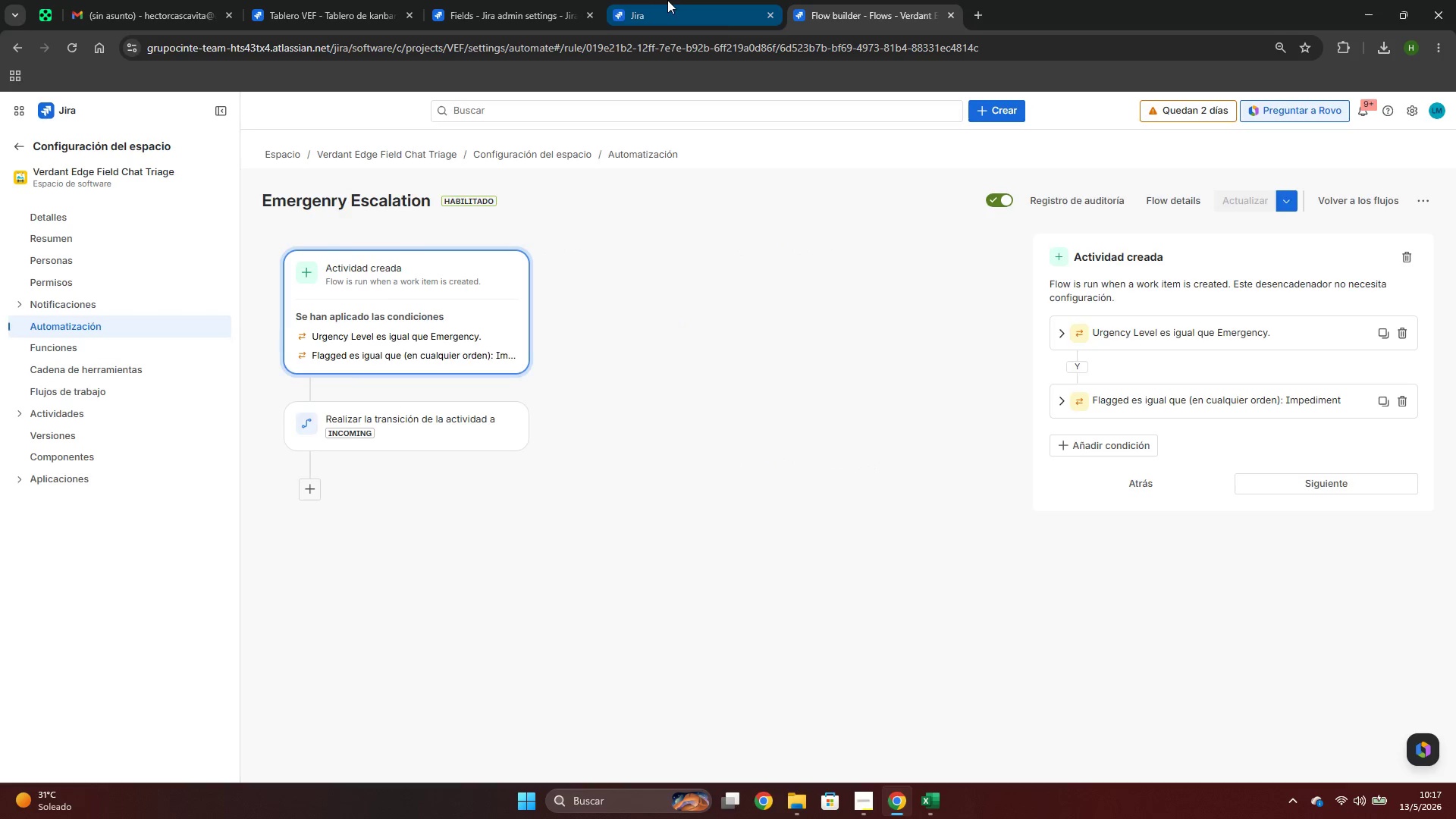 
left_click([667, 0])
 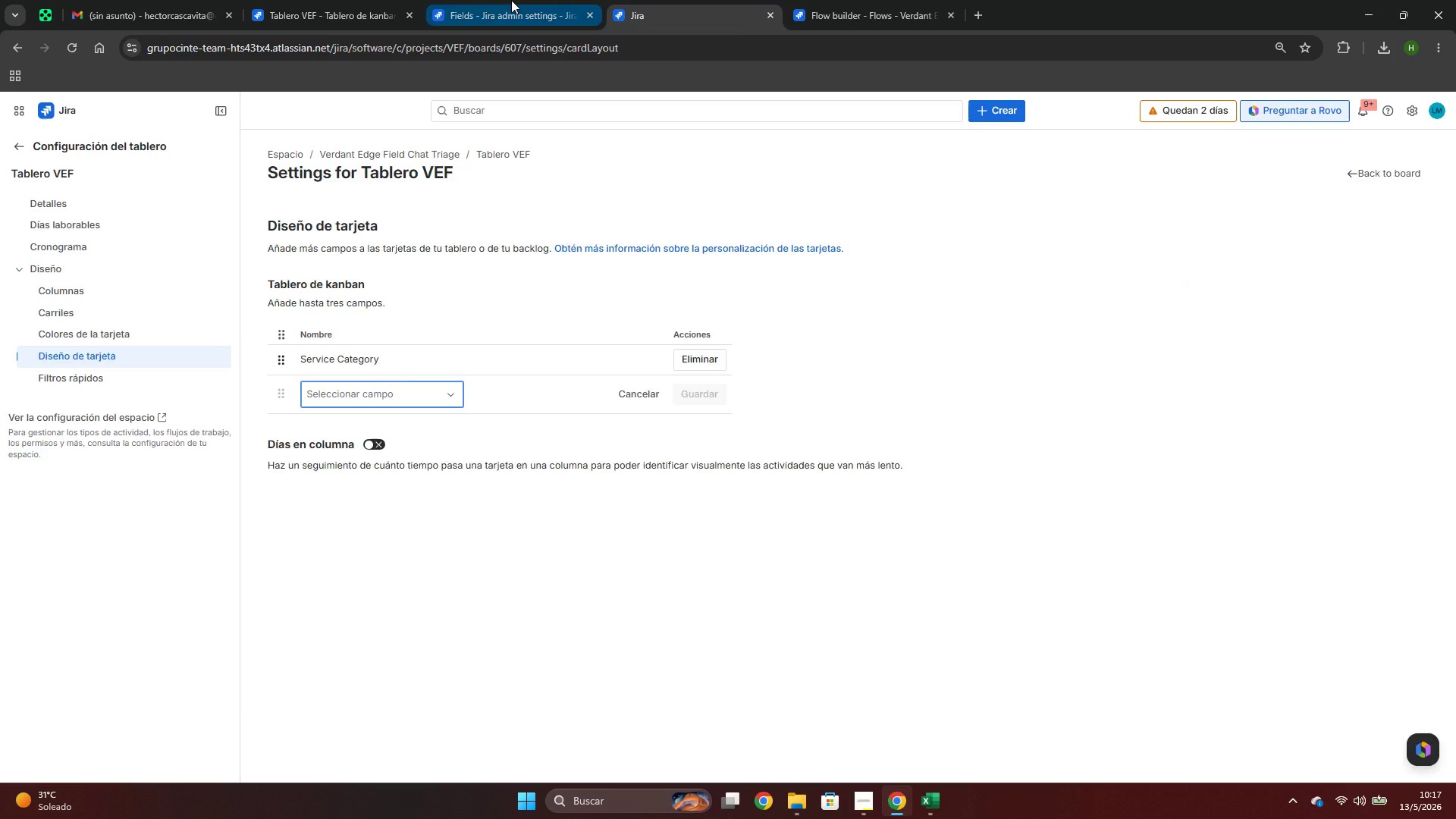 
left_click([511, 0])
 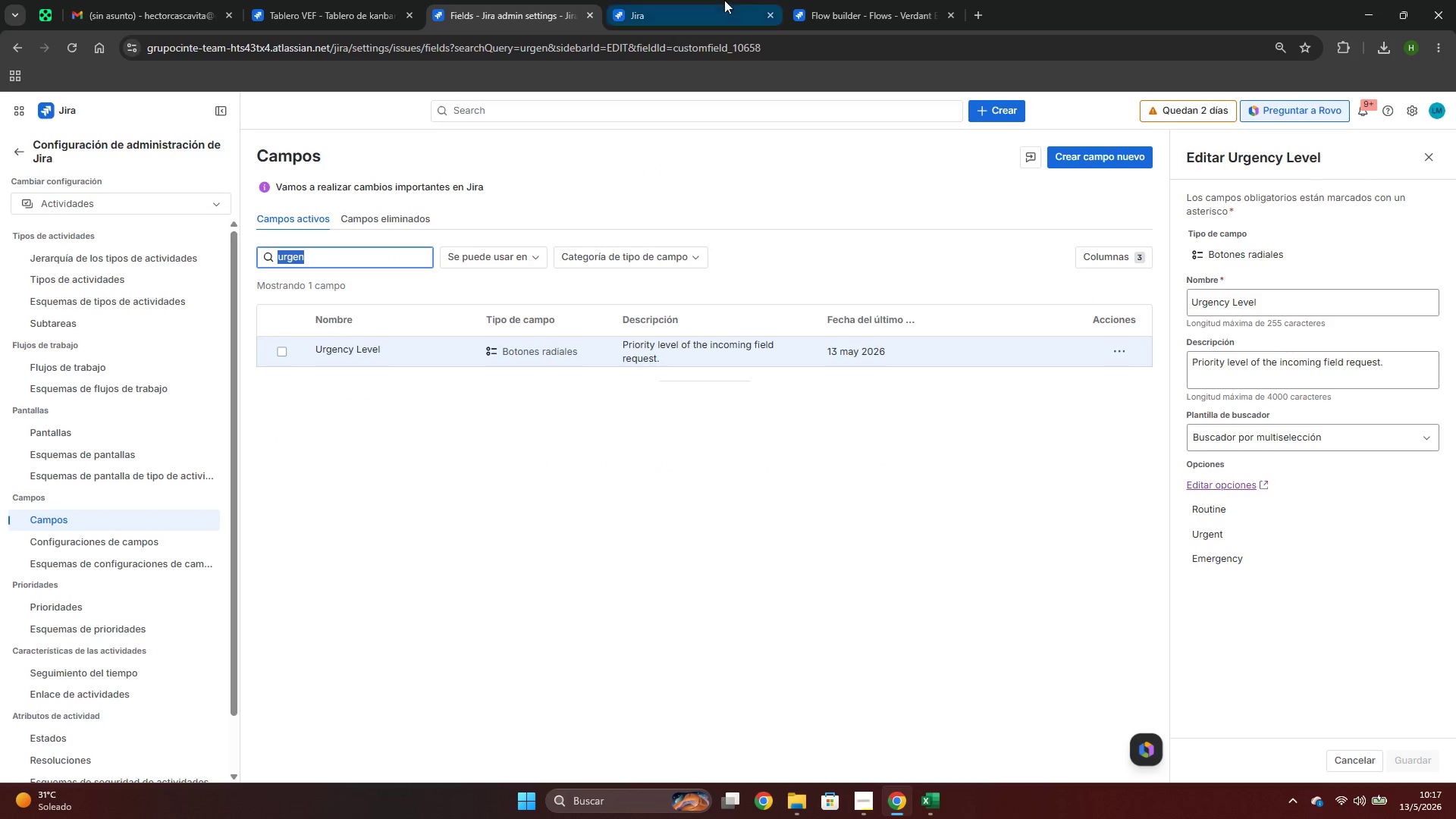 
left_click([724, 0])
 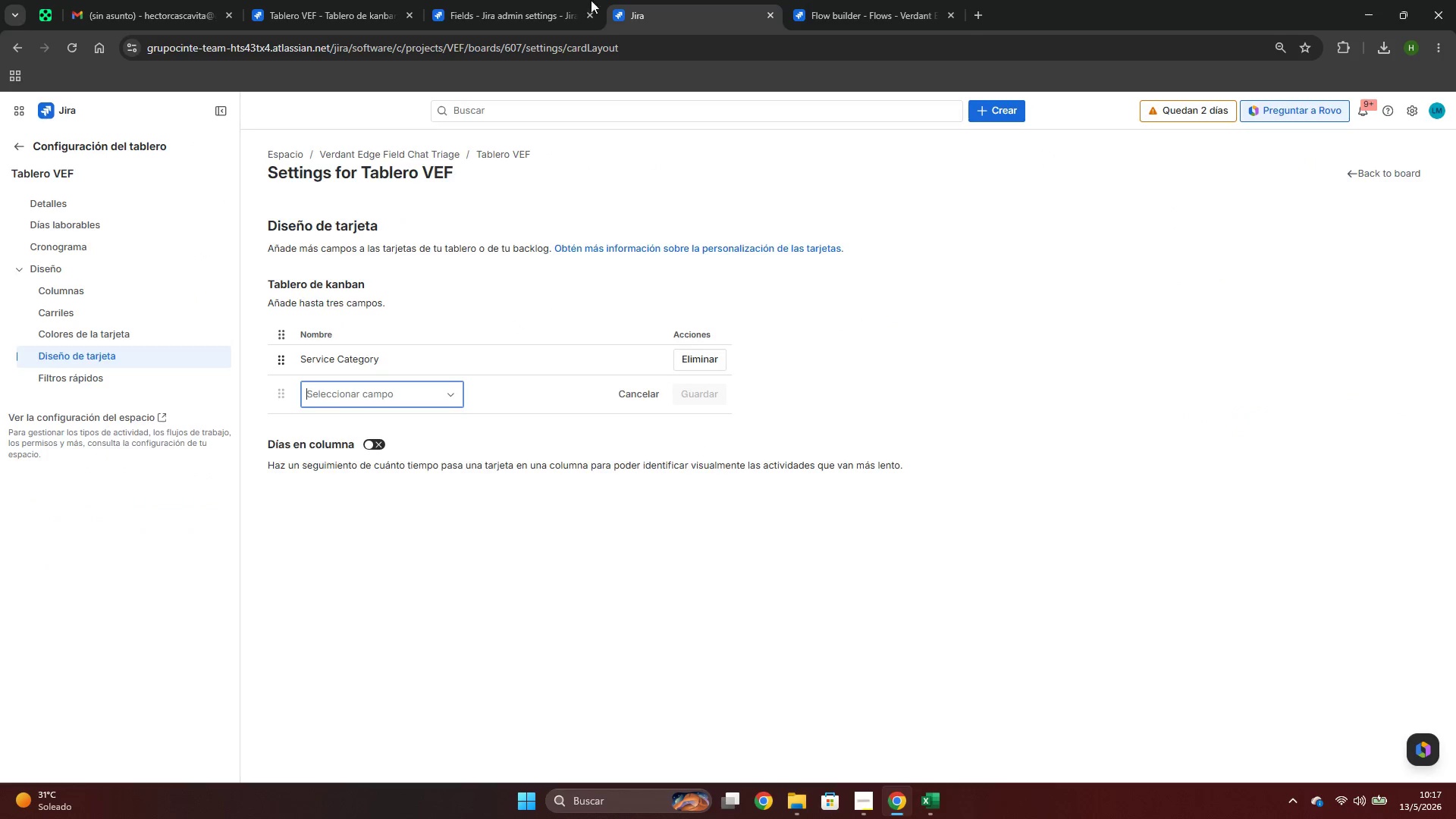 
left_click_drag(start_coordinate=[537, 0], to_coordinate=[532, 0])
 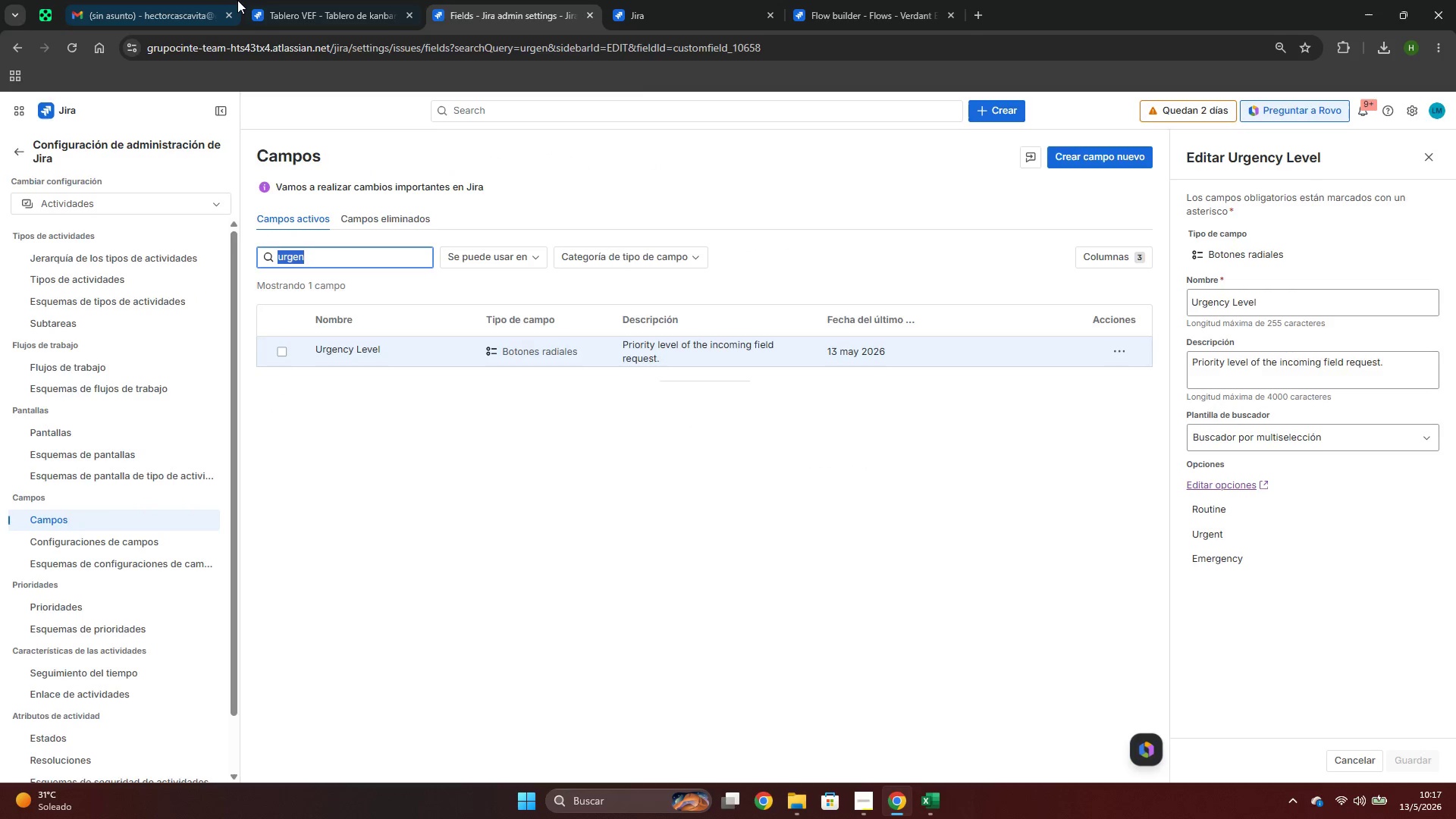 
triple_click([237, 0])
 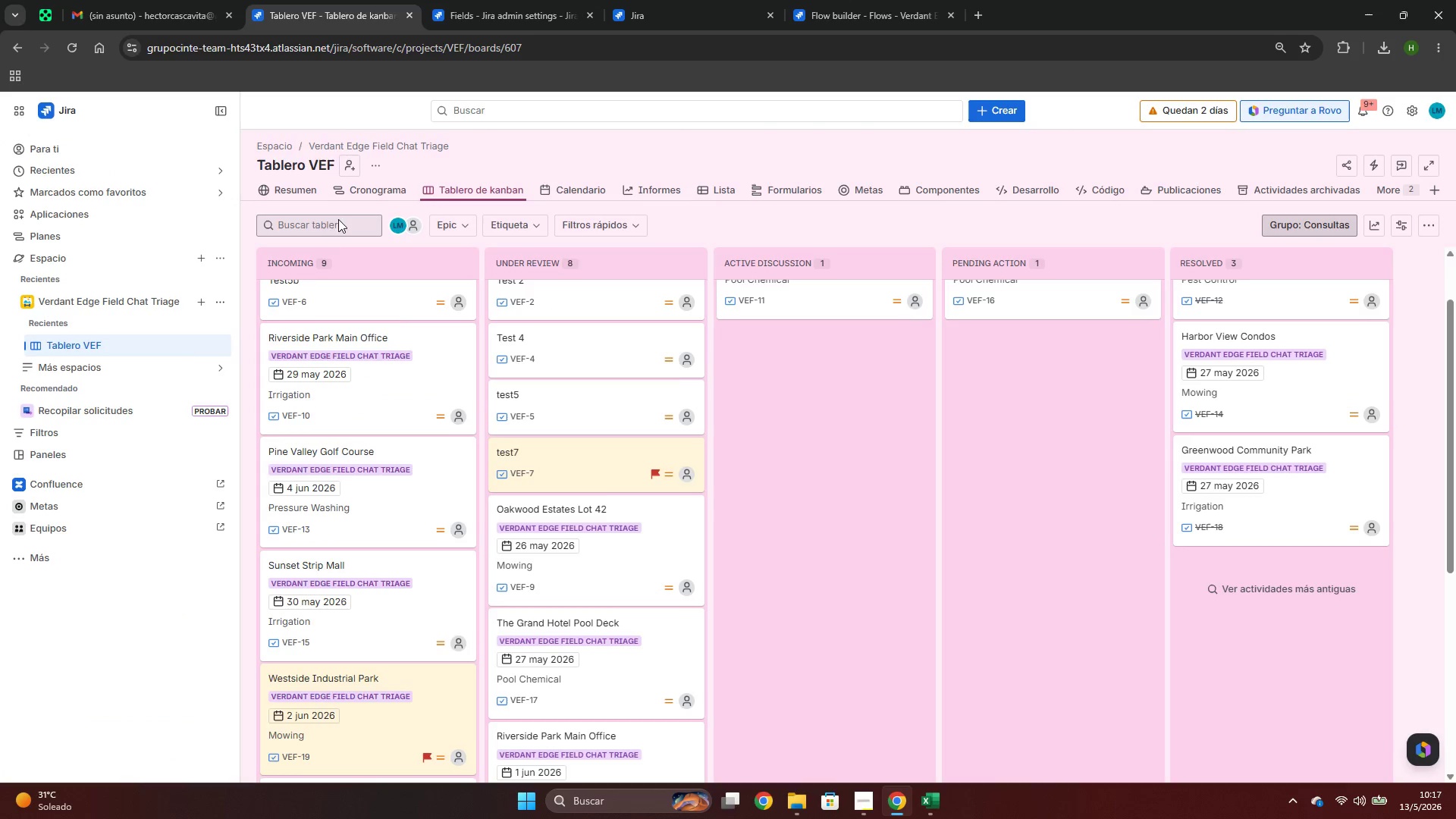 
scroll: coordinate [431, 458], scroll_direction: down, amount: 5.0
 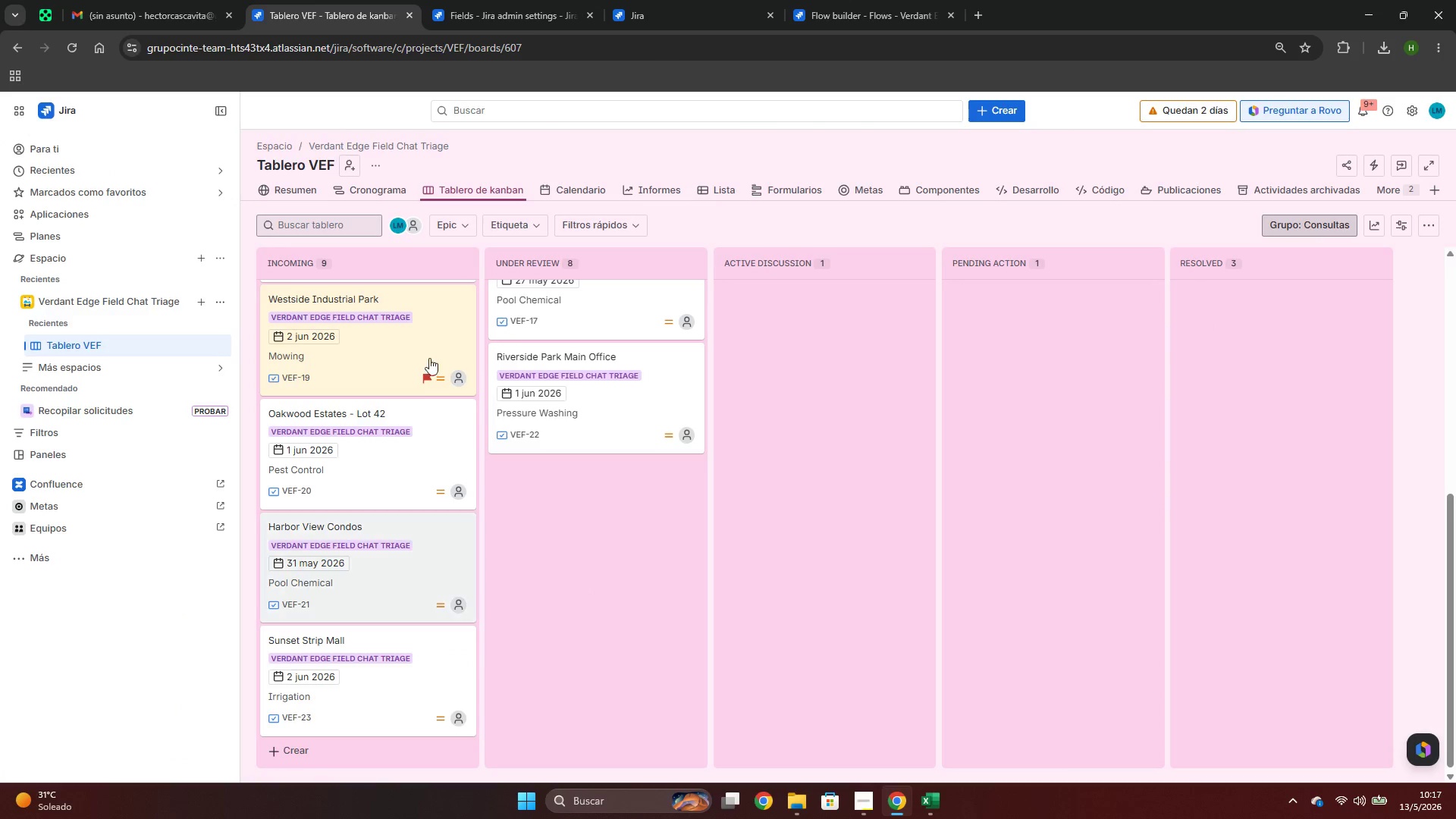 
scroll: coordinate [401, 389], scroll_direction: up, amount: 1.0
 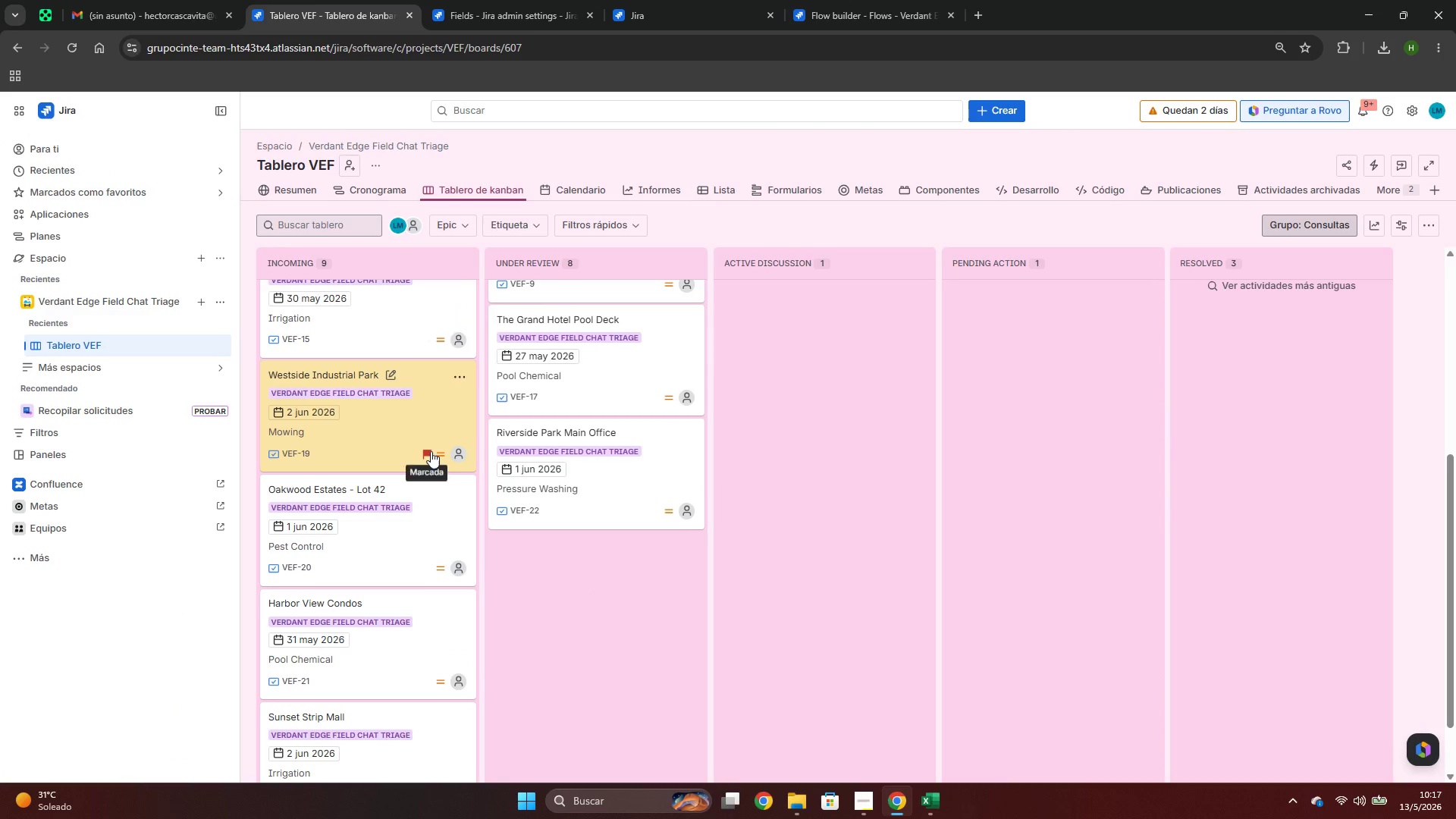 
scroll: coordinate [646, 472], scroll_direction: down, amount: 4.0
 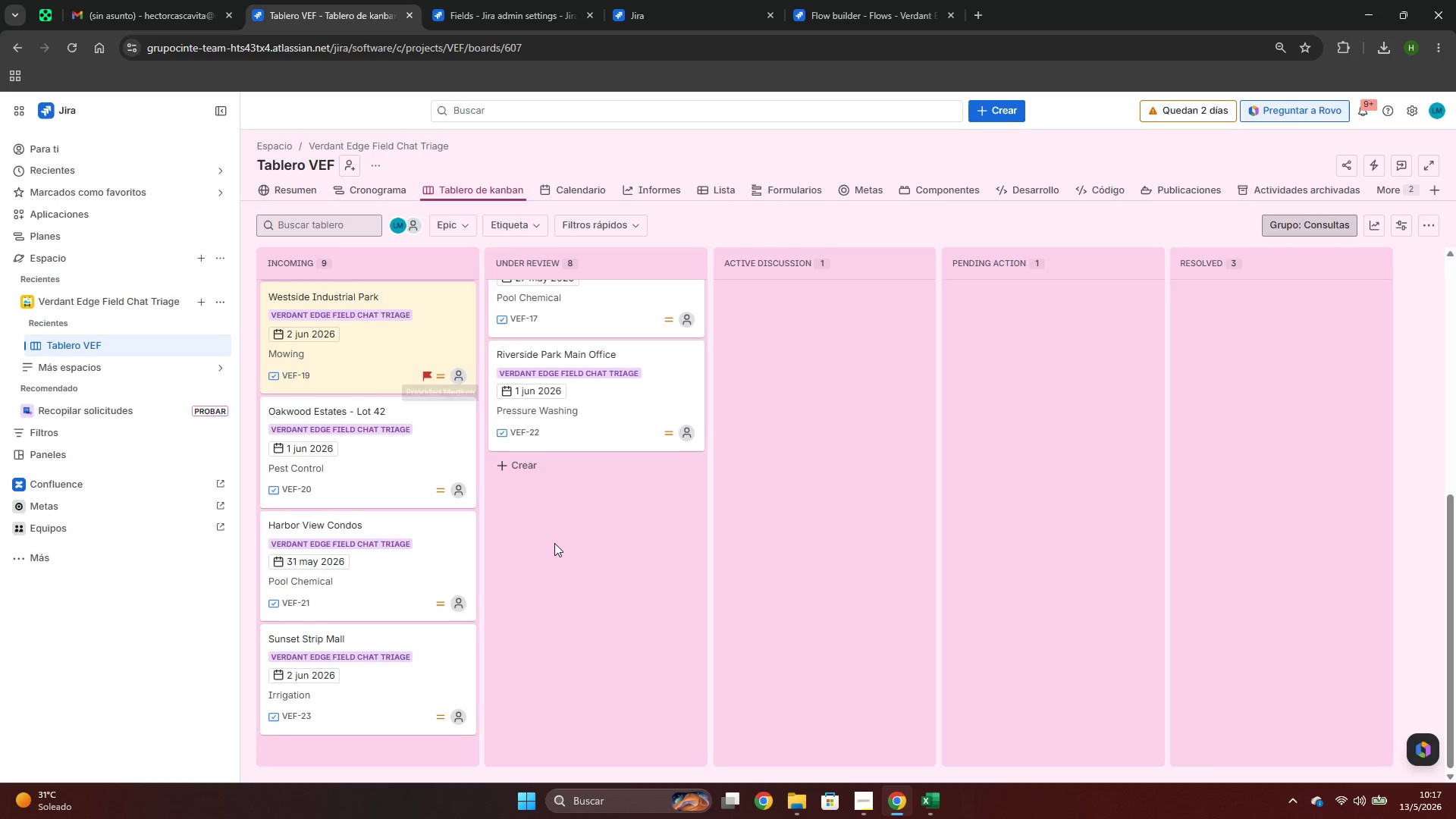 
scroll: coordinate [466, 532], scroll_direction: up, amount: 9.0
 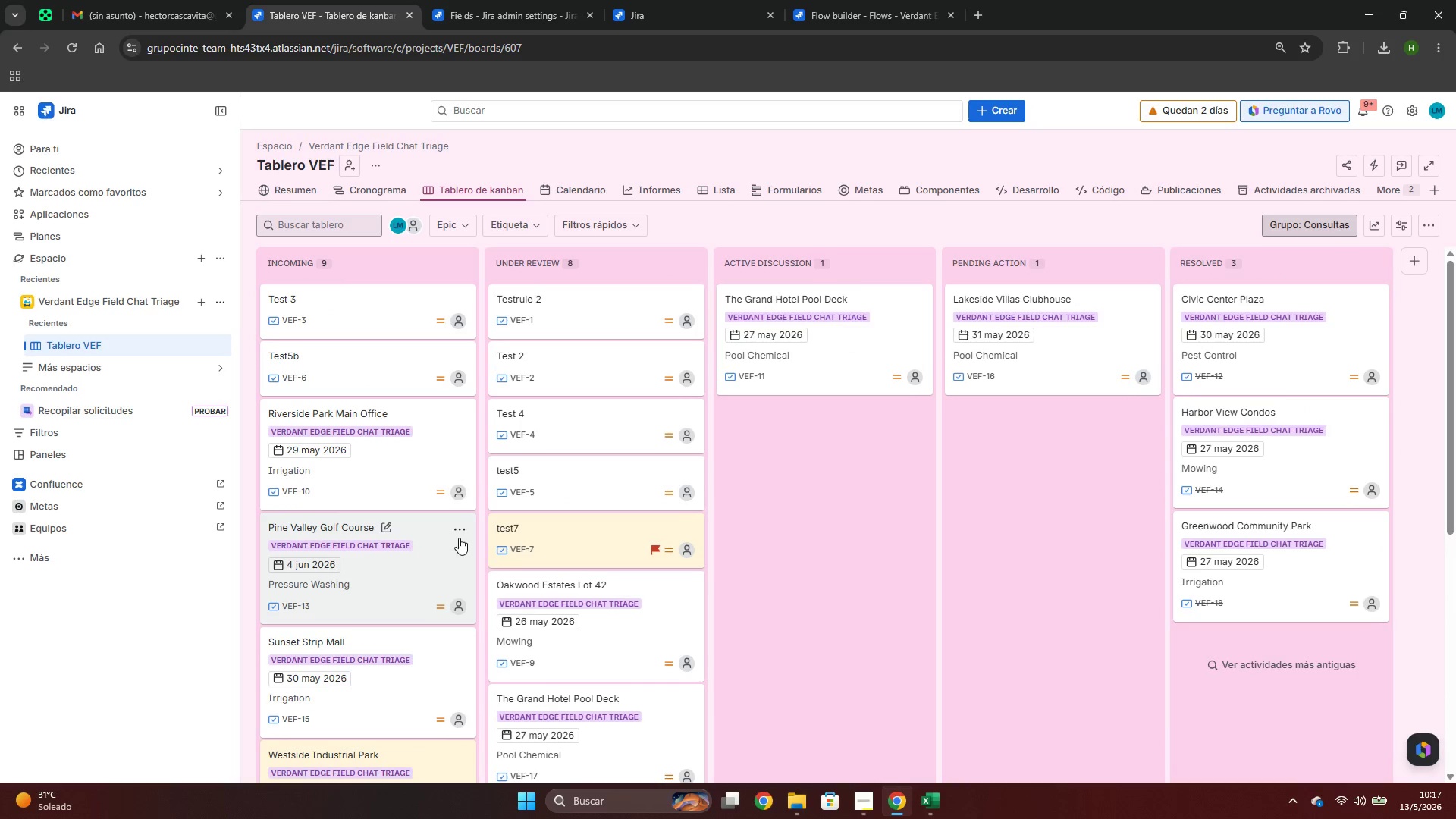 
scroll: coordinate [459, 538], scroll_direction: down, amount: 2.0
 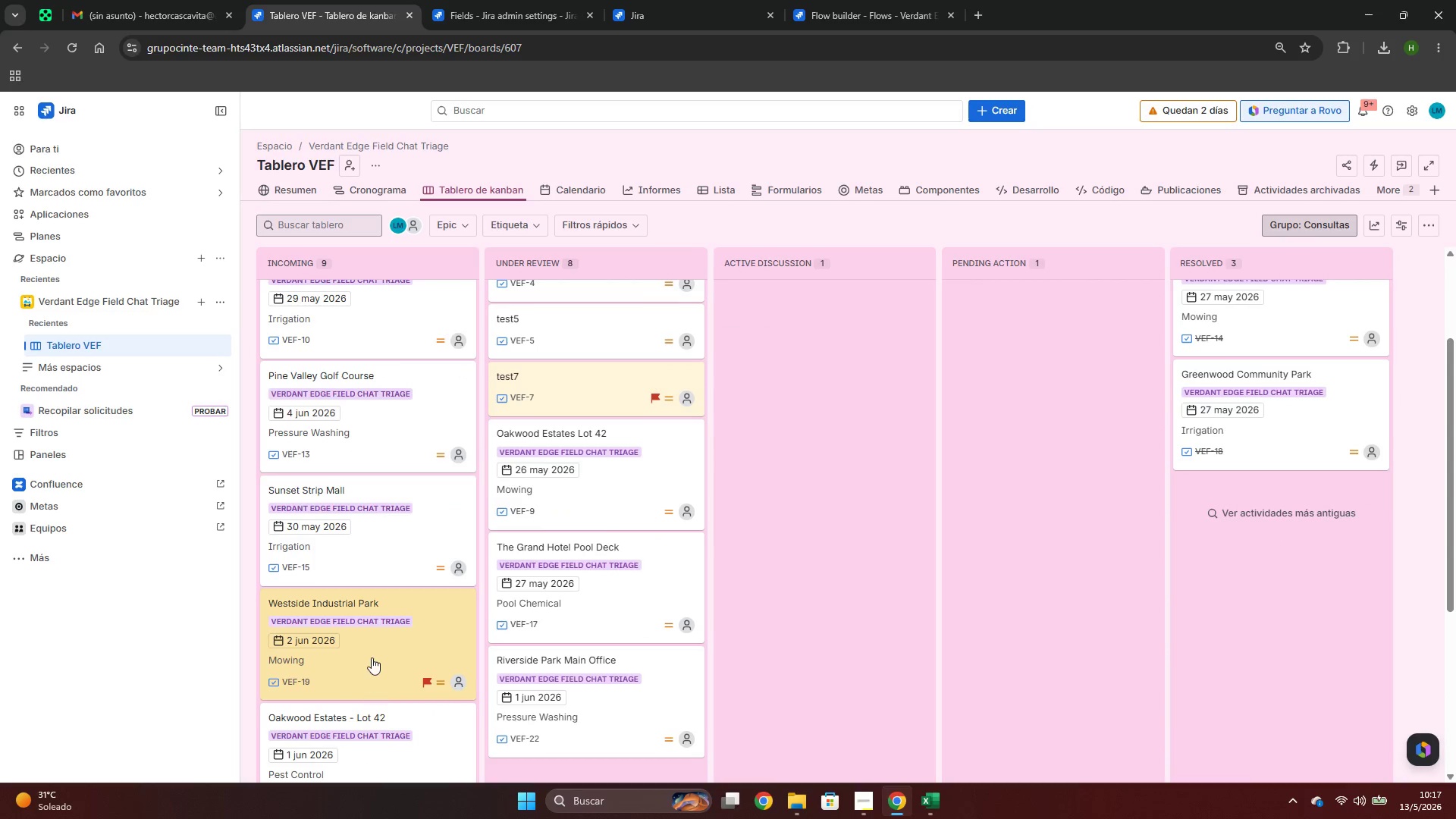 
left_click([371, 646])
 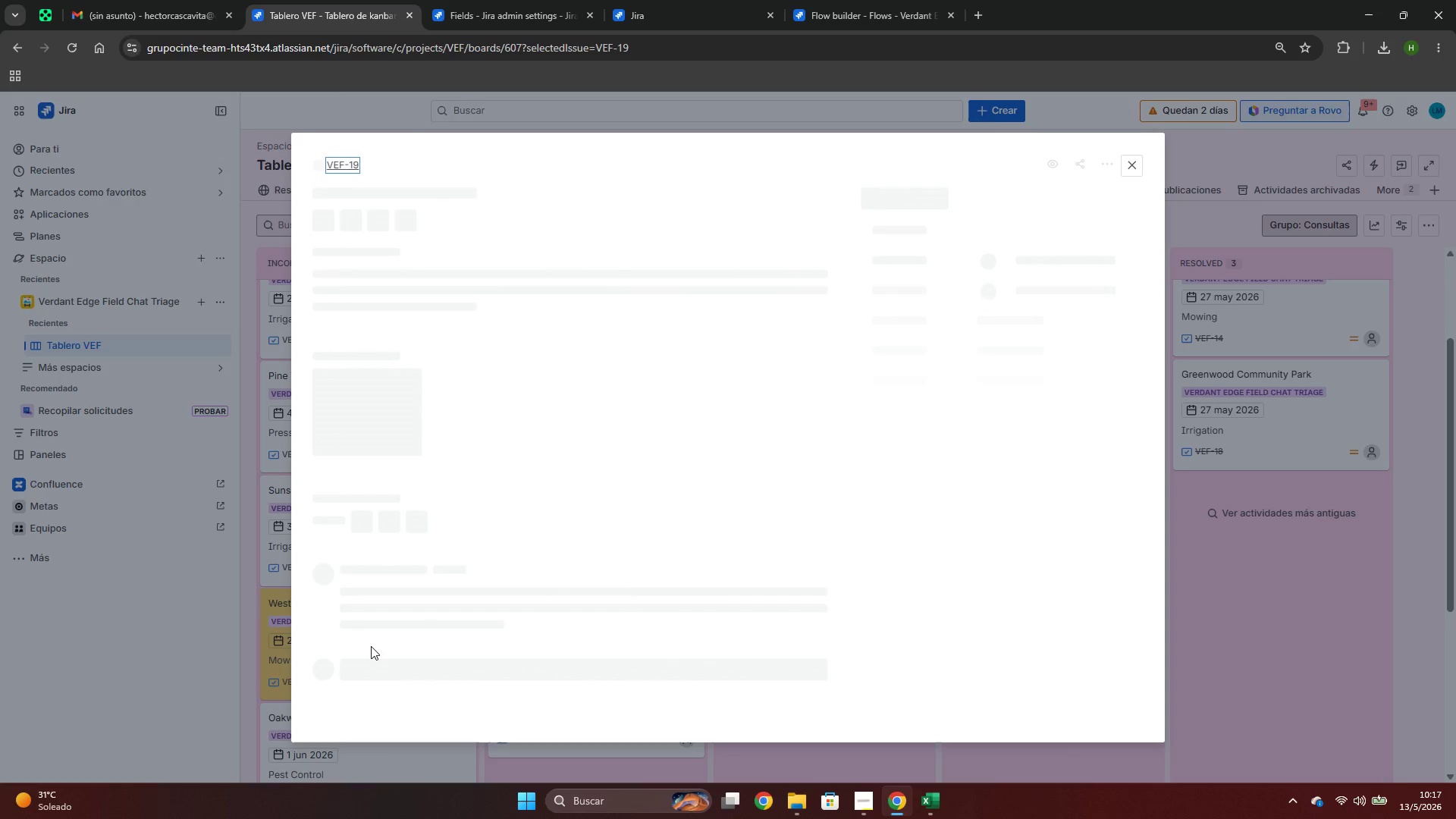 
wait(8.12)
 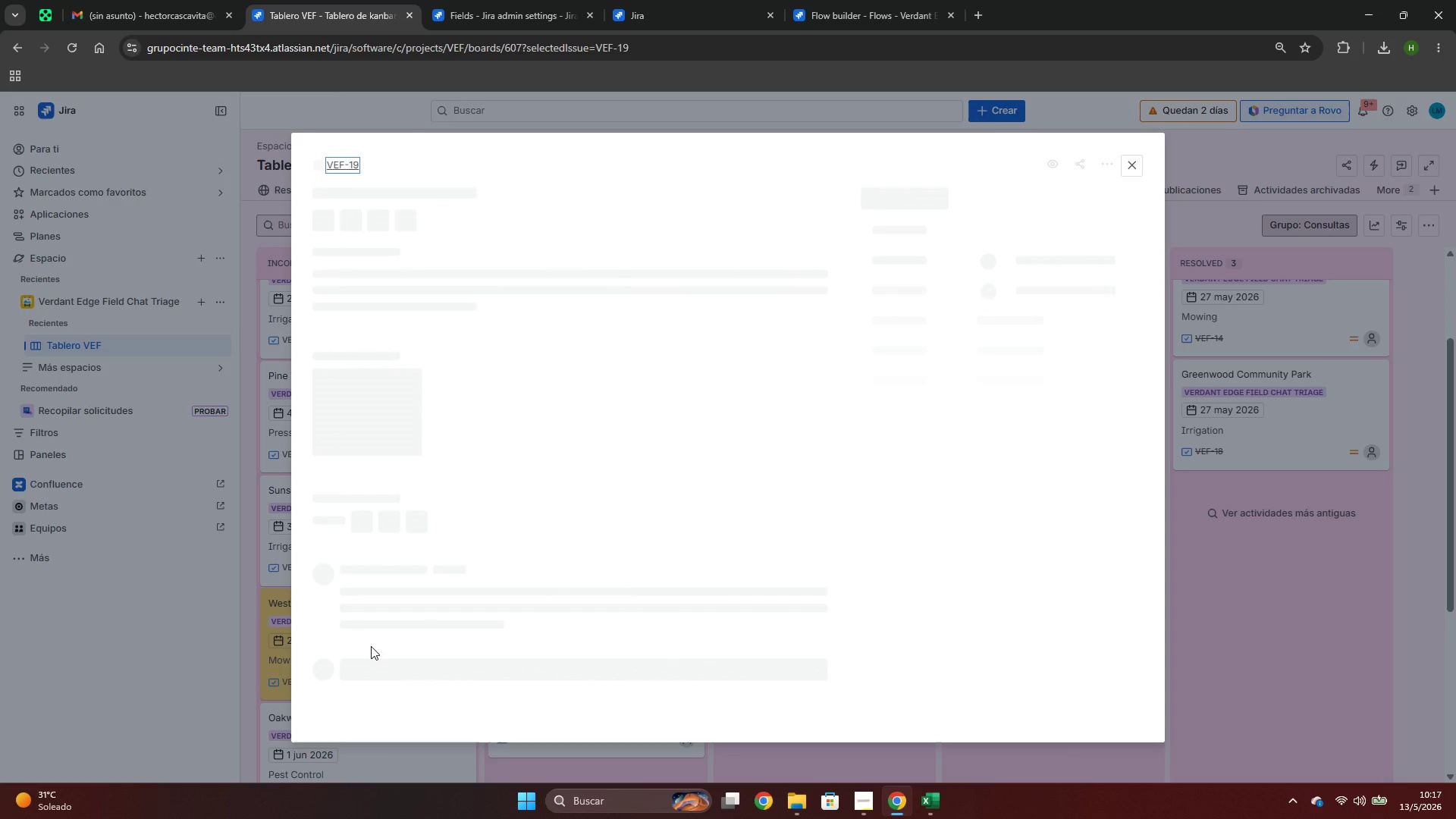 
left_click([804, 817])
 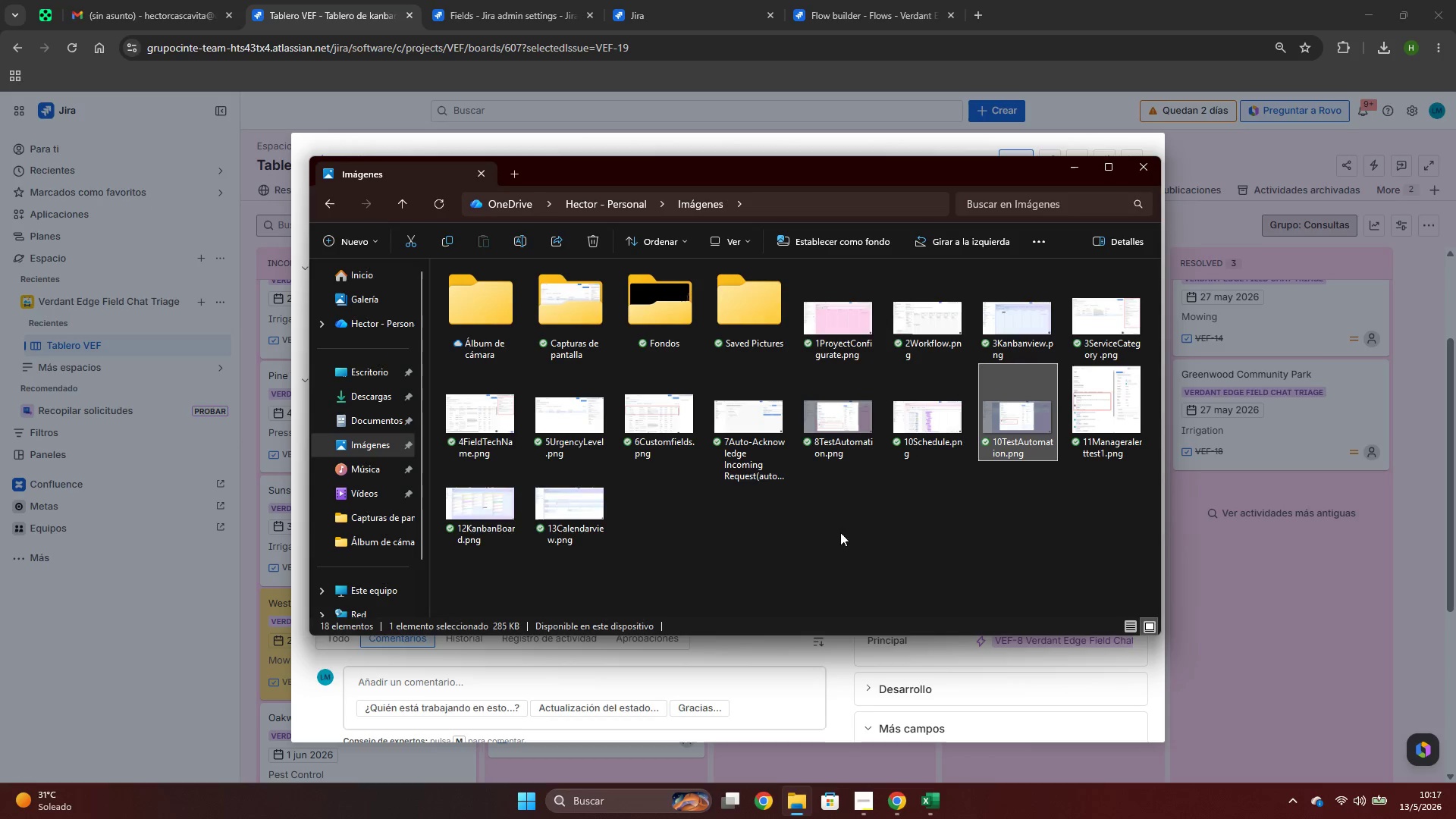 
key(Alt+AltLeft)
 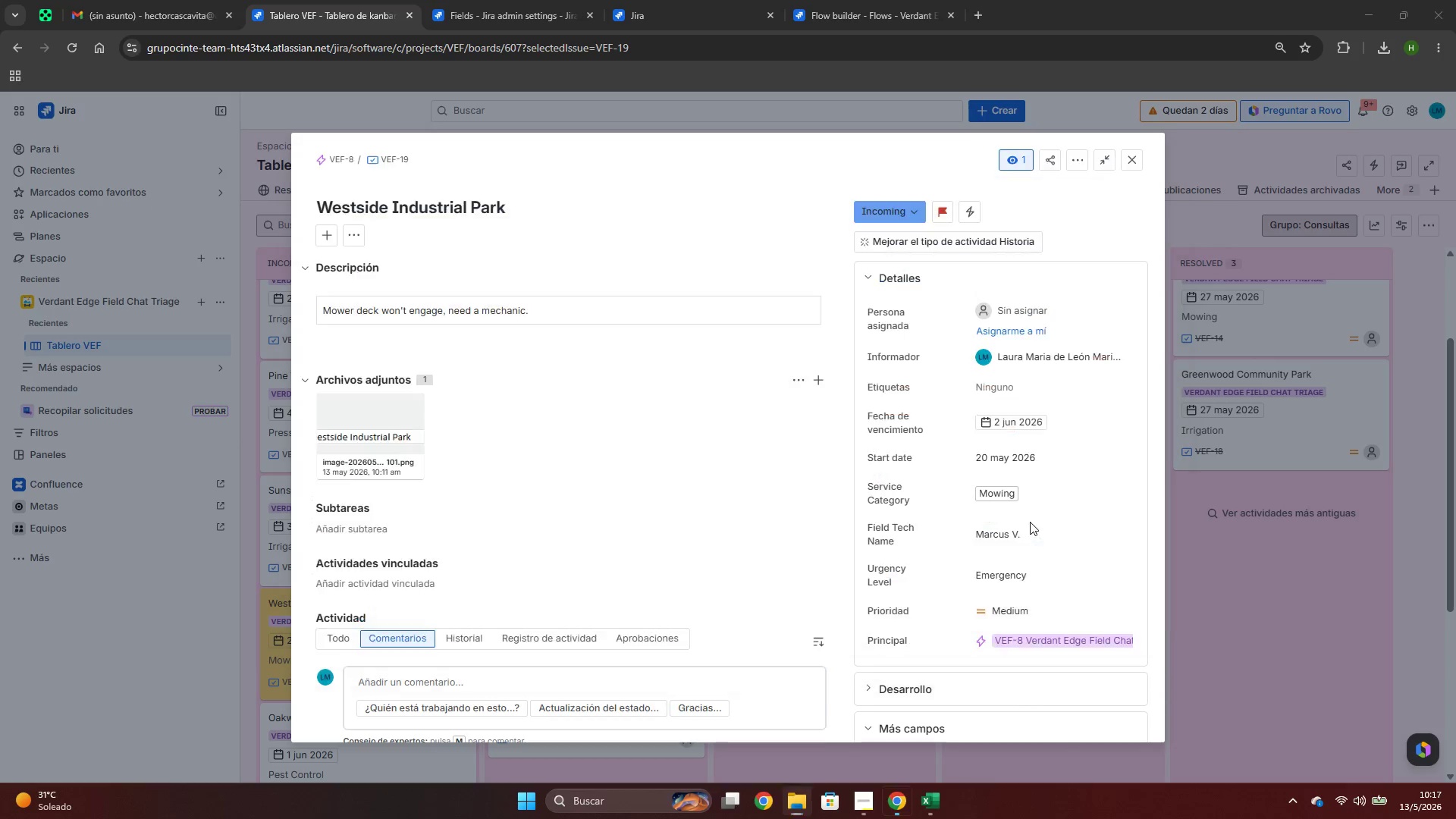 
key(Alt+Tab)
 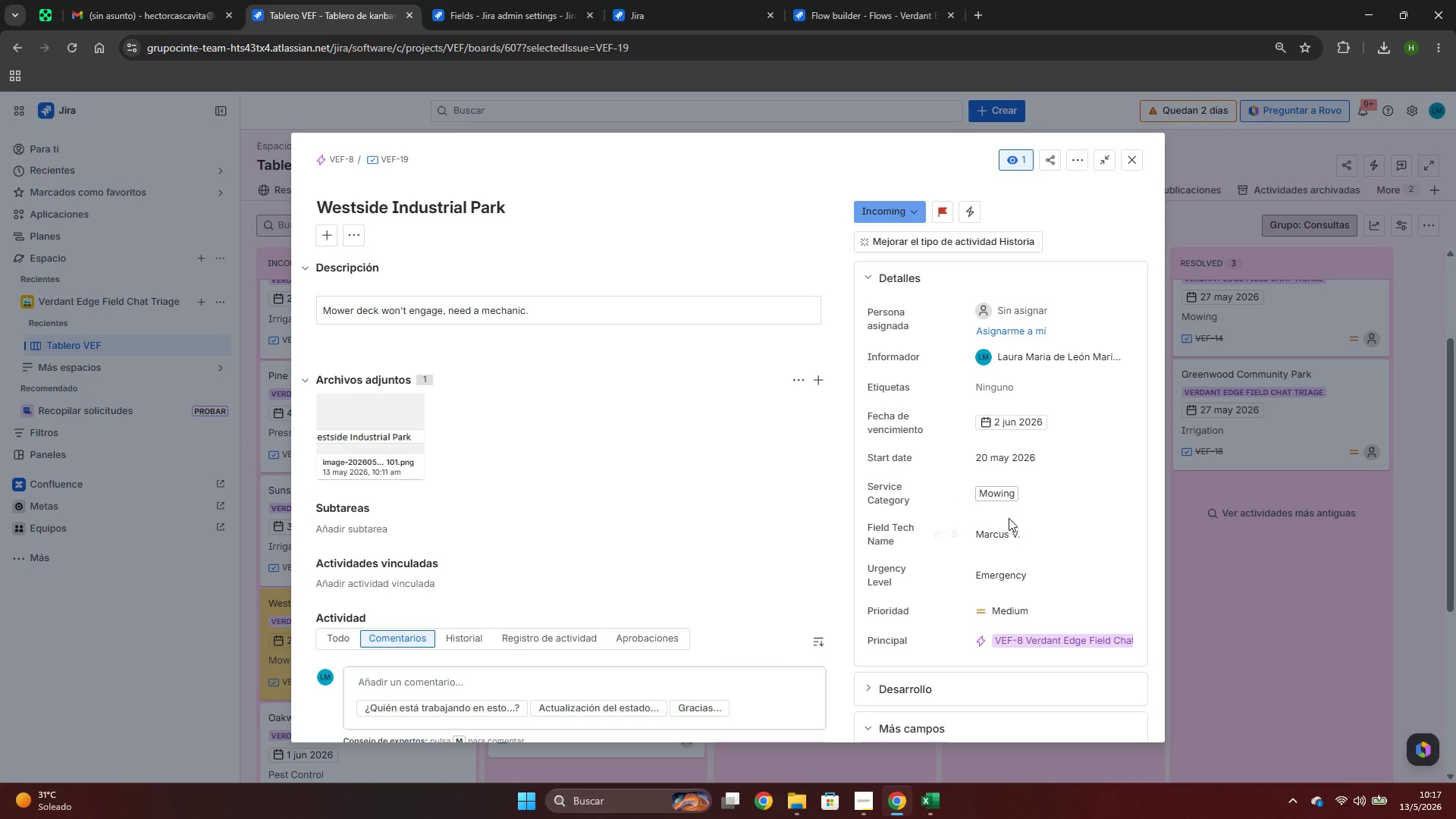 
key(Meta+Shift+ShiftLeft)
 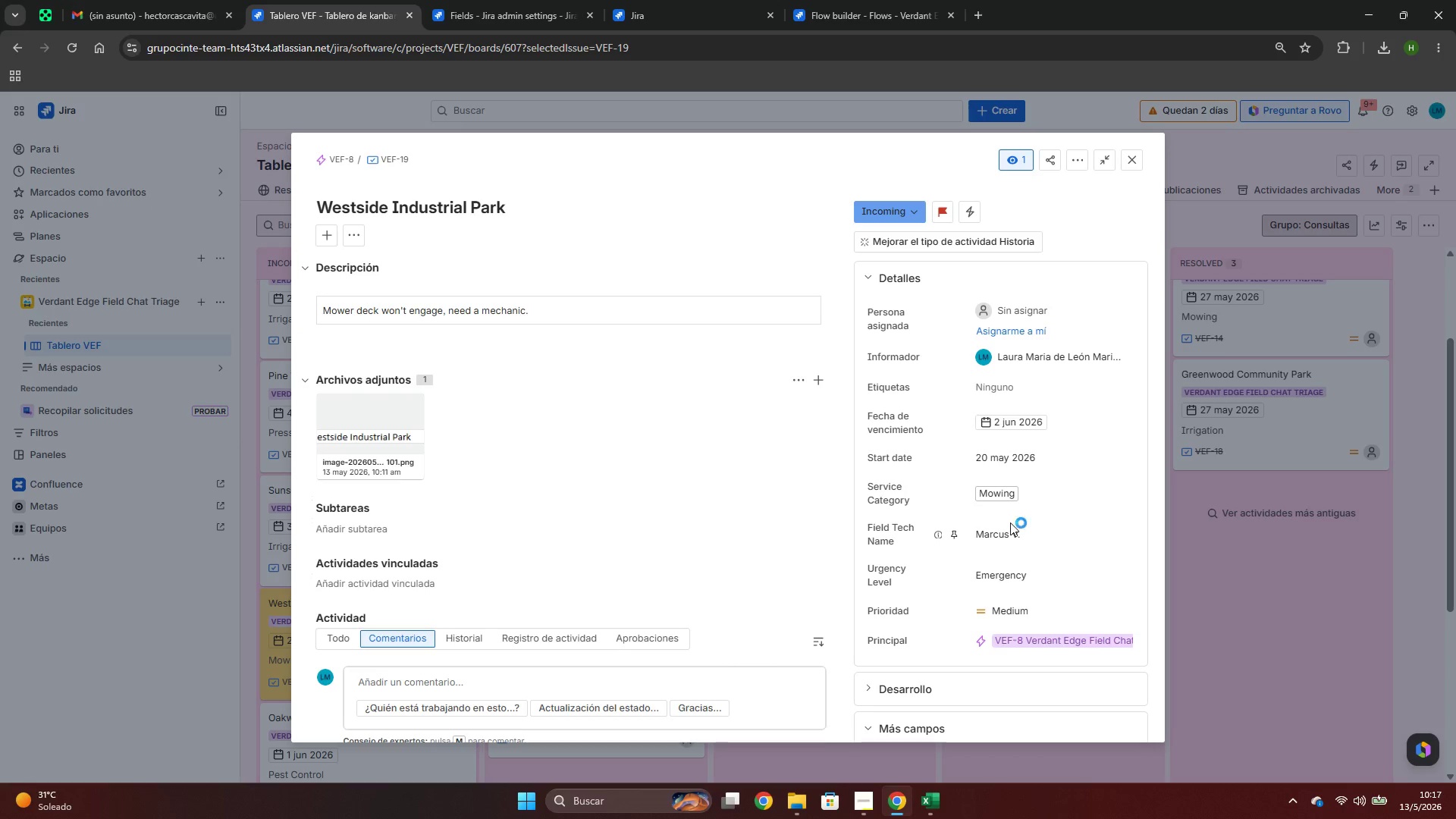 
key(Meta+Shift+S)
 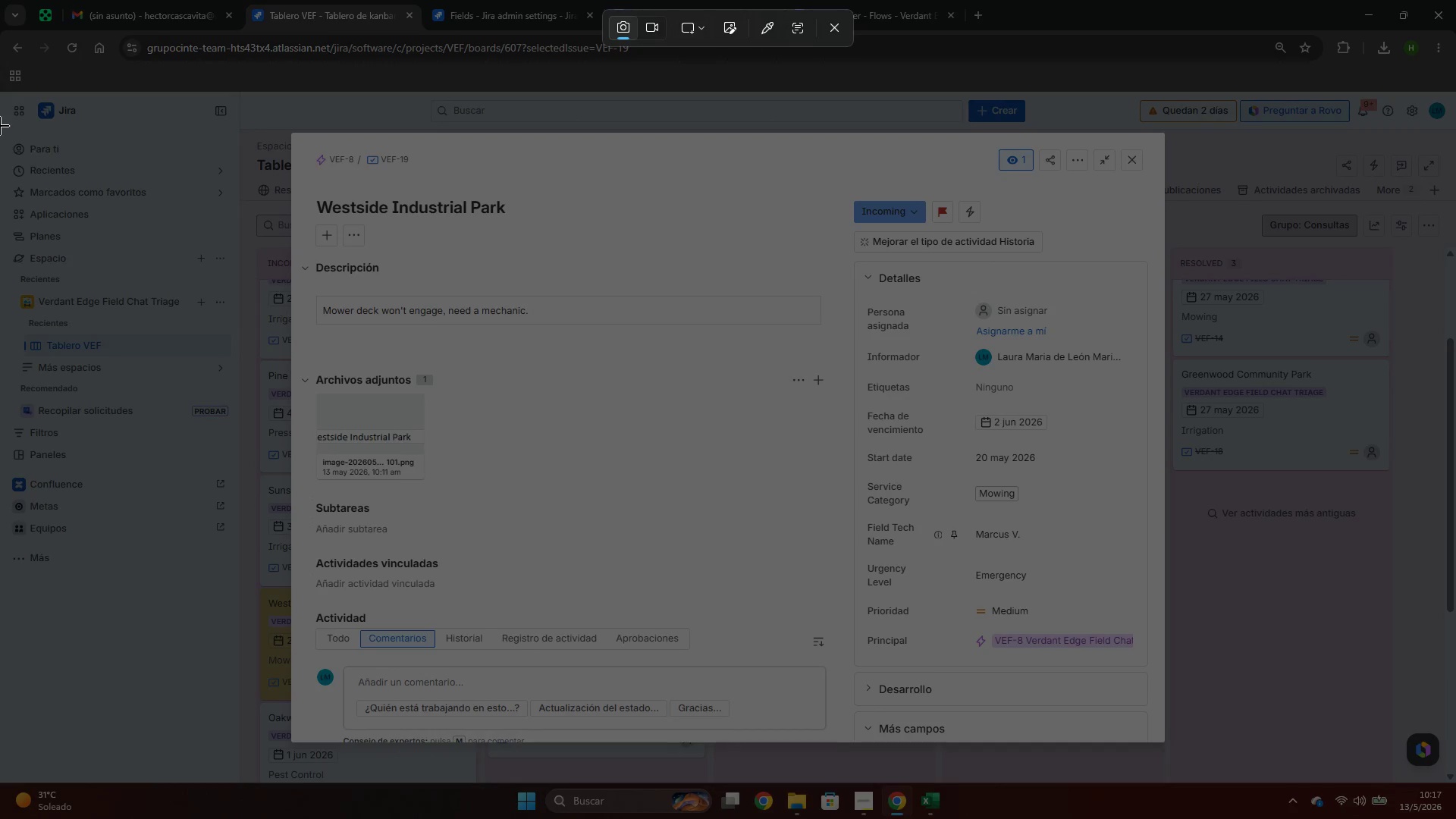 
scroll: coordinate [1010, 522], scroll_direction: down, amount: 3.0
 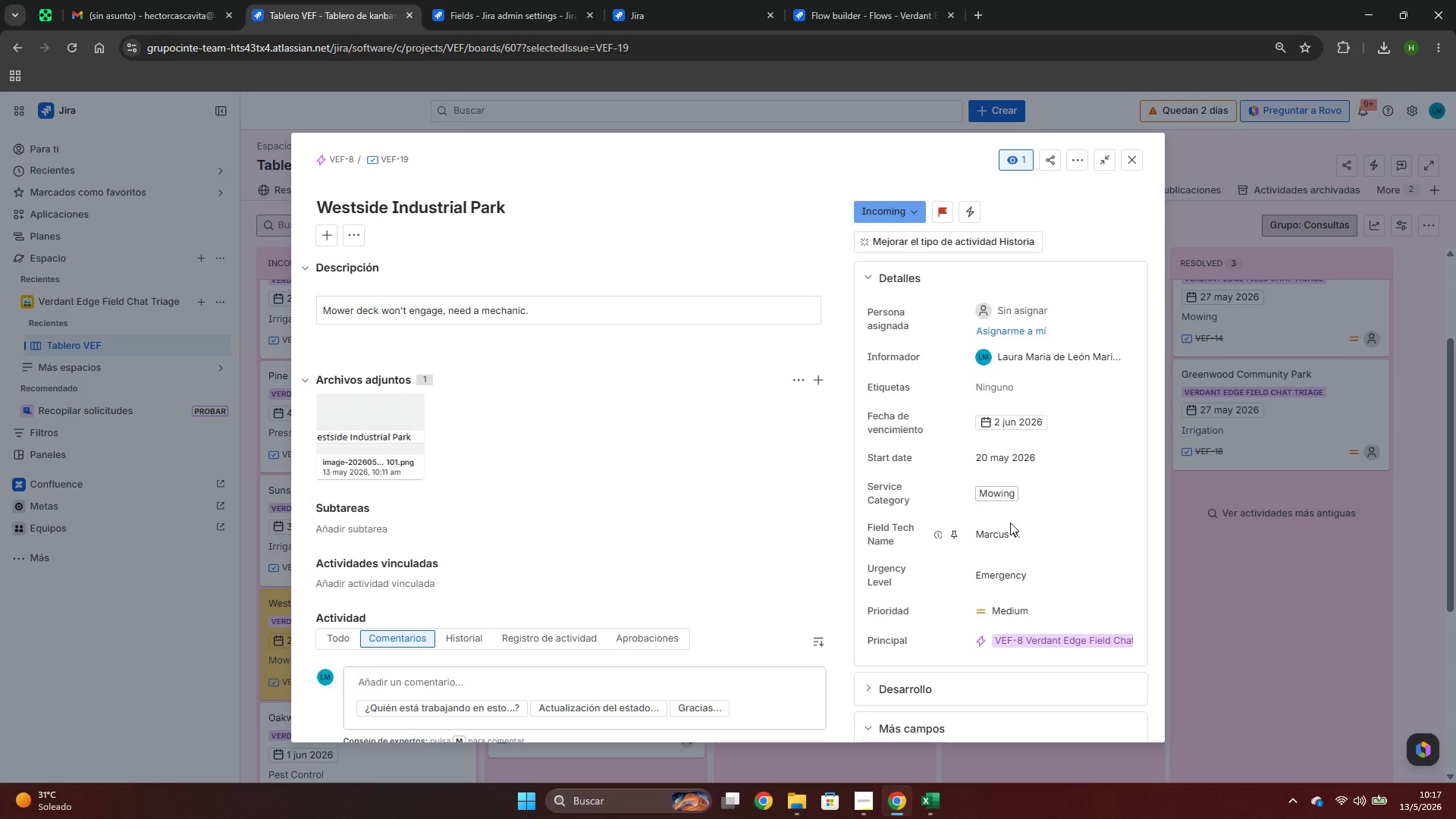 
left_click_drag(start_coordinate=[0, 83], to_coordinate=[1447, 779])
 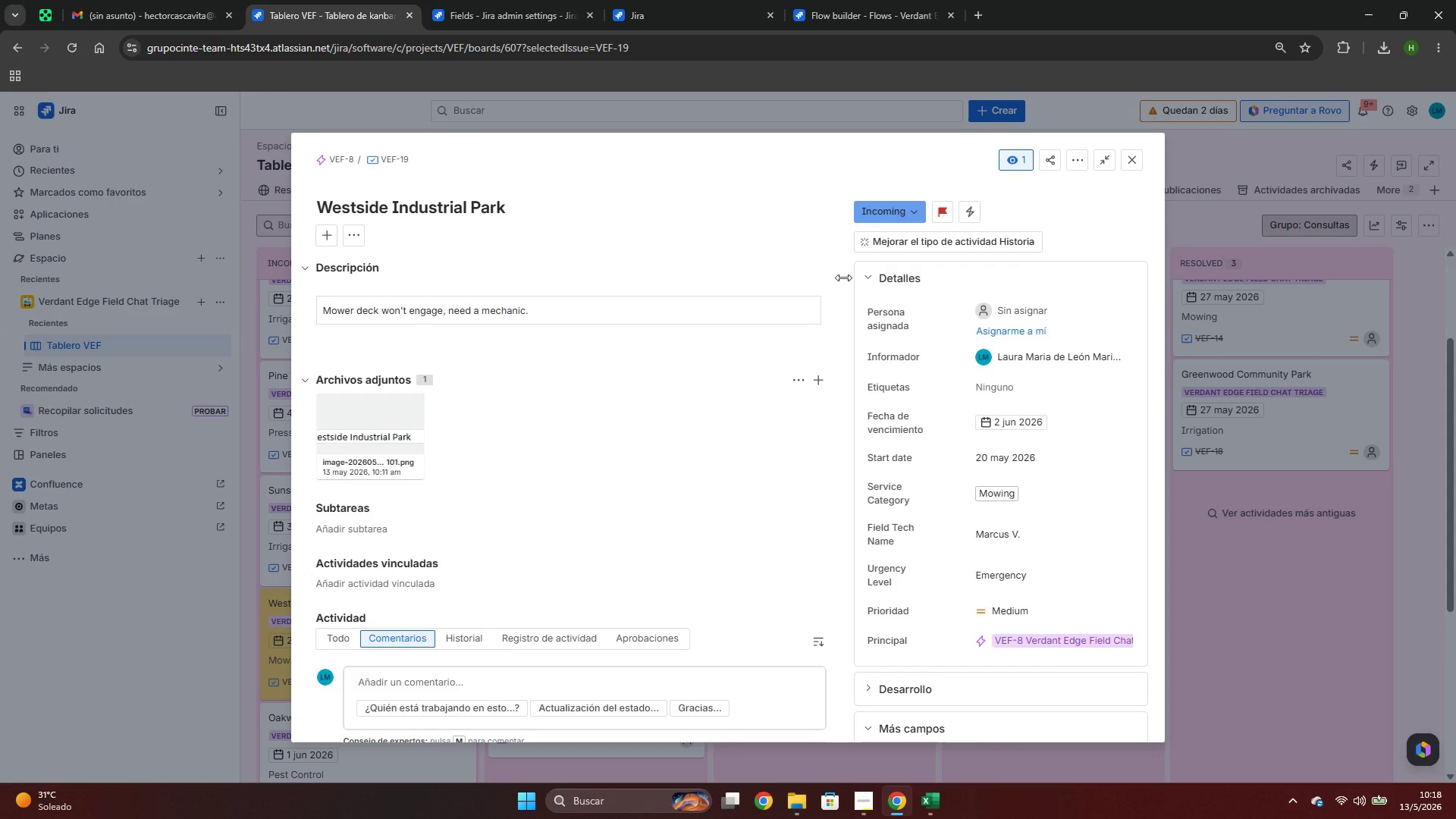 
left_click([1267, 679])
 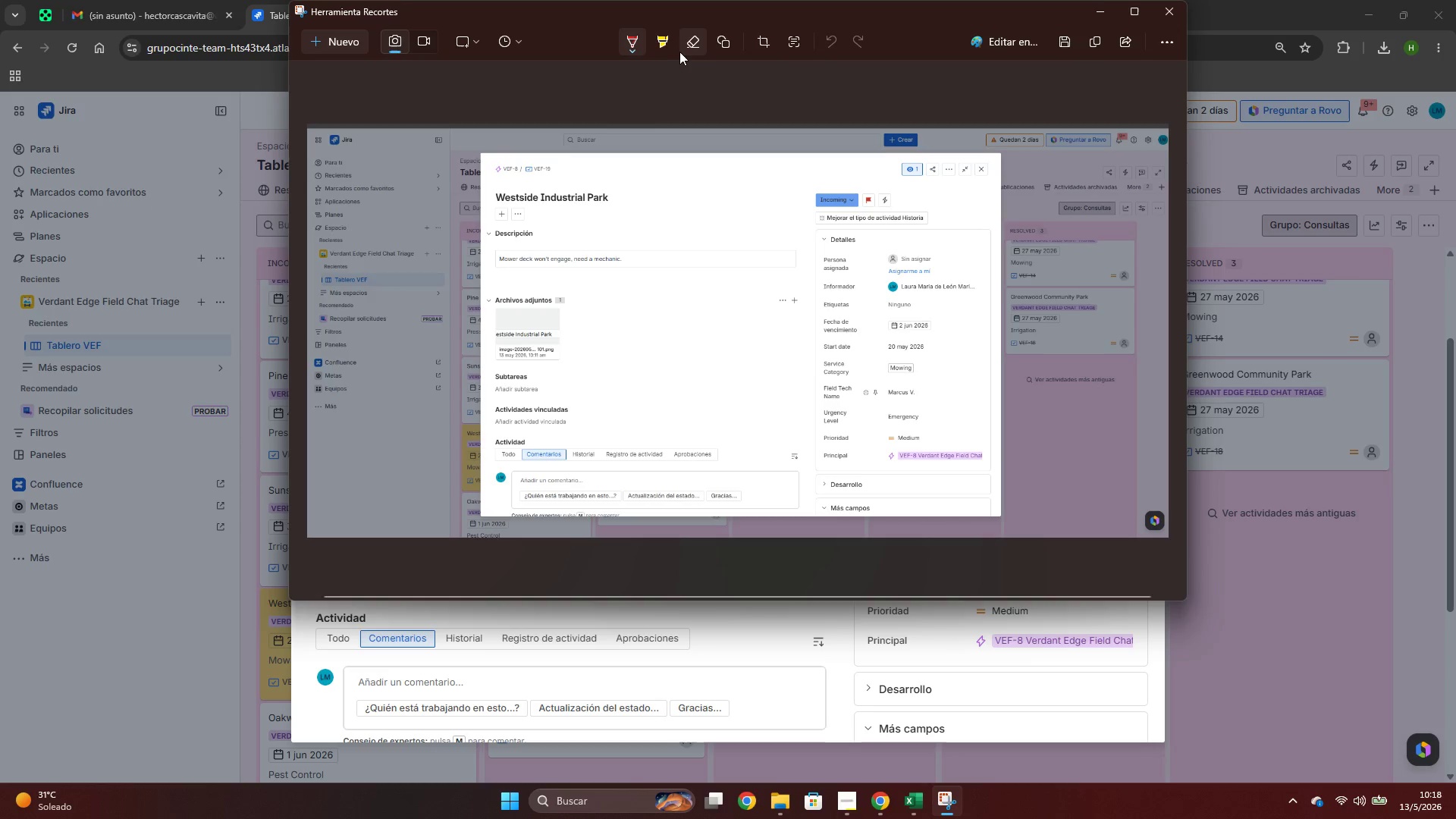 
wait(6.3)
 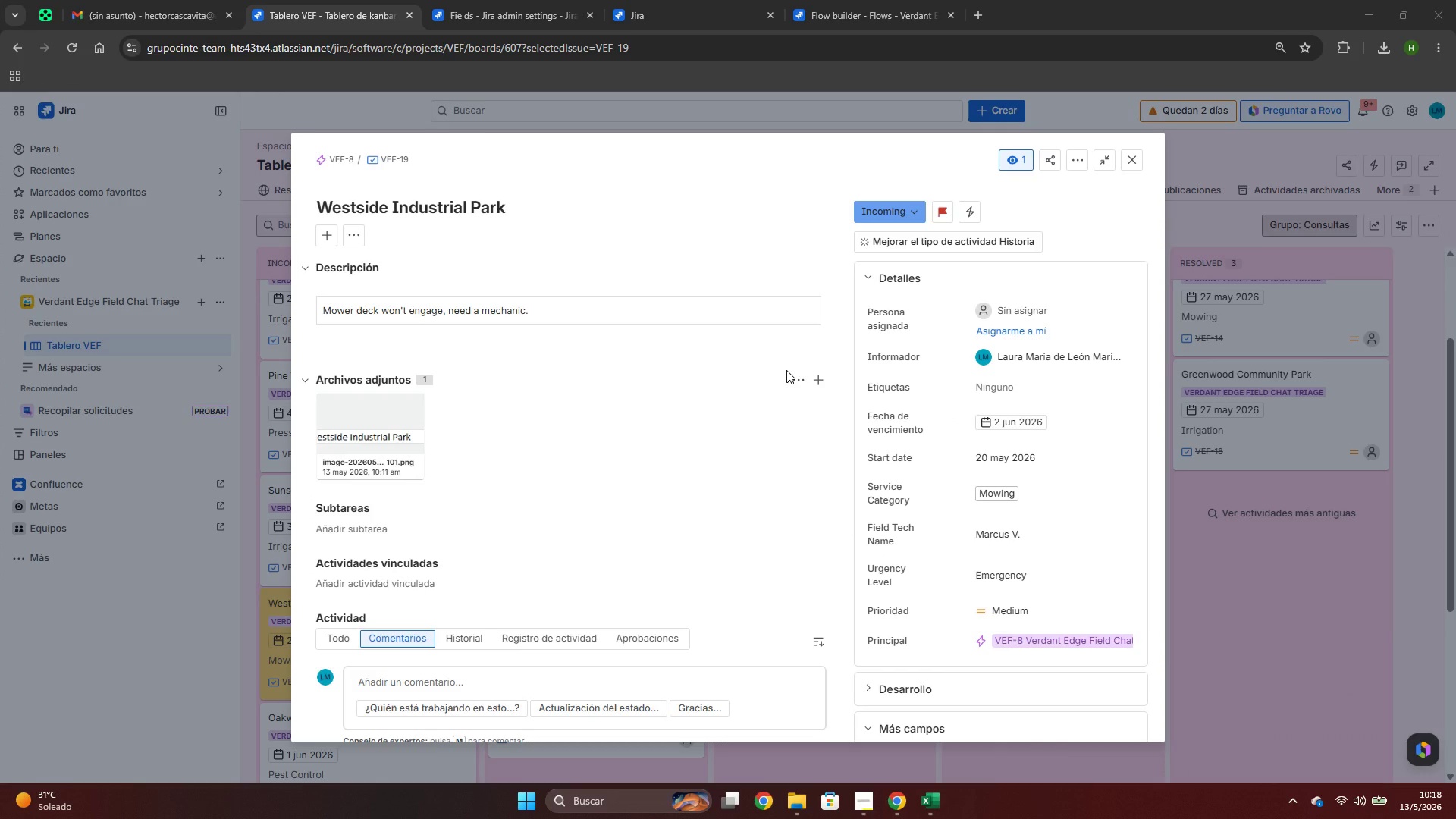 
left_click([727, 49])
 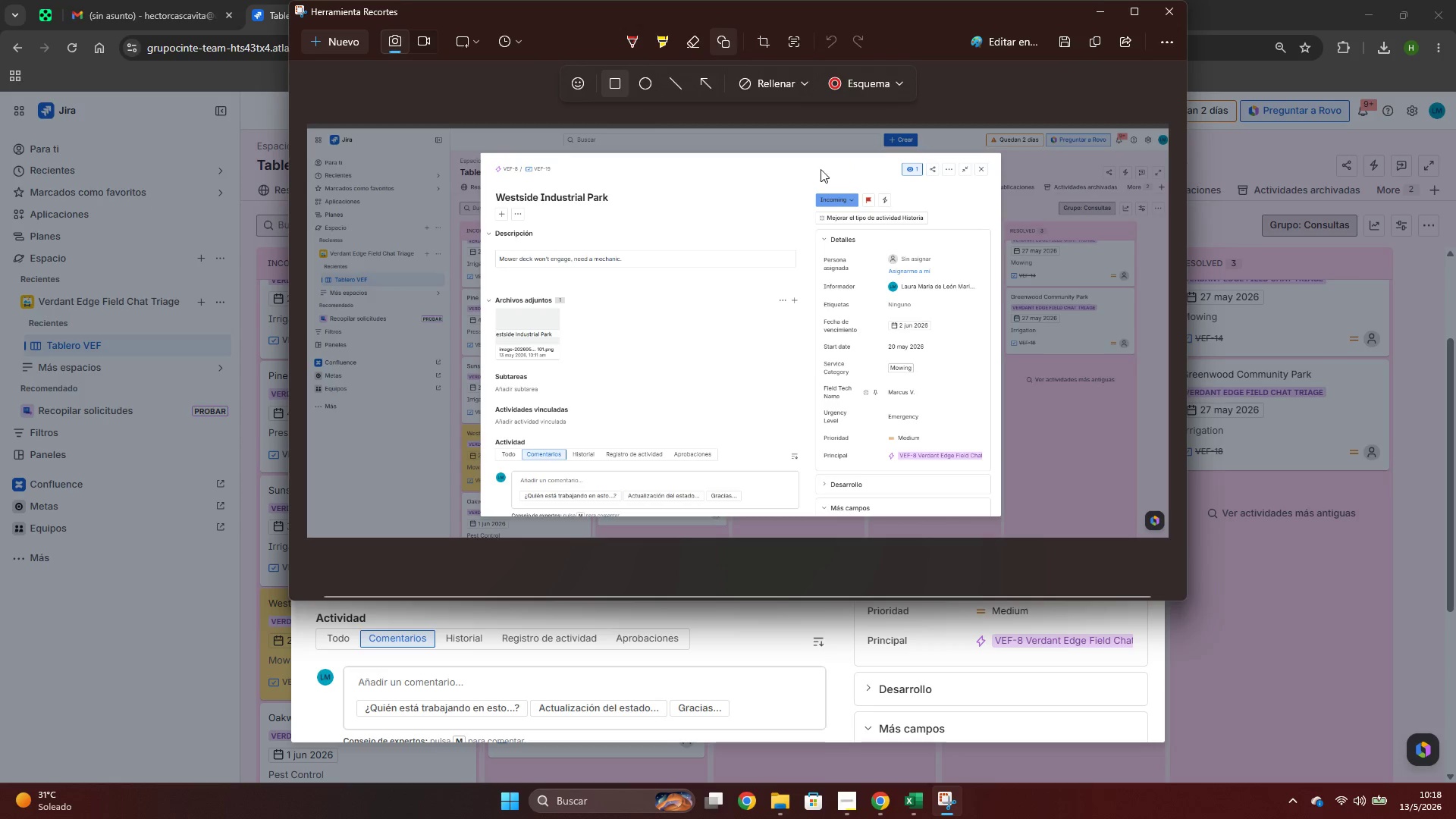 
left_click_drag(start_coordinate=[808, 171], to_coordinate=[989, 480])
 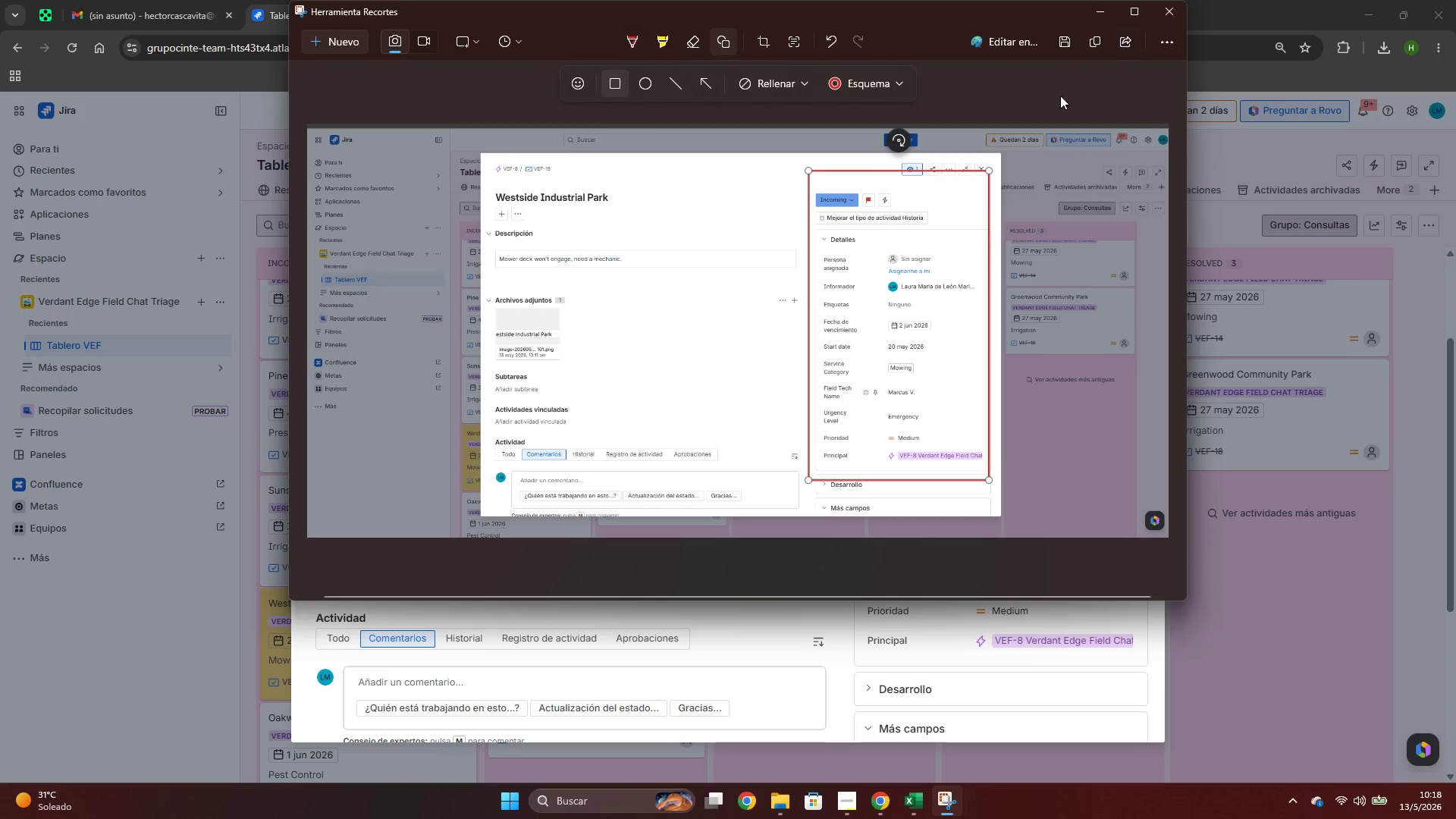 
scroll: coordinate [599, 369], scroll_direction: down, amount: 2.0
 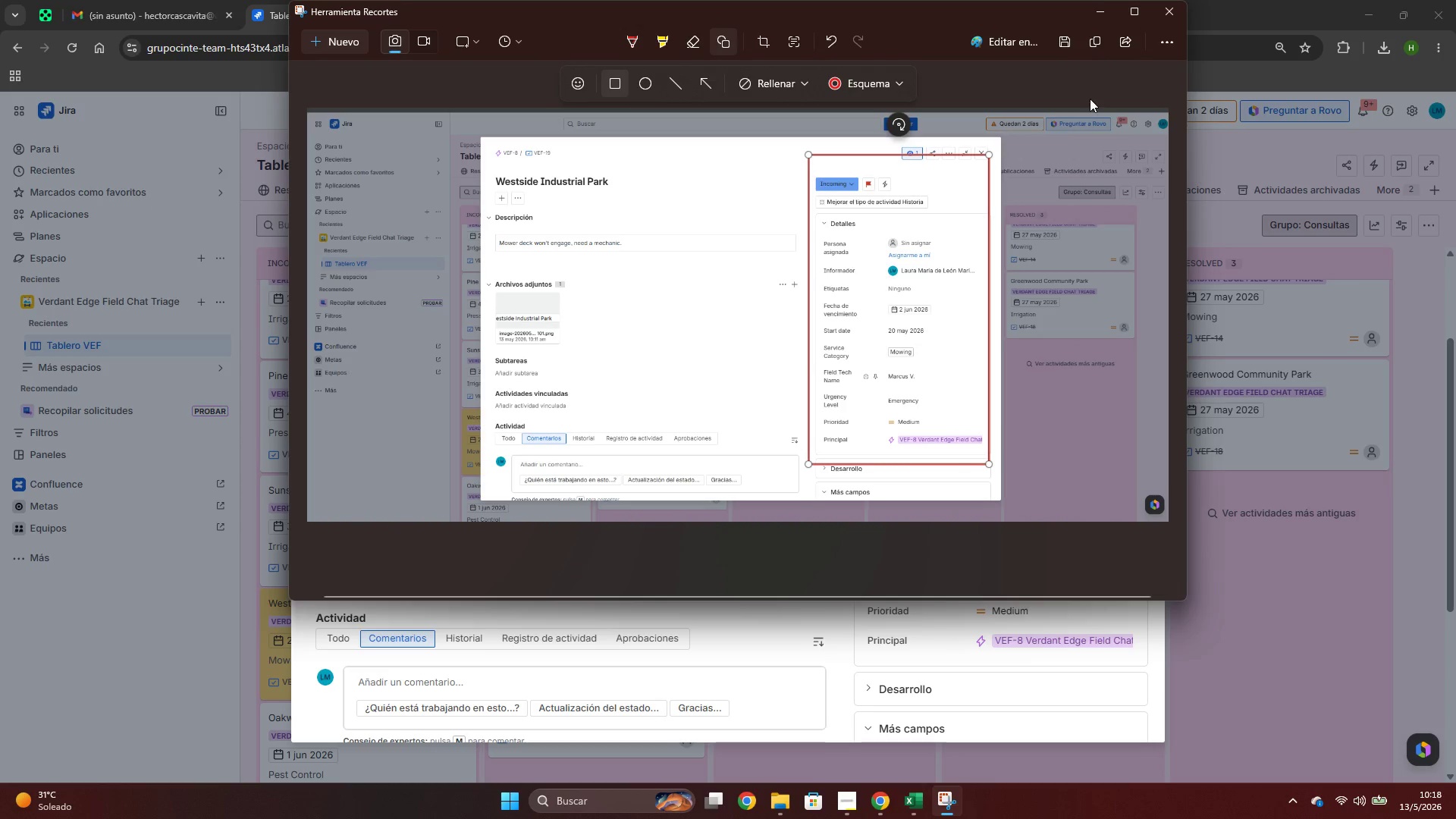 
left_click([1063, 48])
 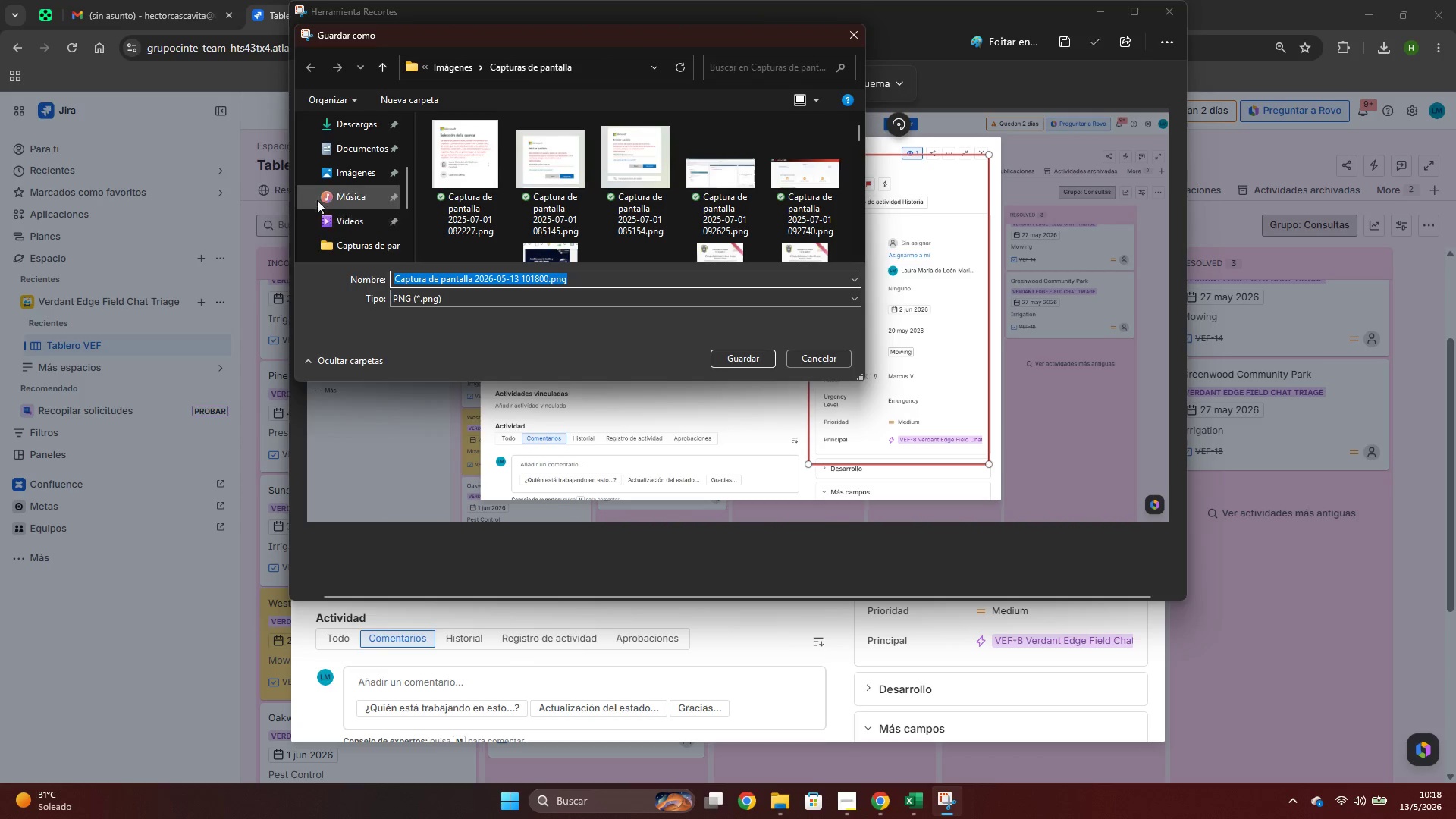 
left_click([347, 163])
 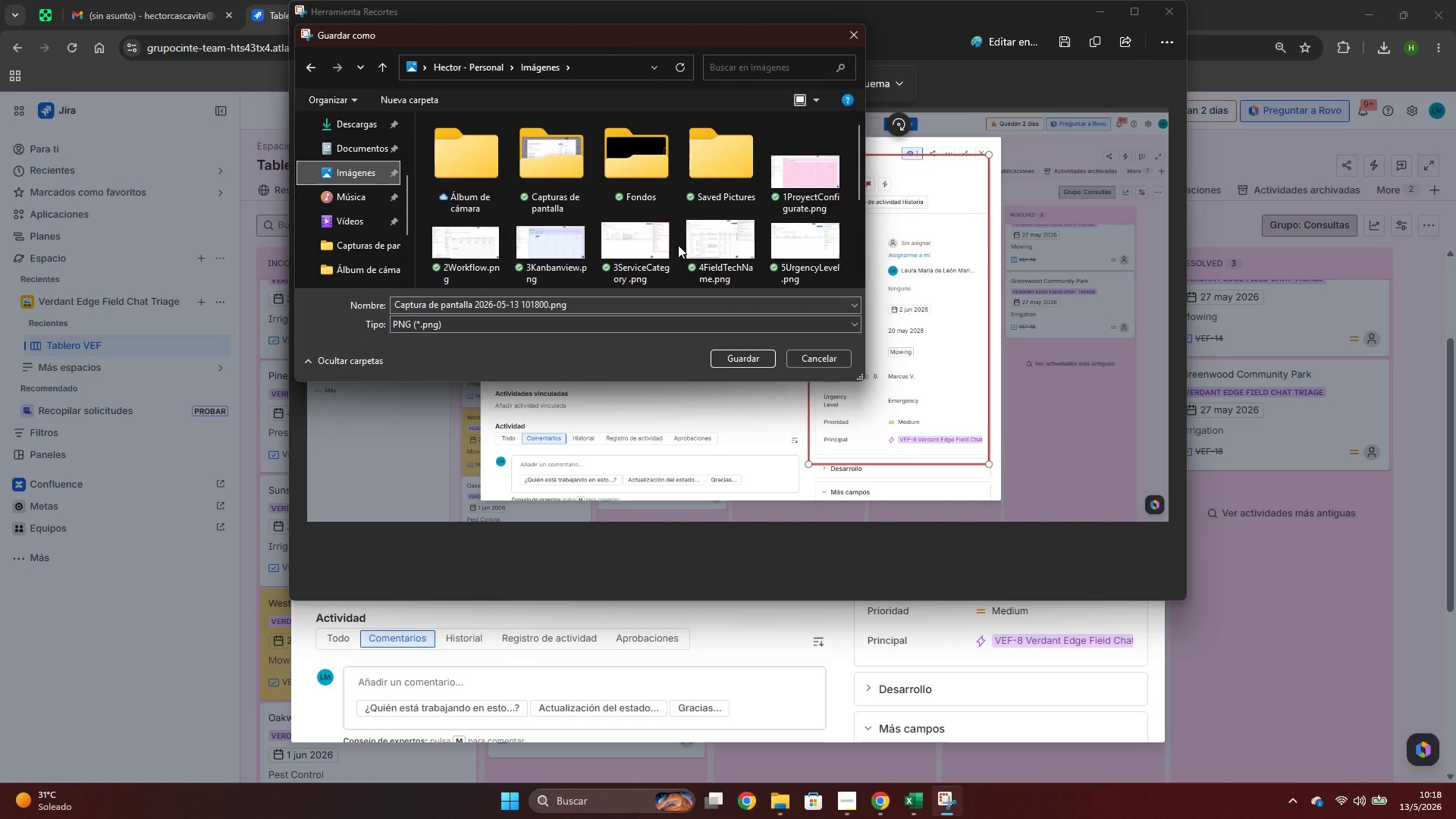 
scroll: coordinate [758, 256], scroll_direction: down, amount: 1.0
 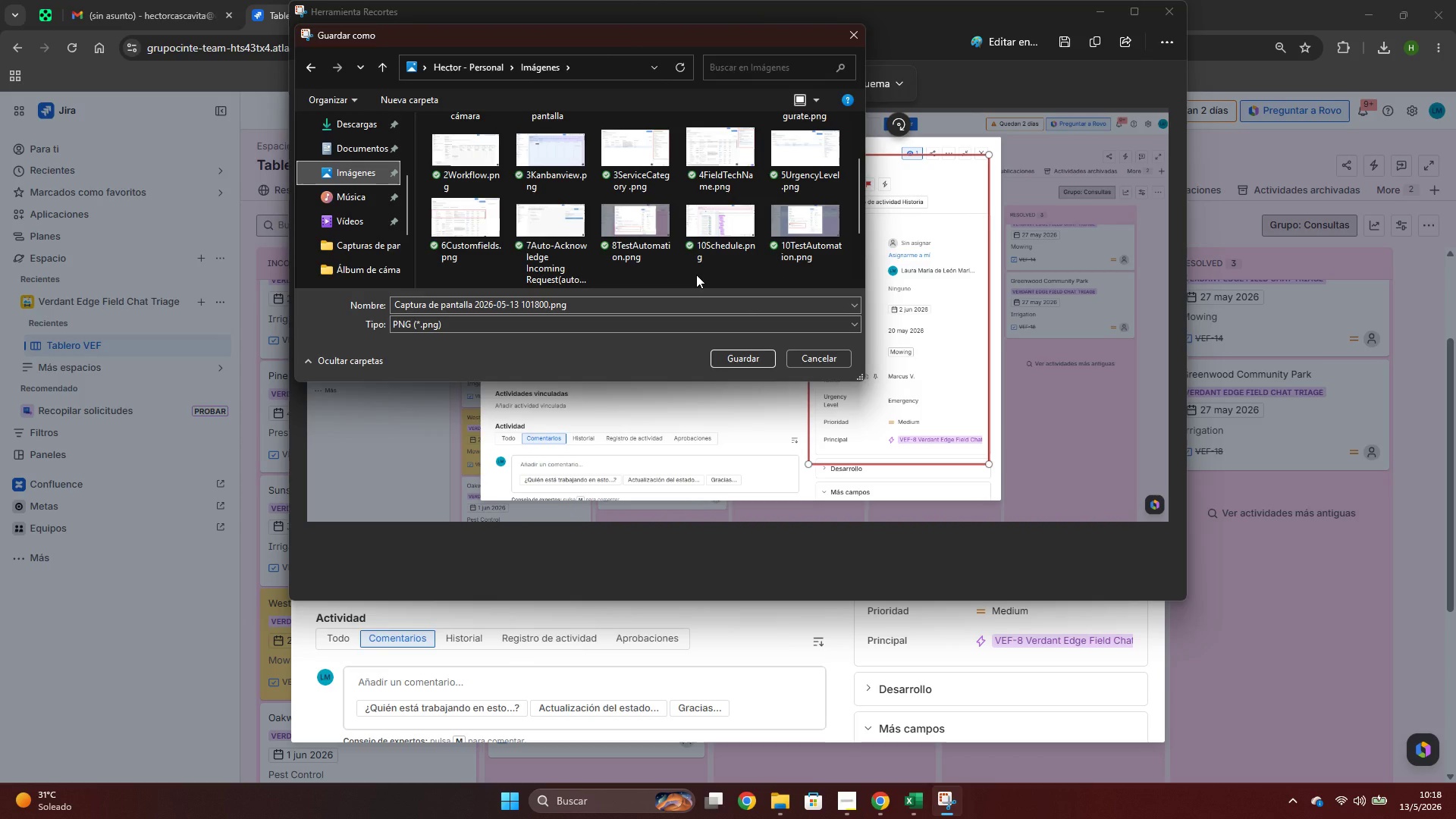 
wait(9.07)
 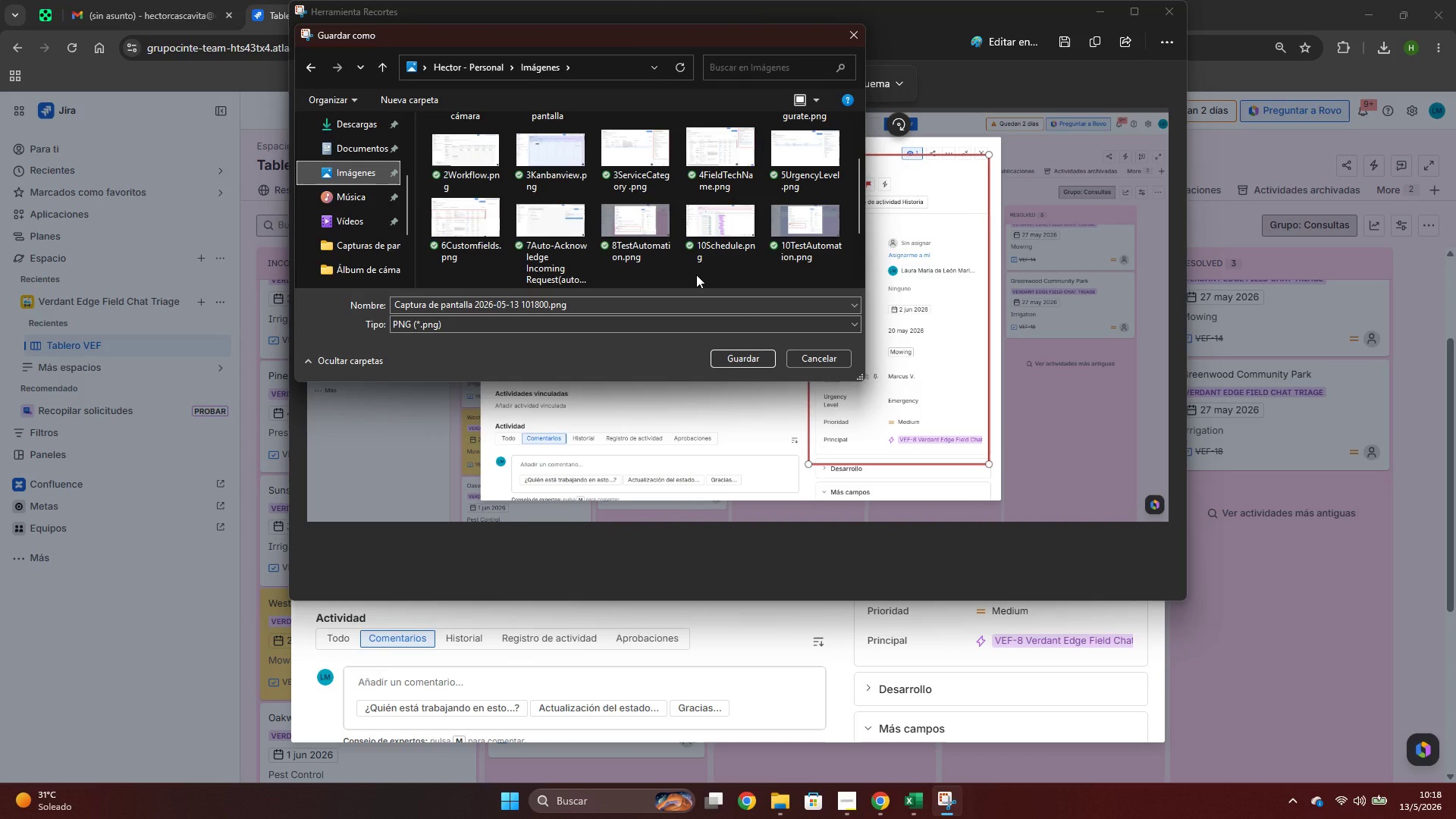 
left_click([583, 310])
 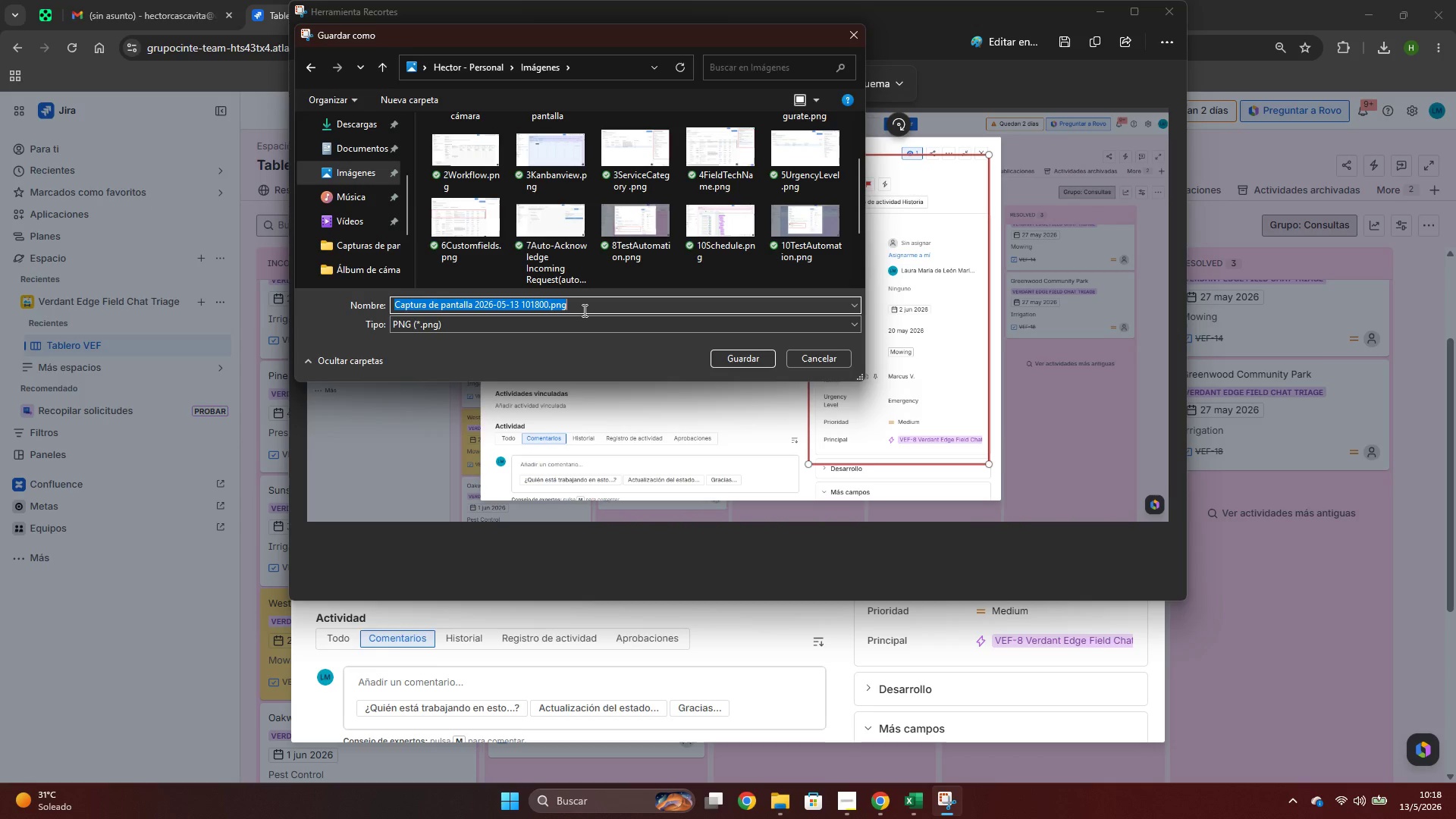 
type(12Automati)
key(Backspace)
key(Backspace)
key(Backspace)
key(Backspace)
key(Backspace)
key(Backspace)
key(Backspace)
type(TestEmergency)
 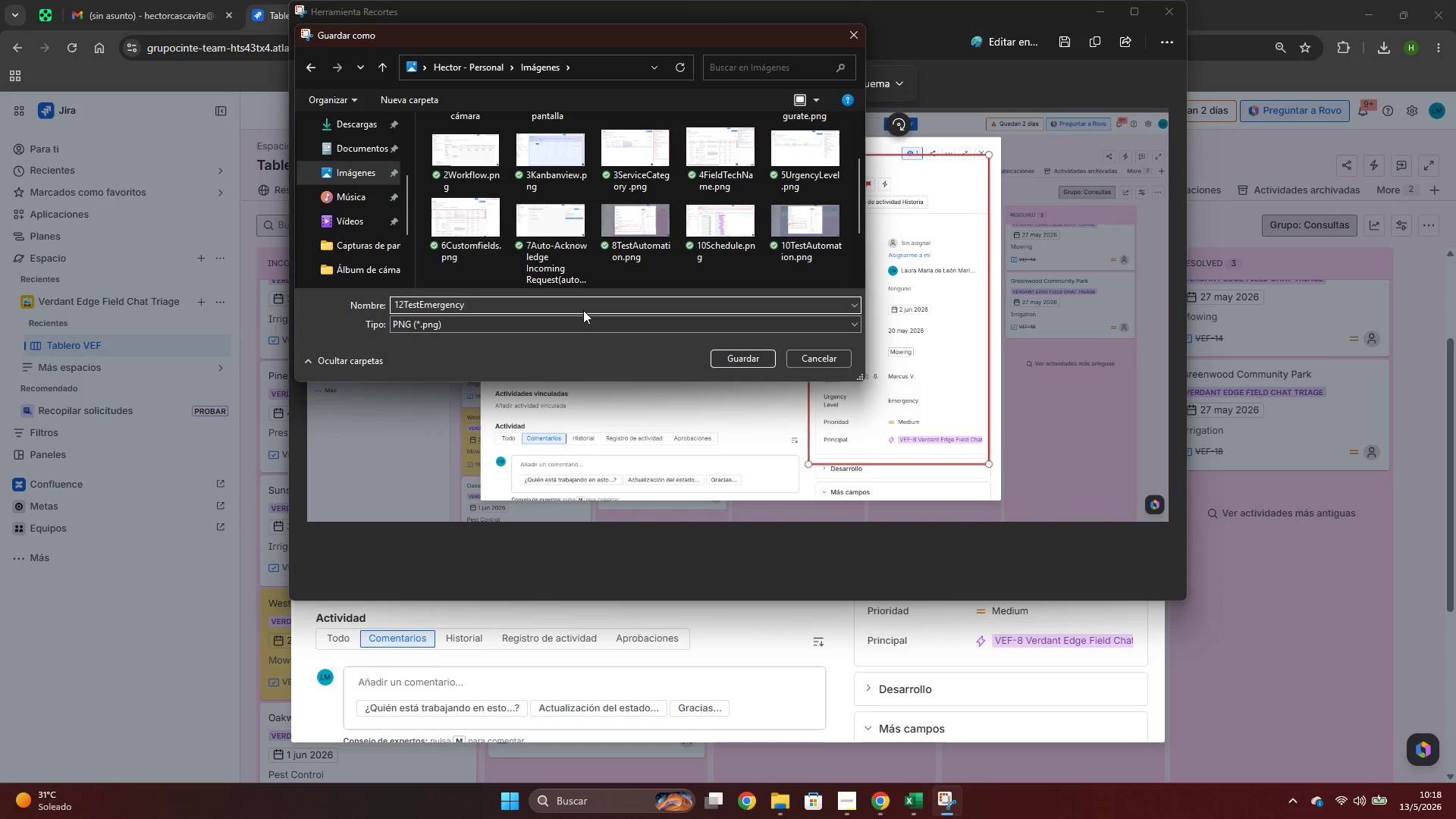 
key(Enter)
 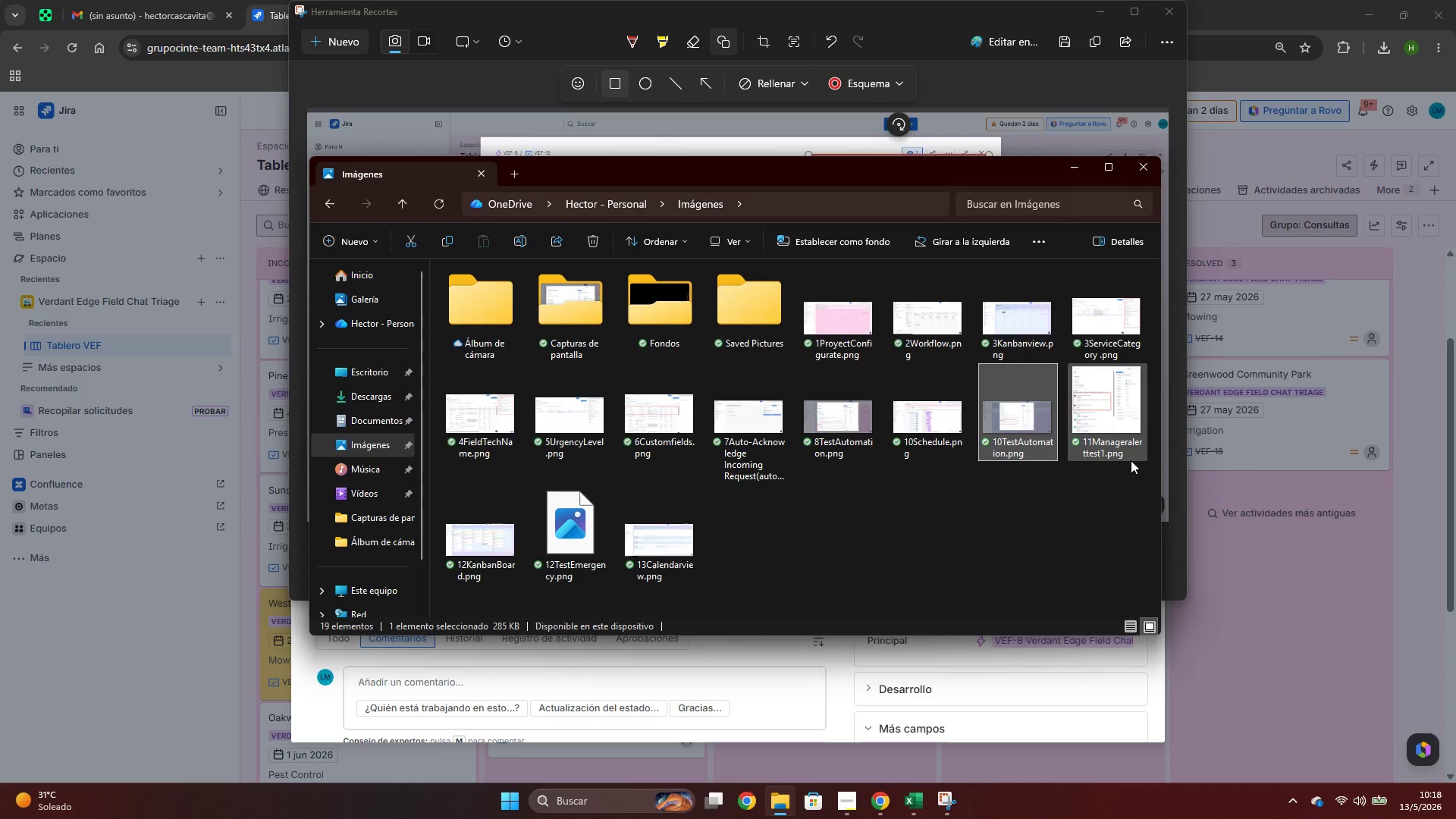 
wait(8.39)
 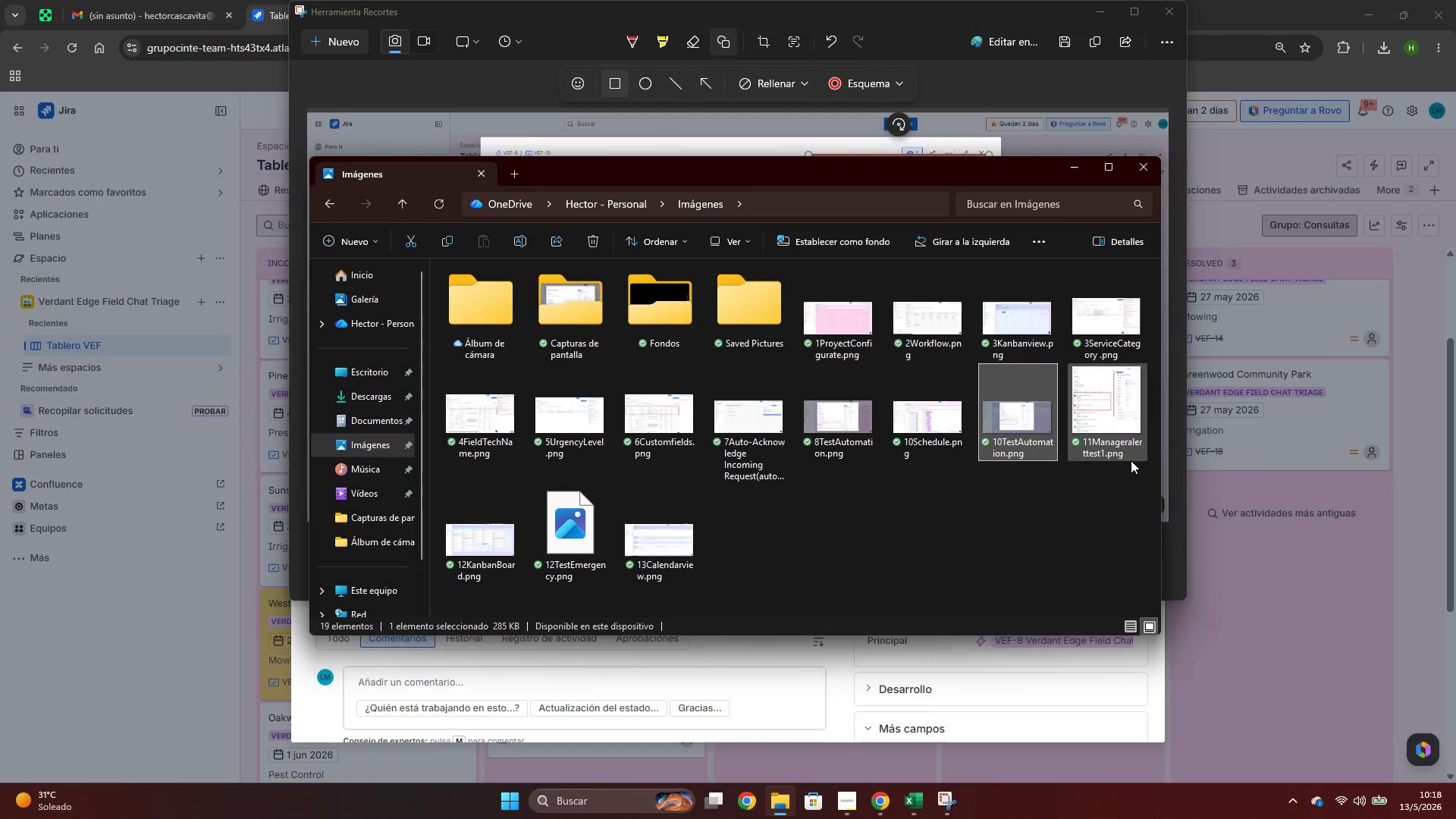 
left_click([686, 551])
 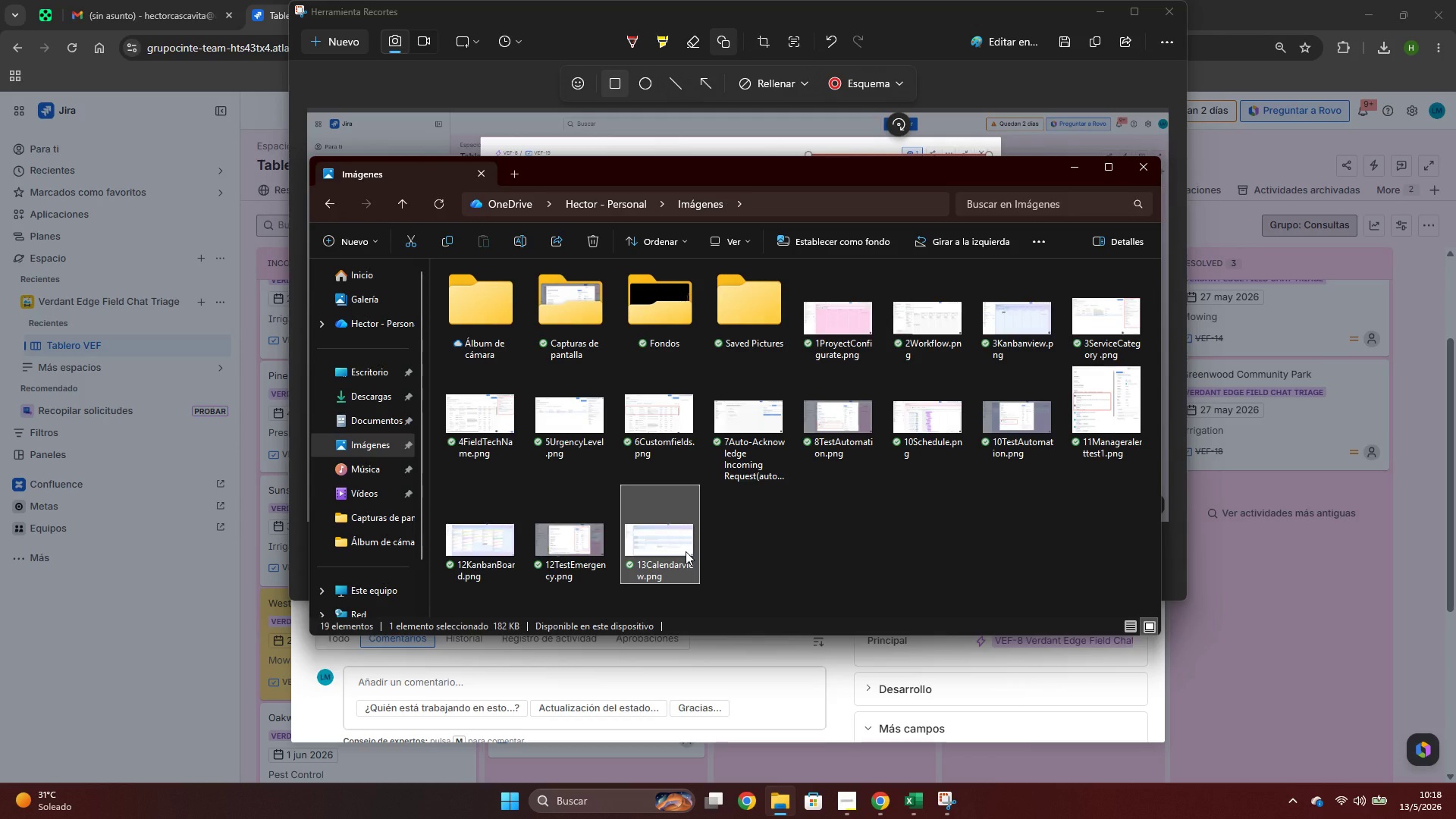 
key(Delete)
 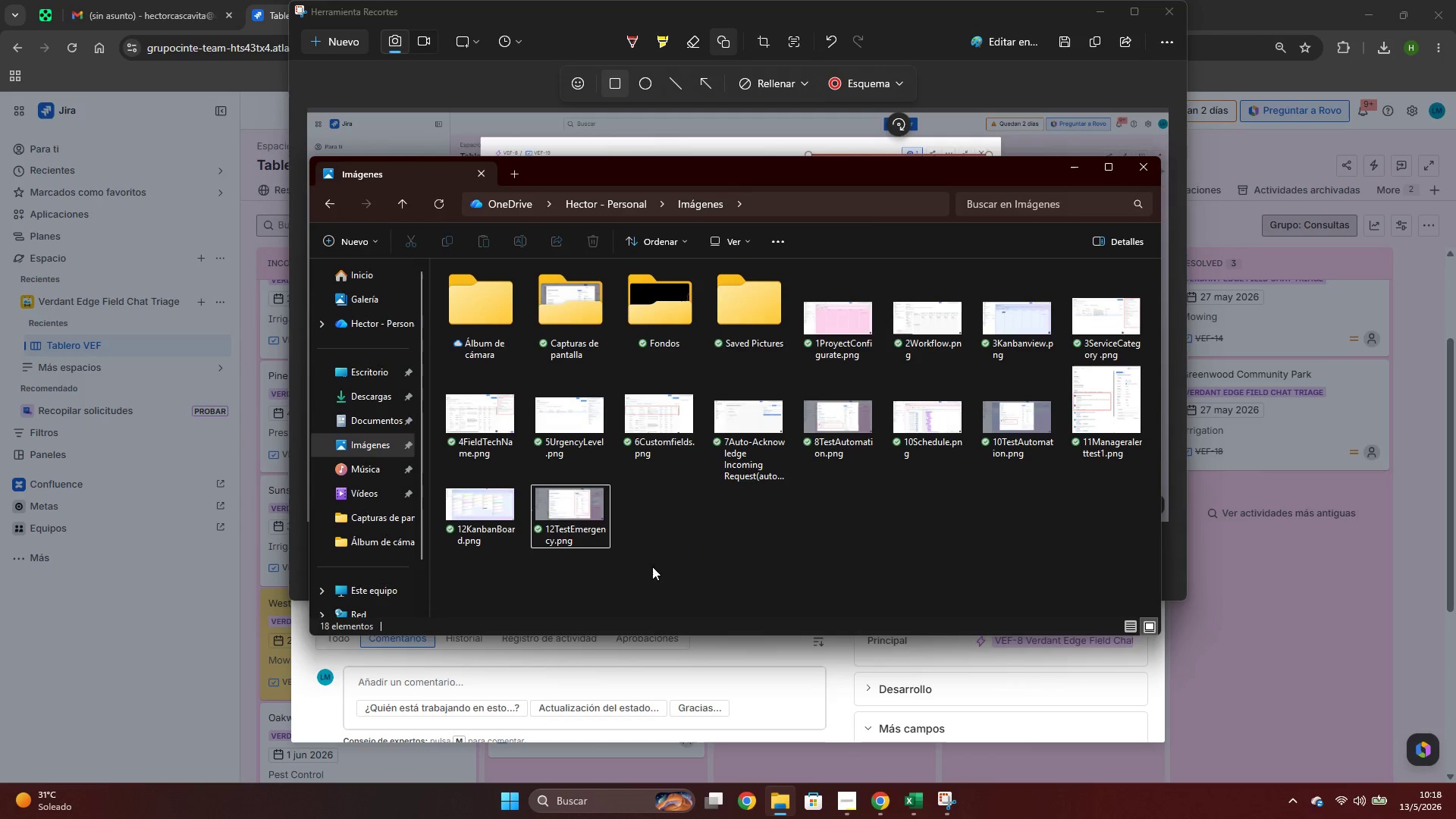 
mouse_move([617, 521])
 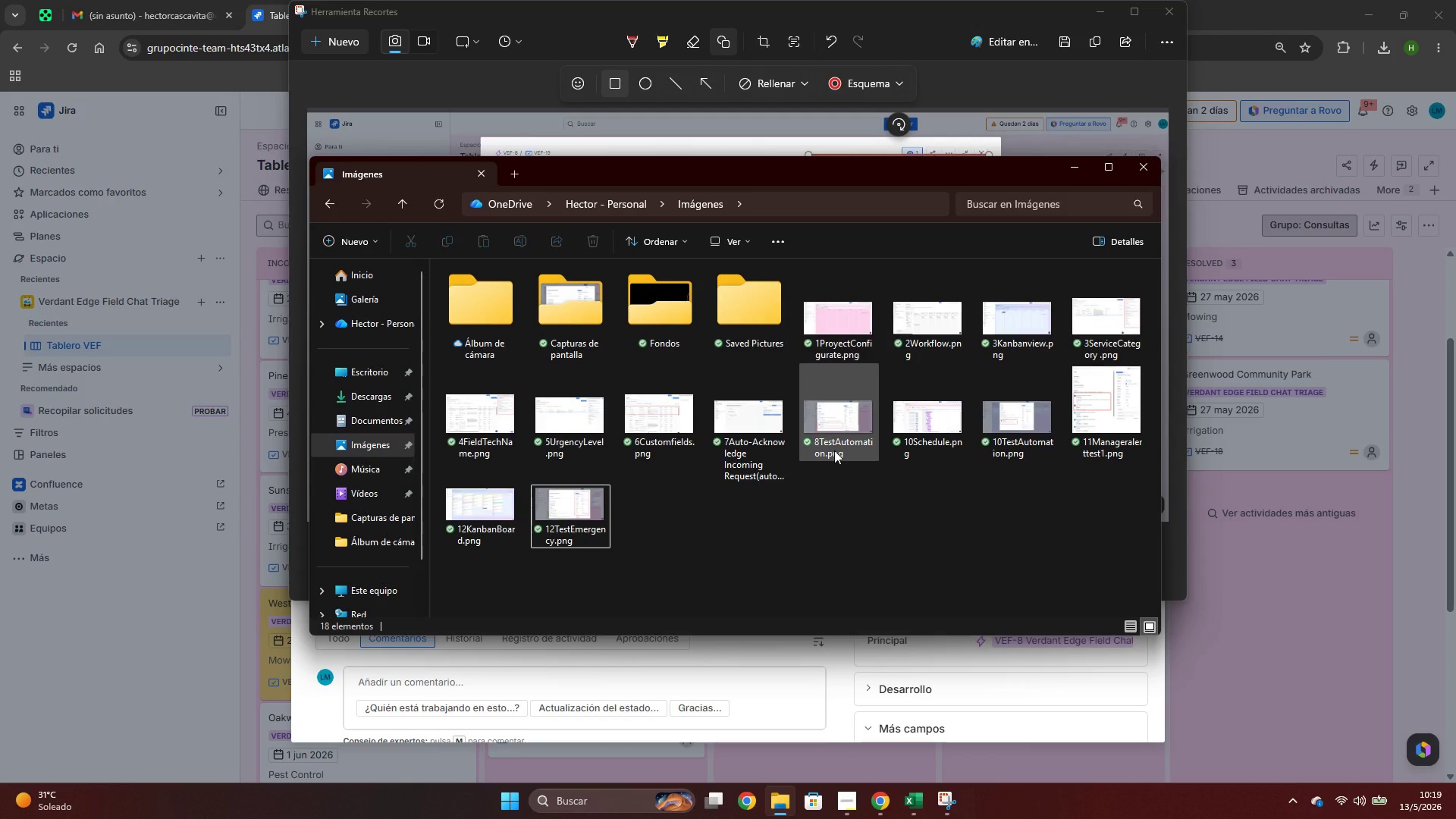 
left_click([836, 449])
 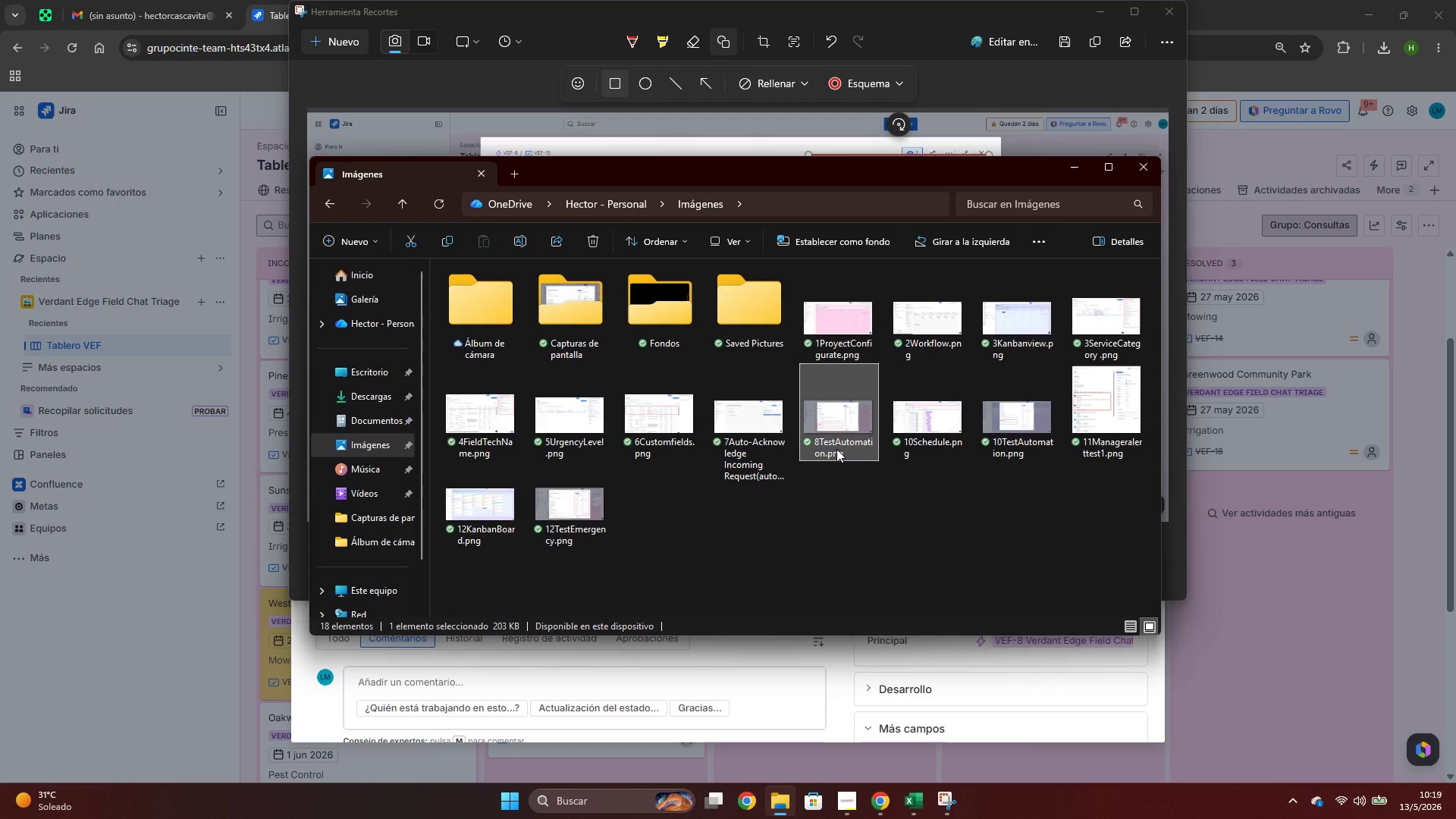 
key(F2)
 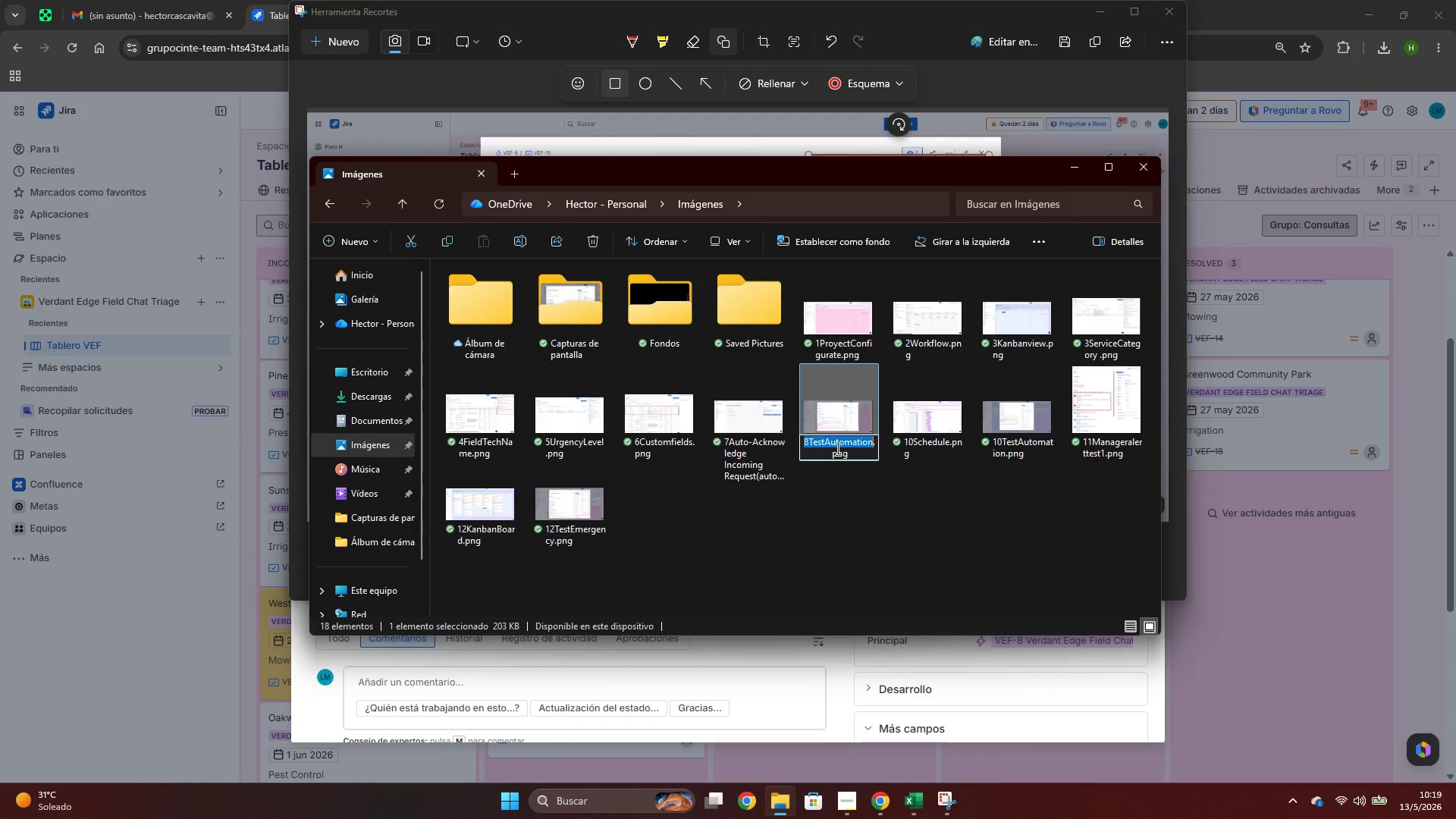 
key(ArrowRight)
 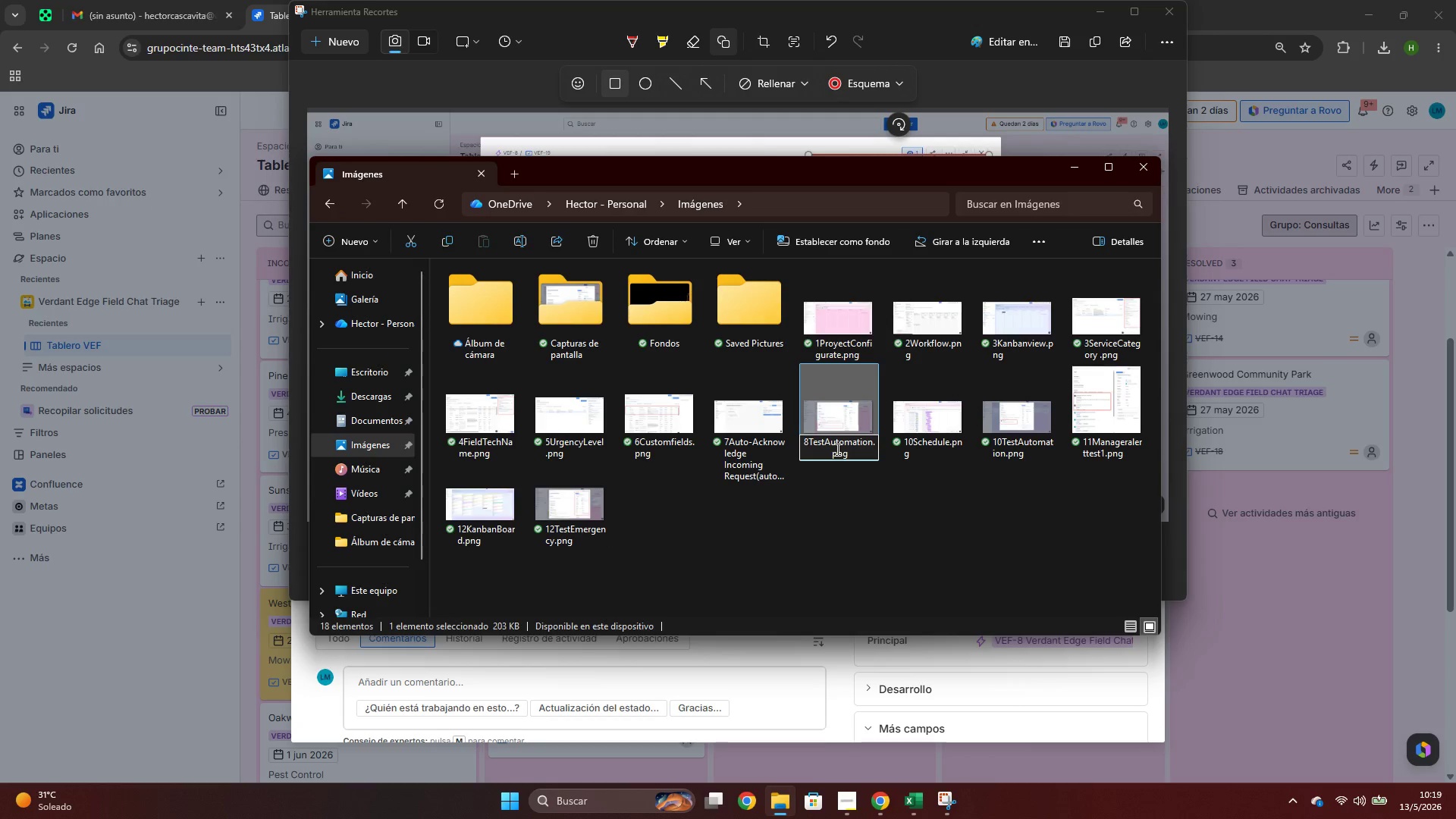 
key(1)
 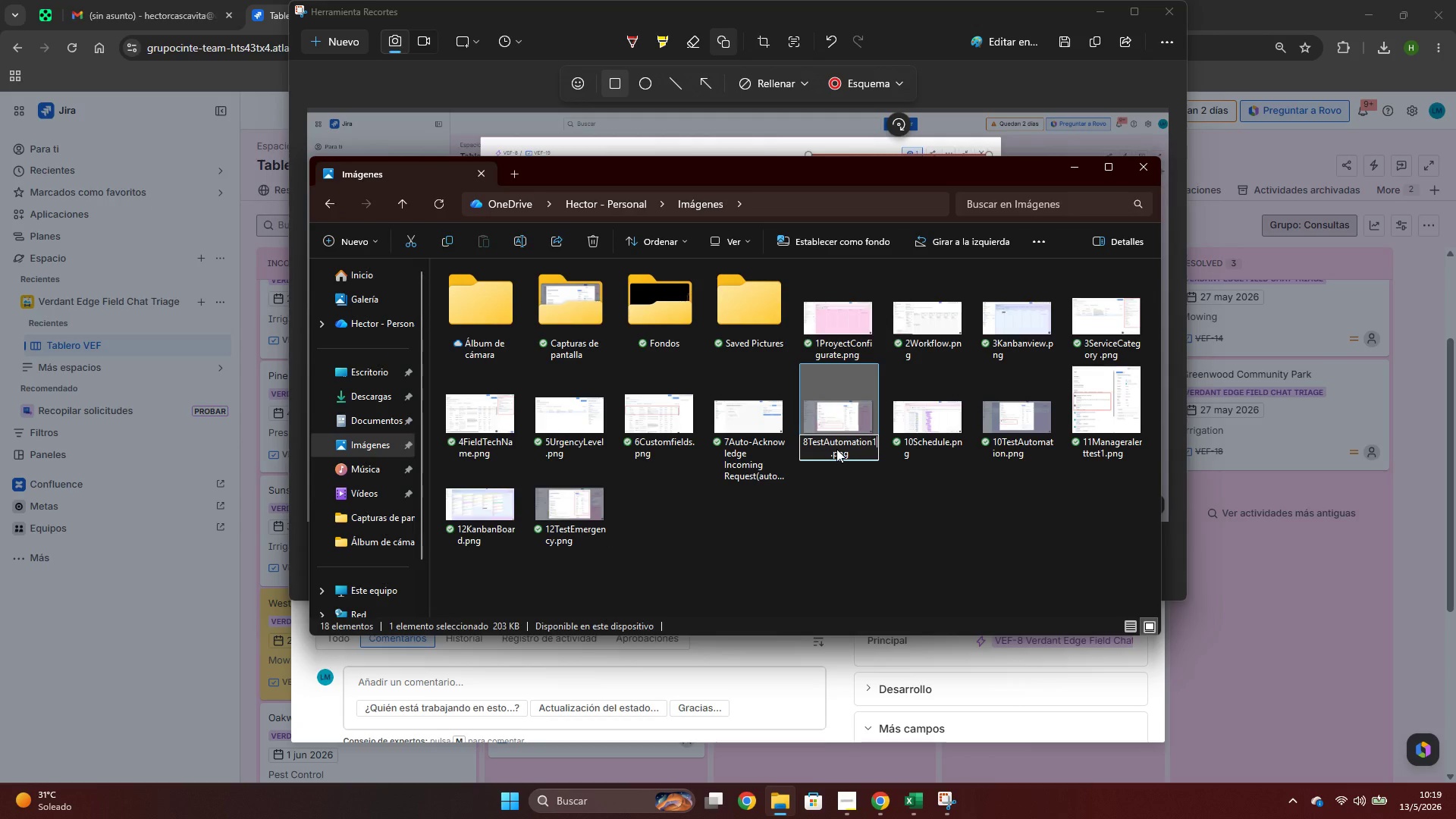 
wait(5.69)
 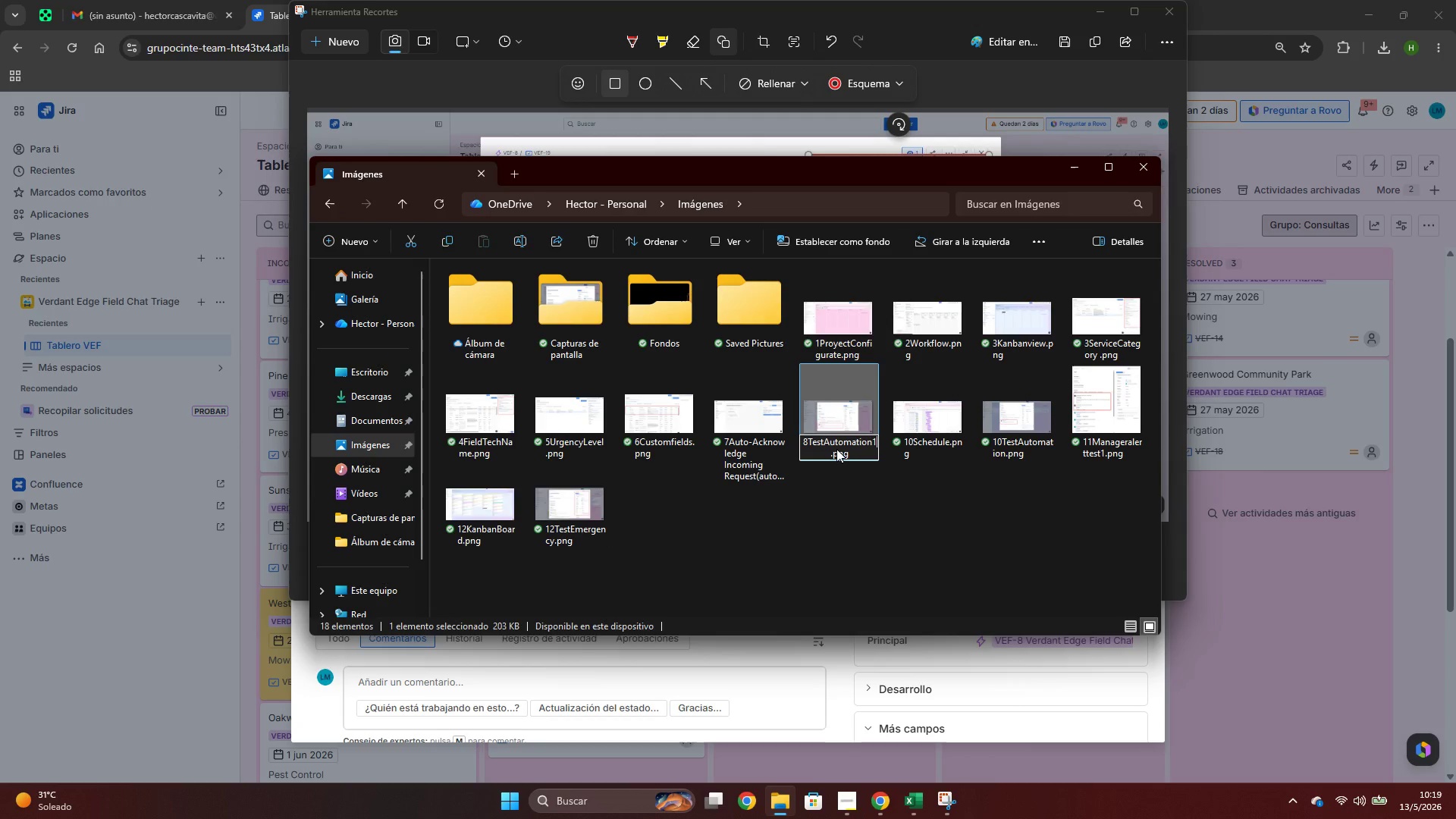 
key(Escape)
 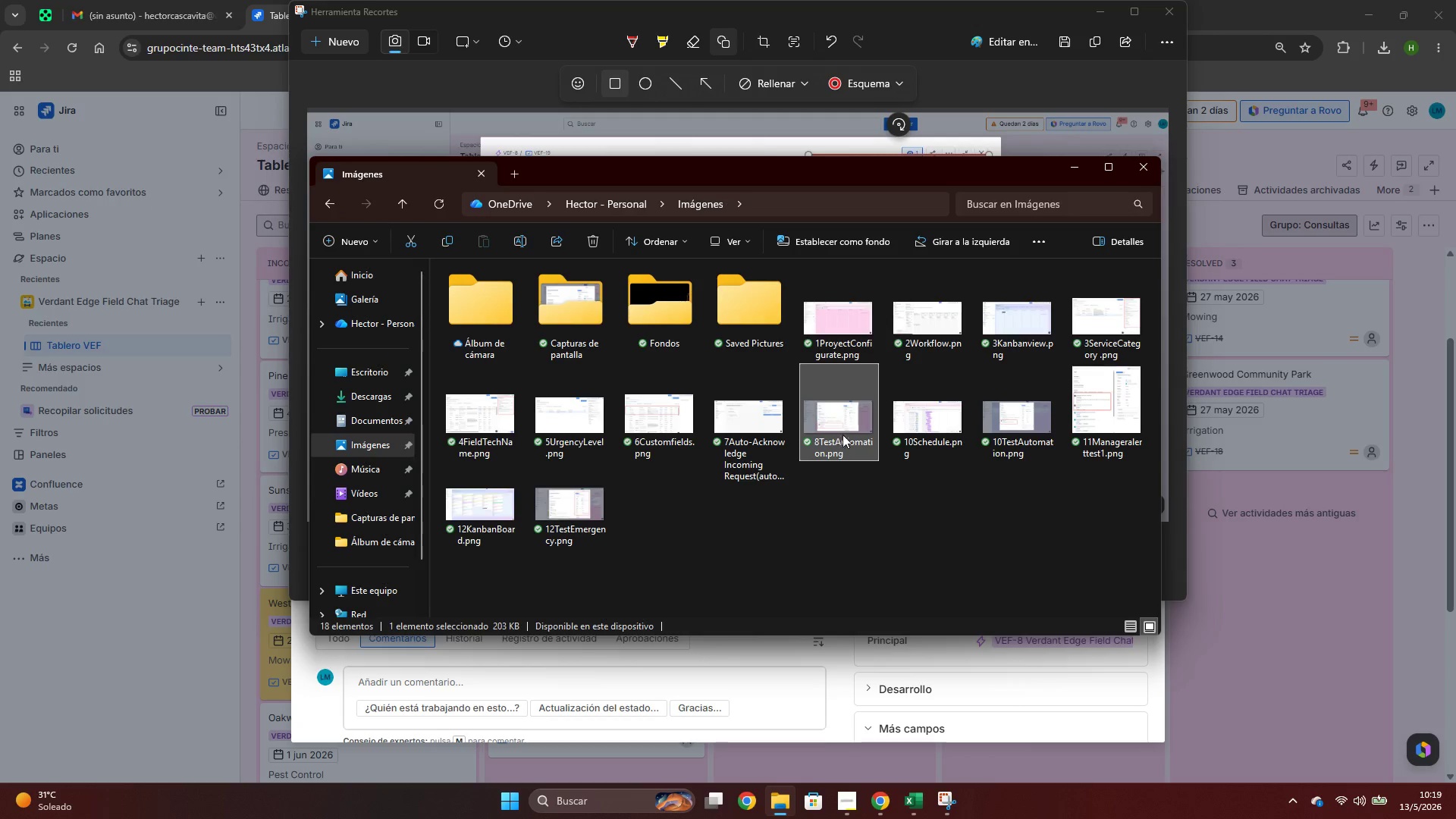 
mouse_move([859, 453])
 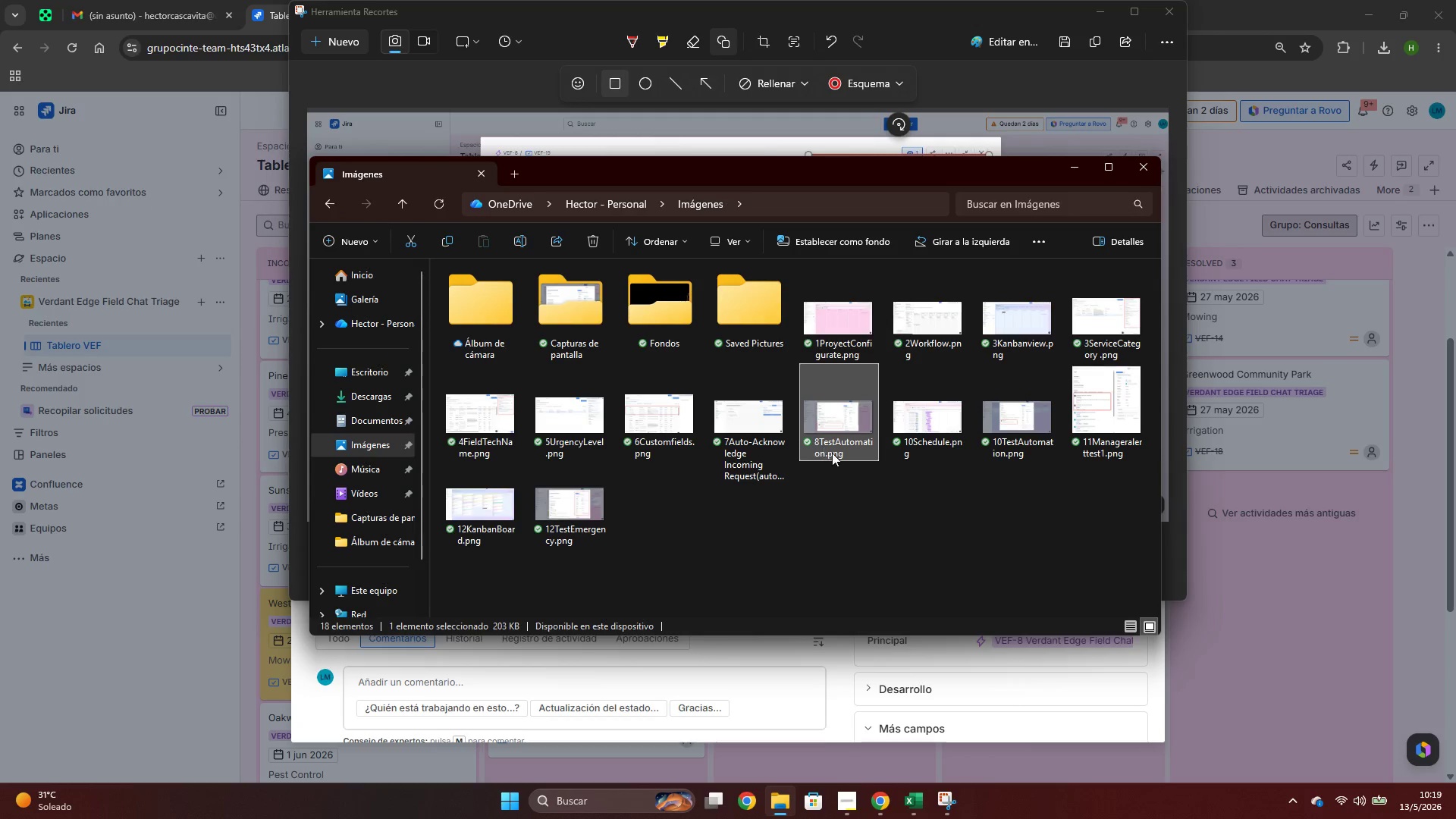 
wait(5.56)
 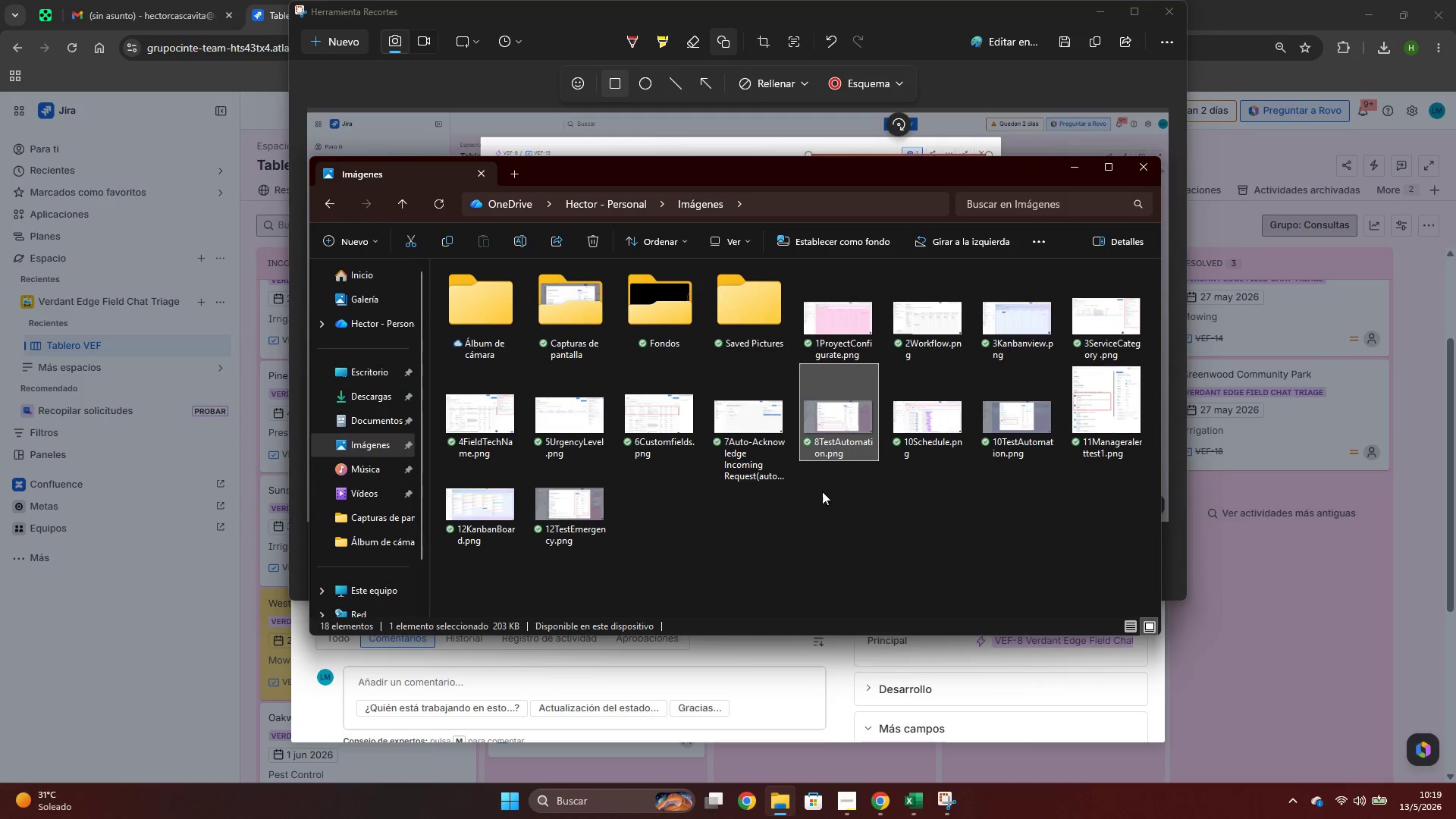 
mouse_move([923, 476])
 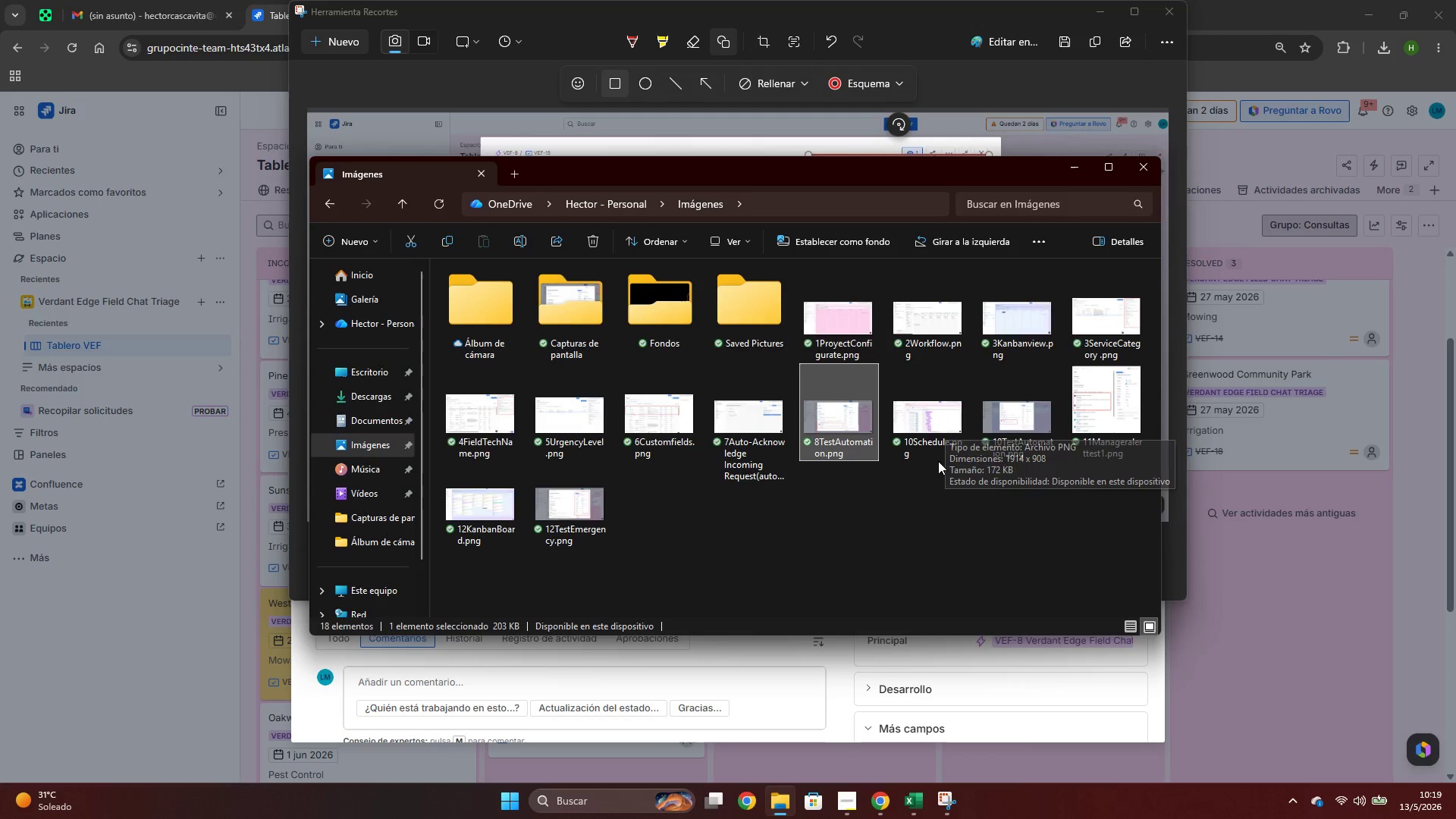 
wait(6.45)
 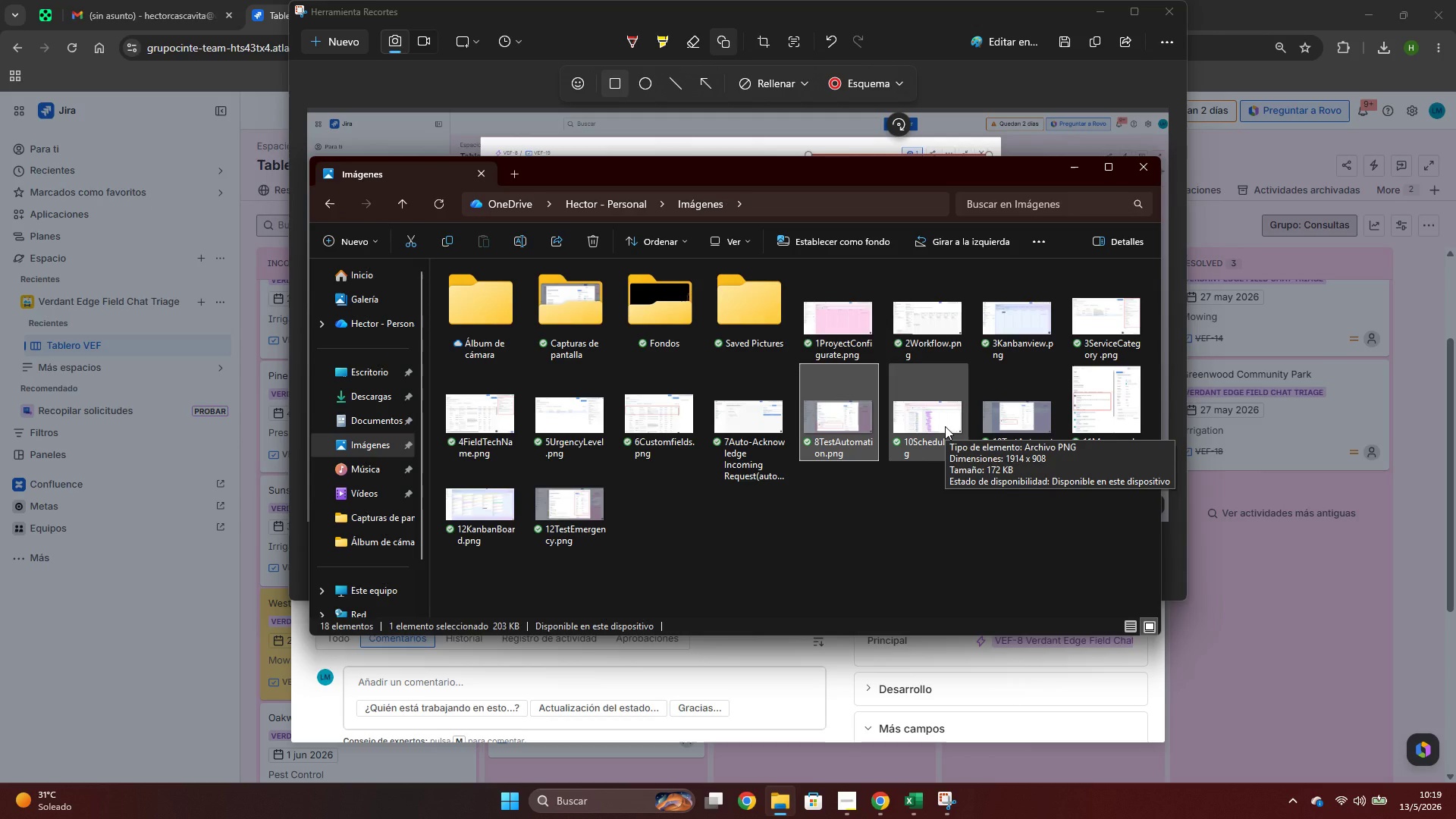 
left_click([934, 423])
 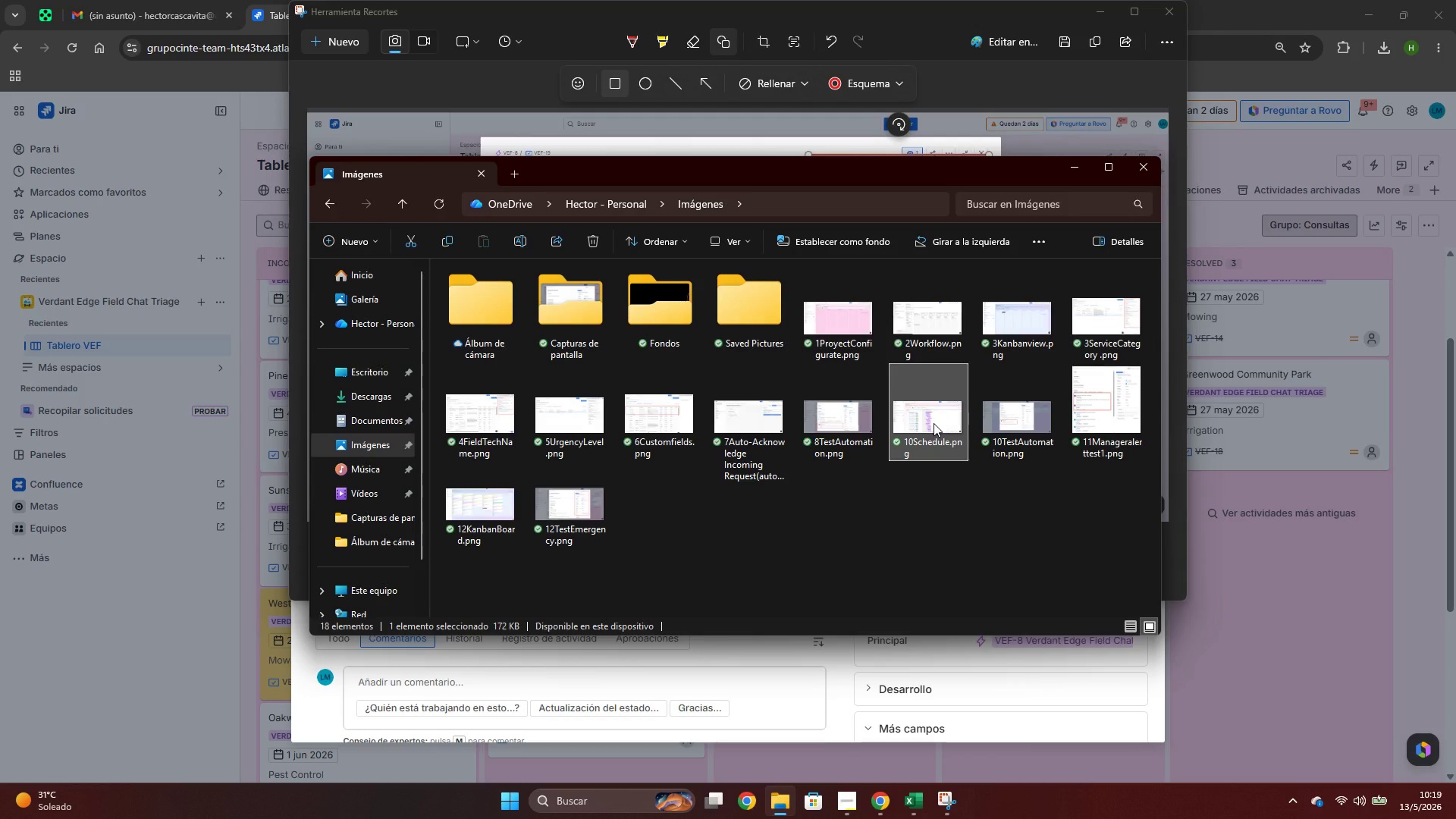 
key(F2)
 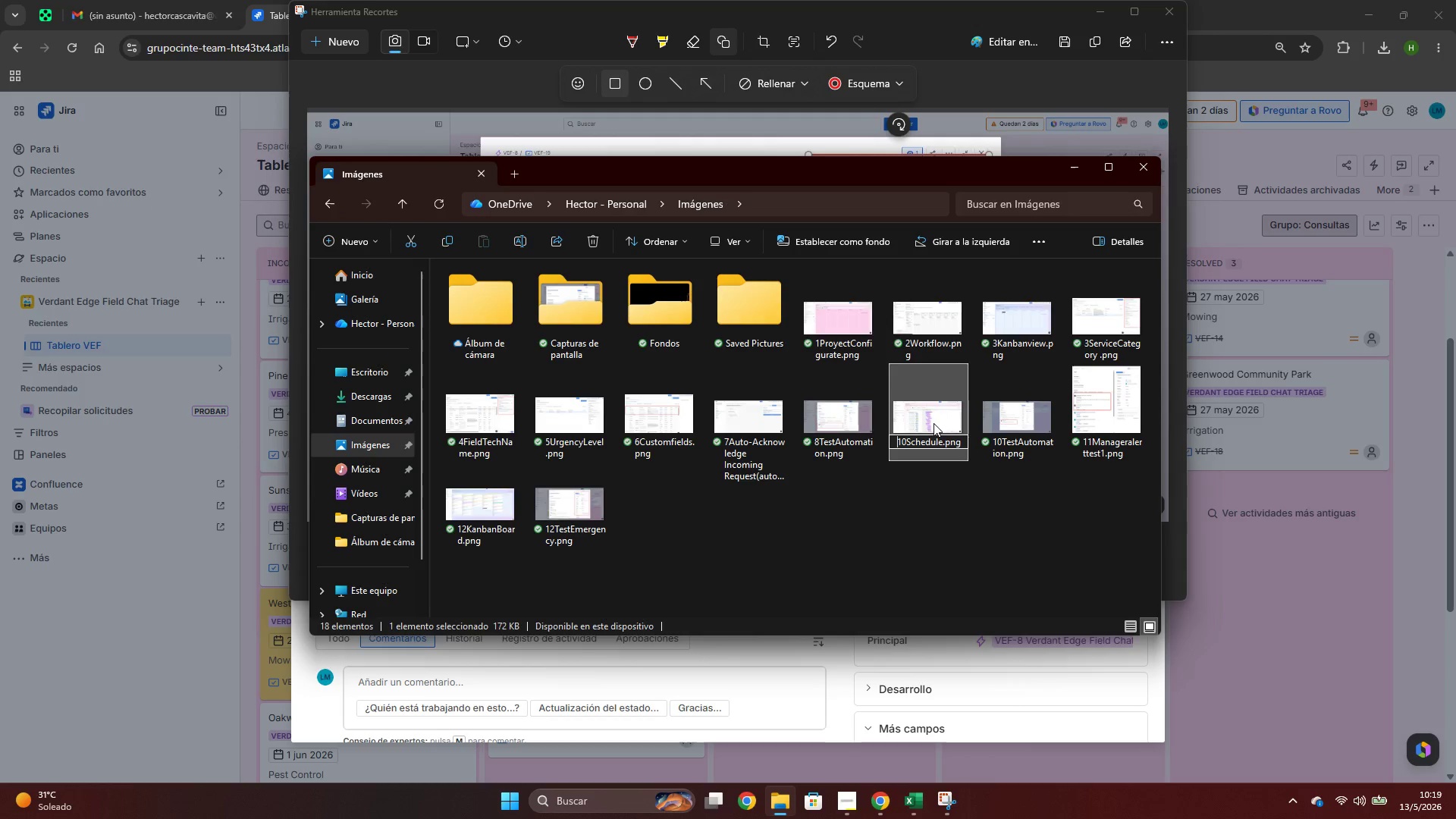 
key(ArrowLeft)
 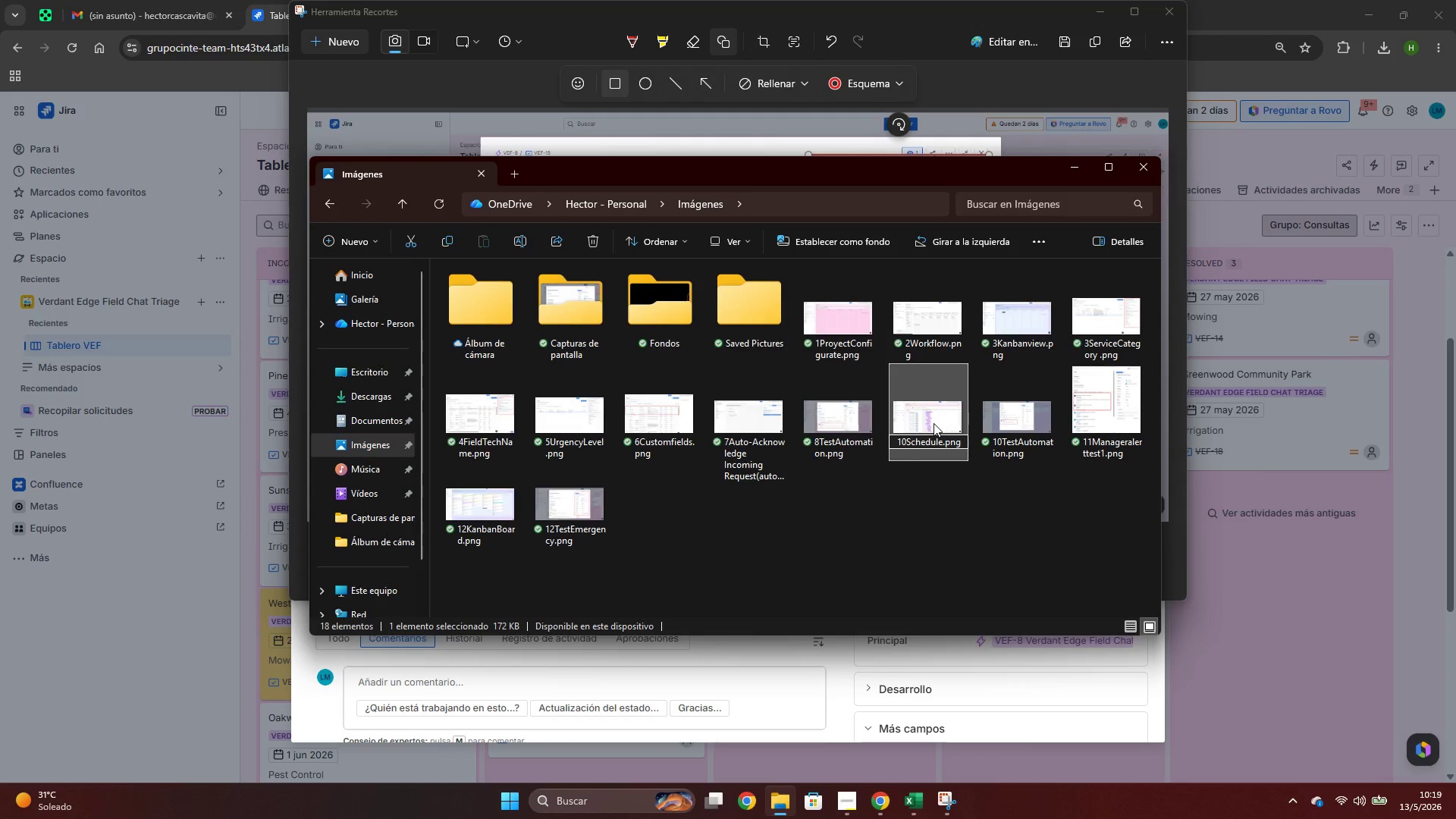 
key(ArrowRight)
 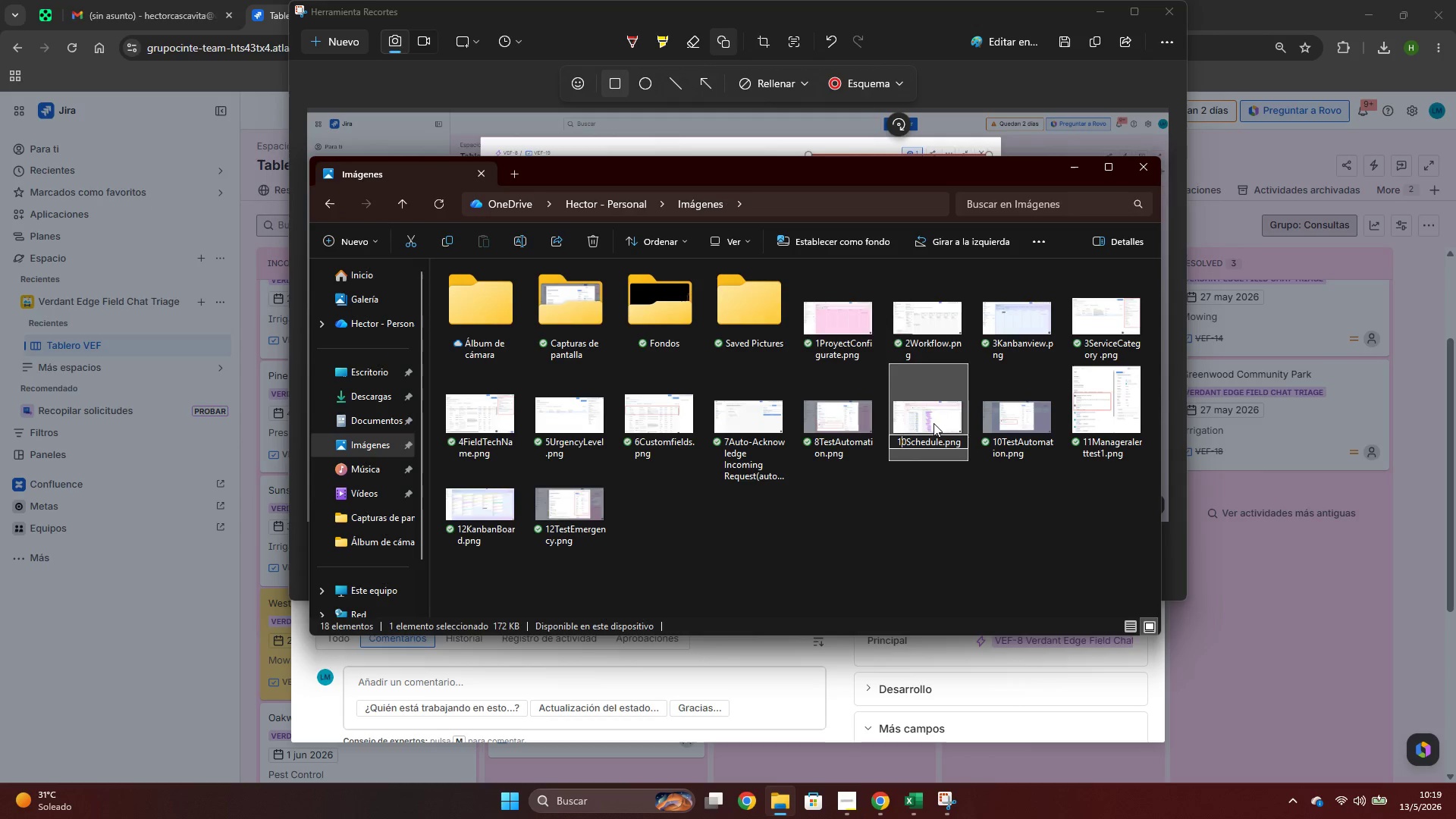 
key(ArrowRight)
 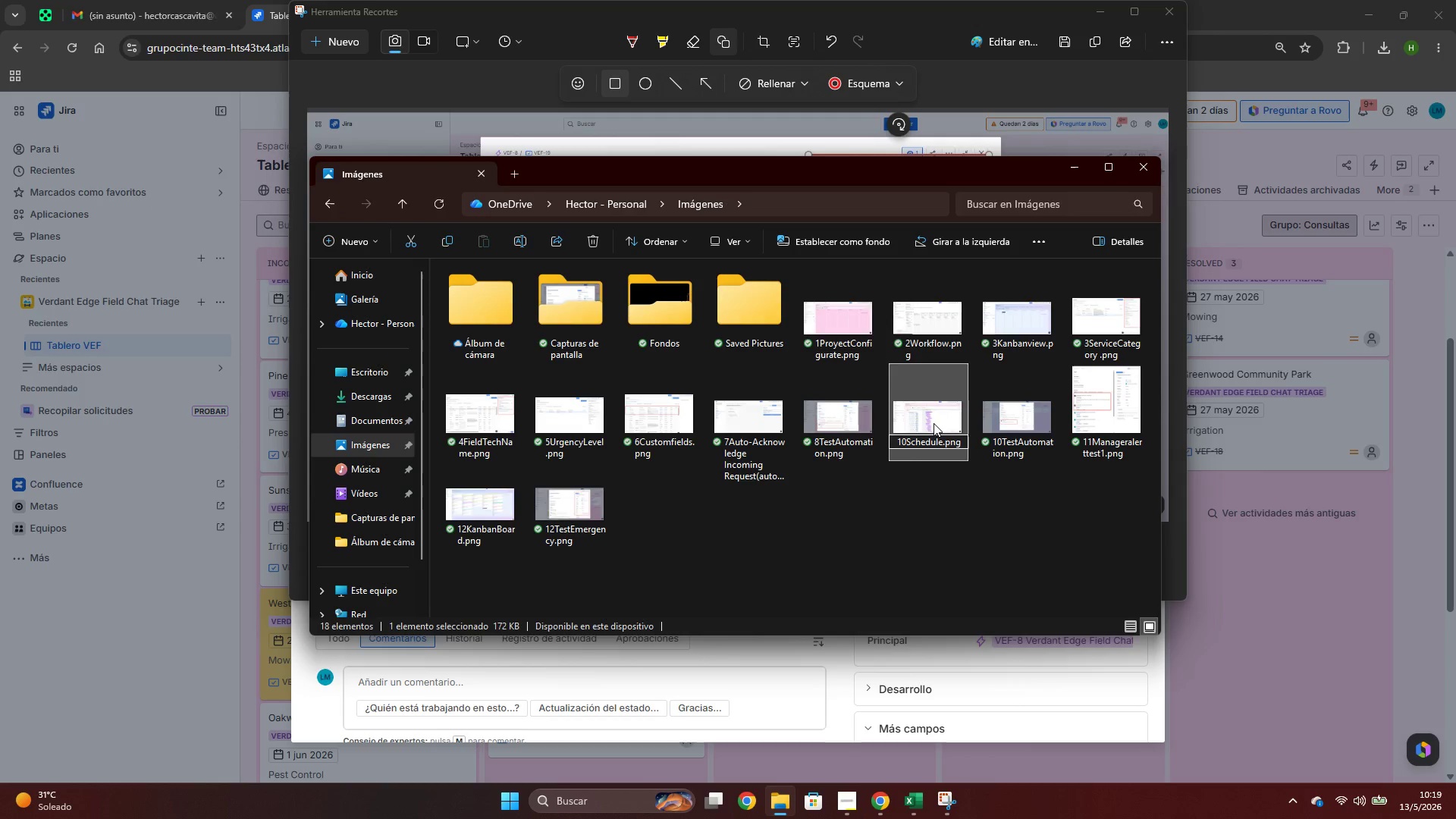 
key(Escape)
 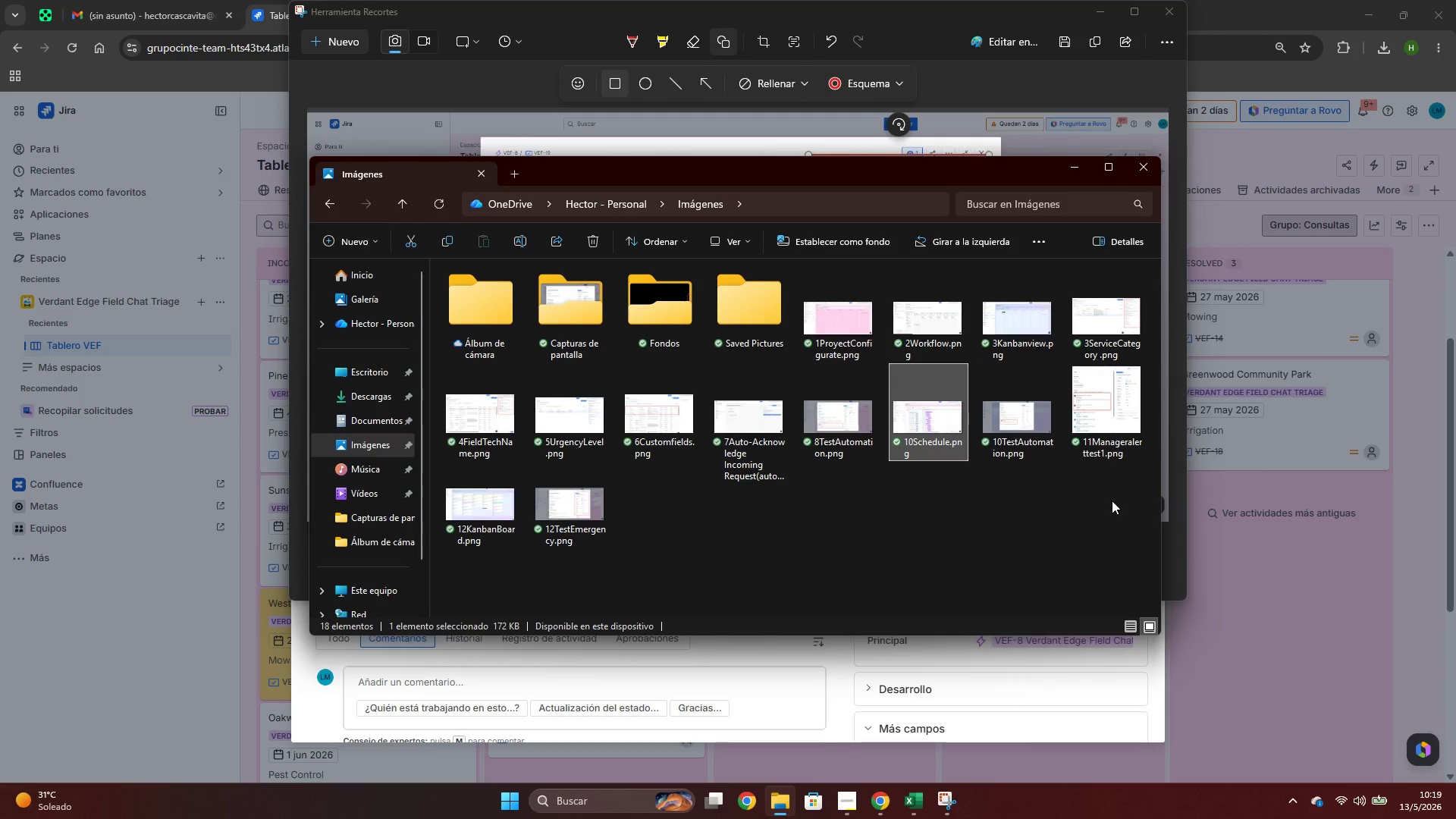 
wait(5.77)
 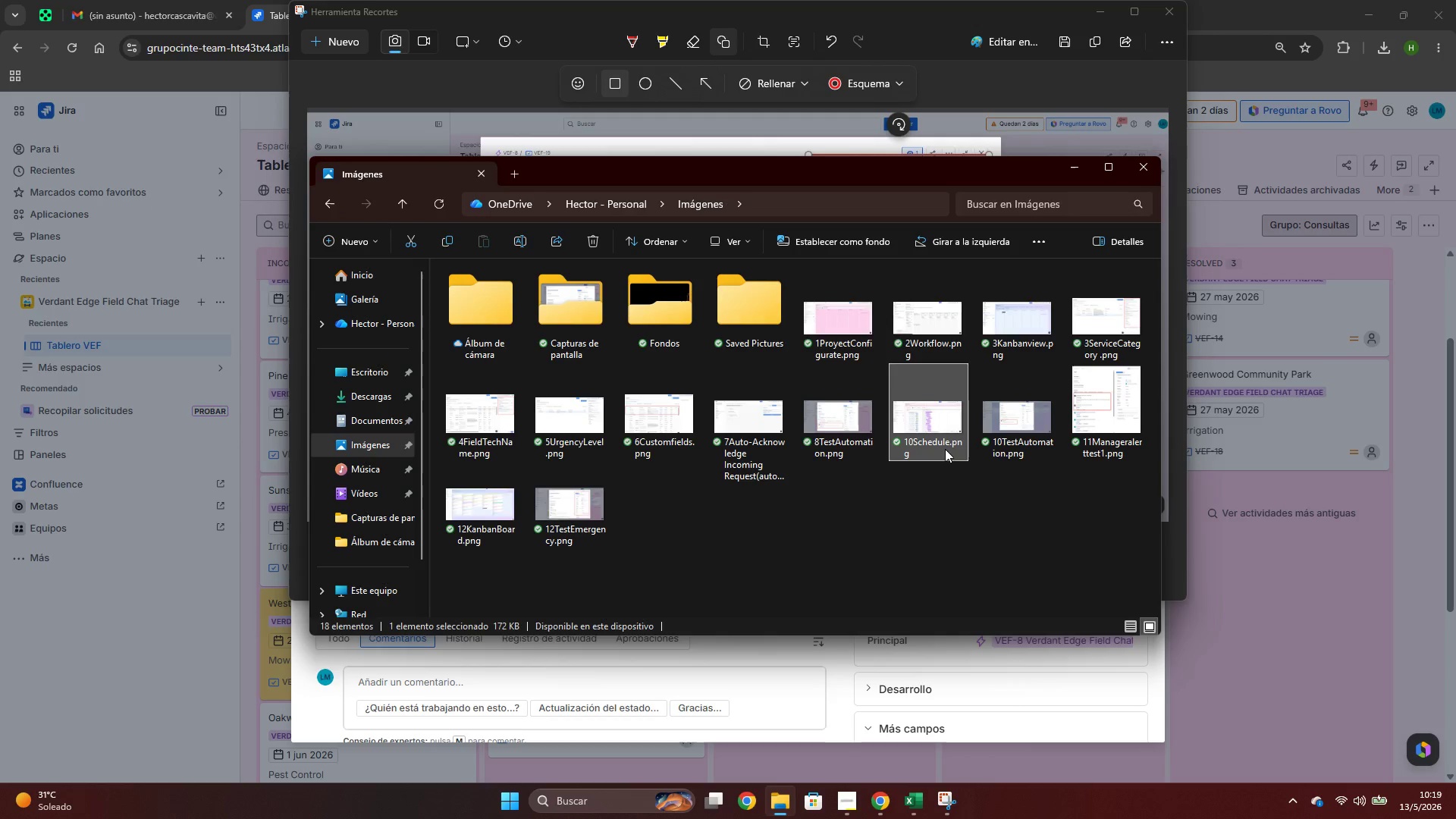 
key(Delete)
 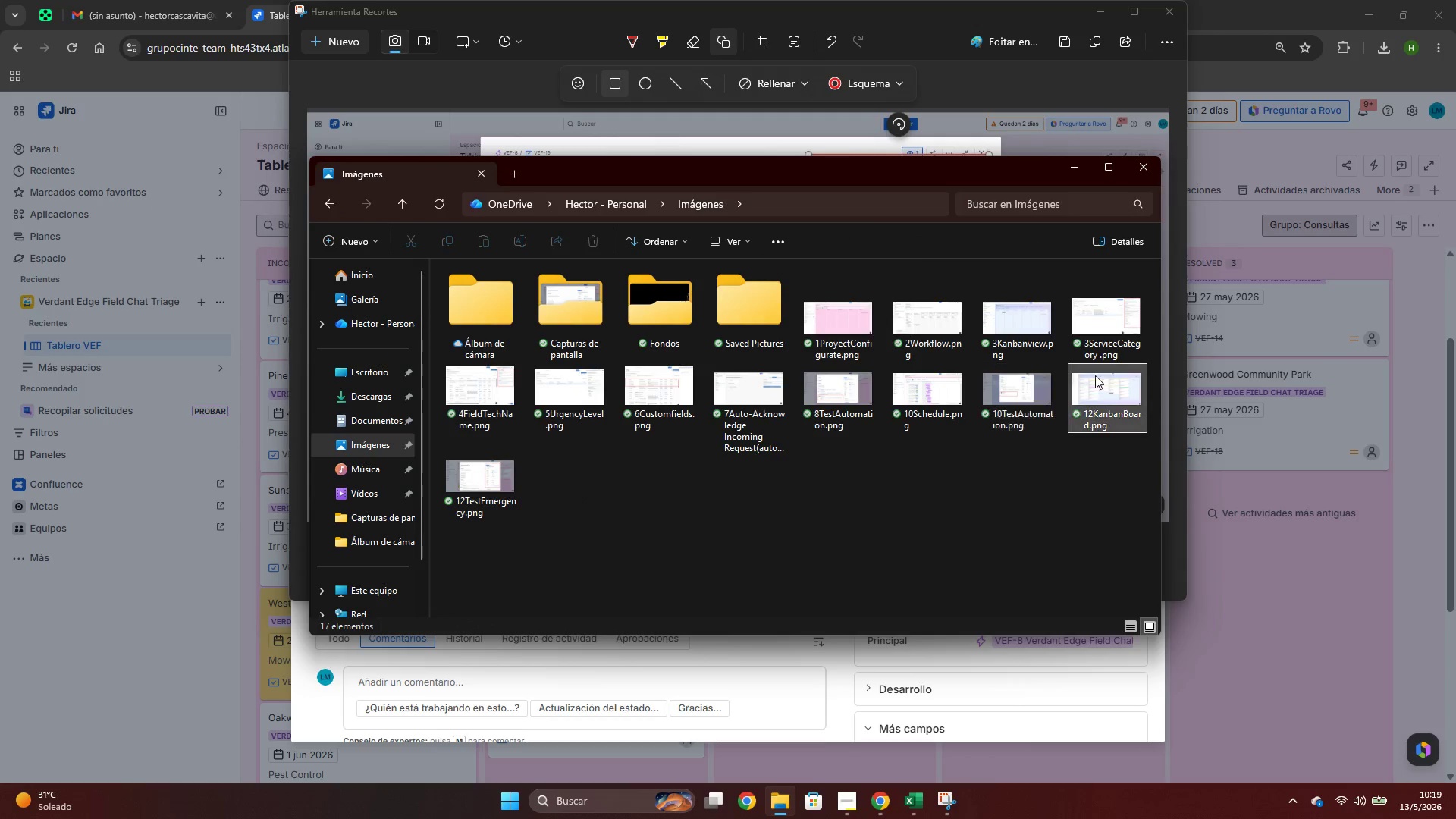 
left_click([1106, 397])
 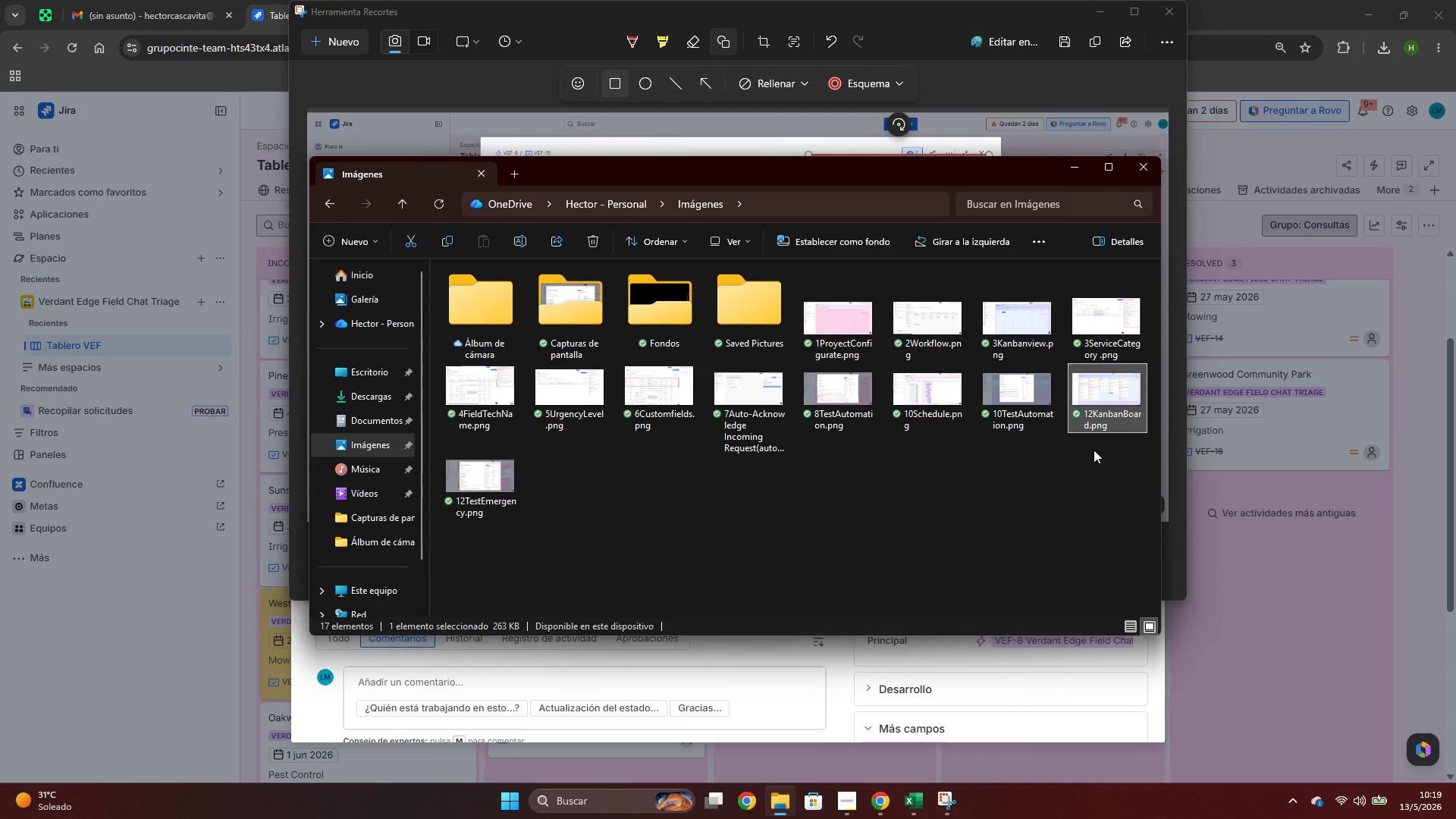 
key(Delete)
 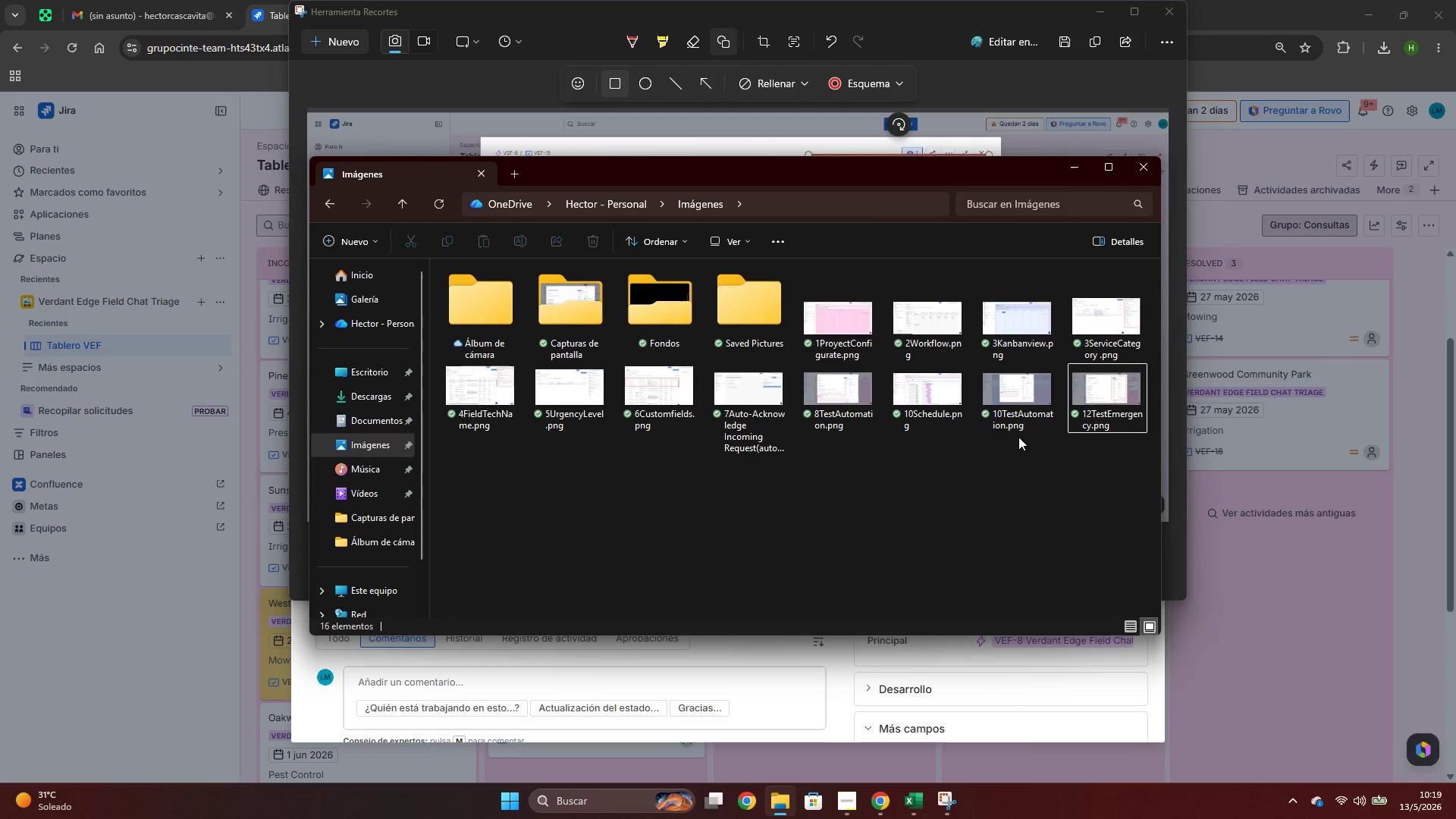 
mouse_move([1018, 420])
 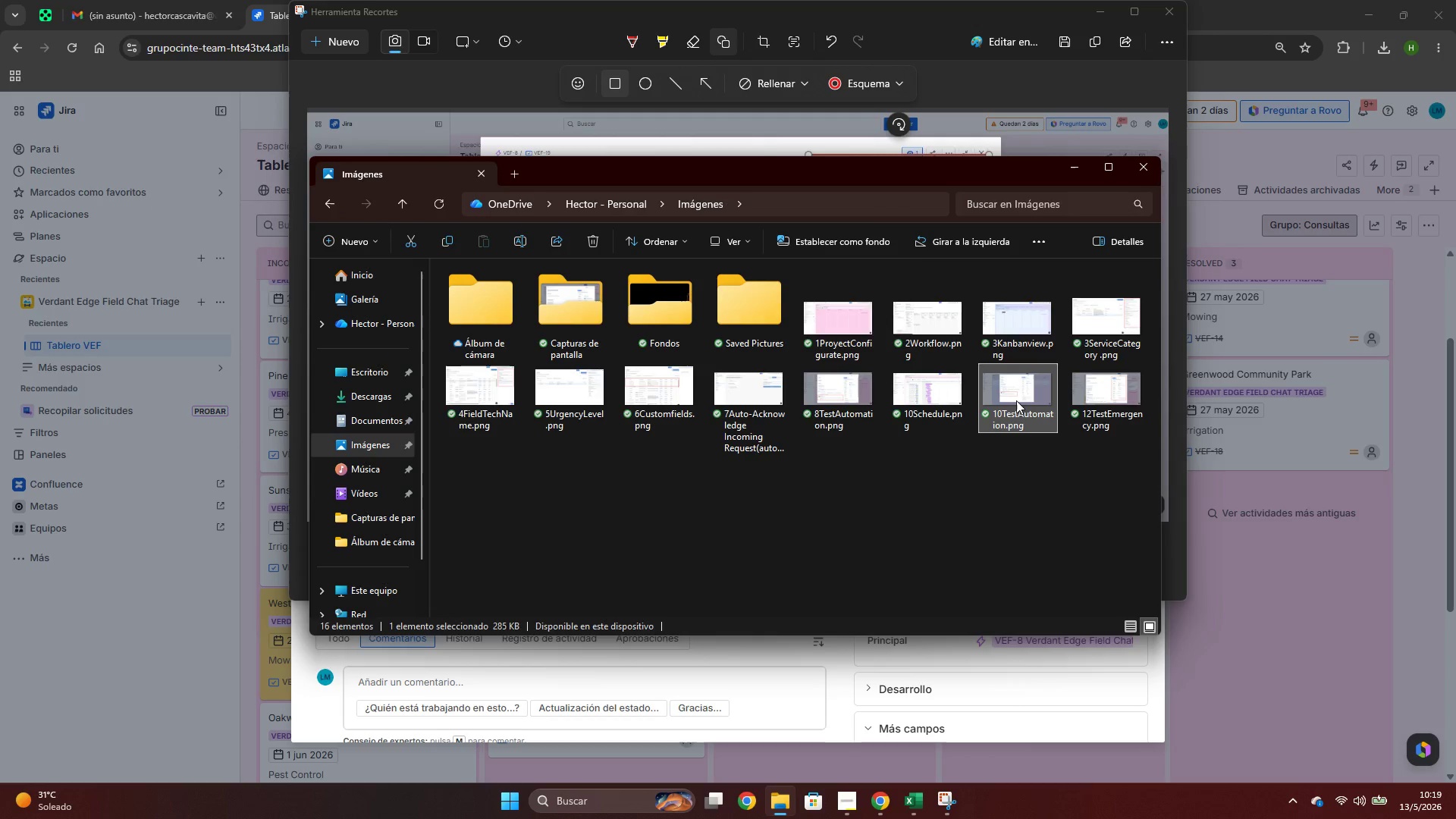 
double_click([1016, 400])
 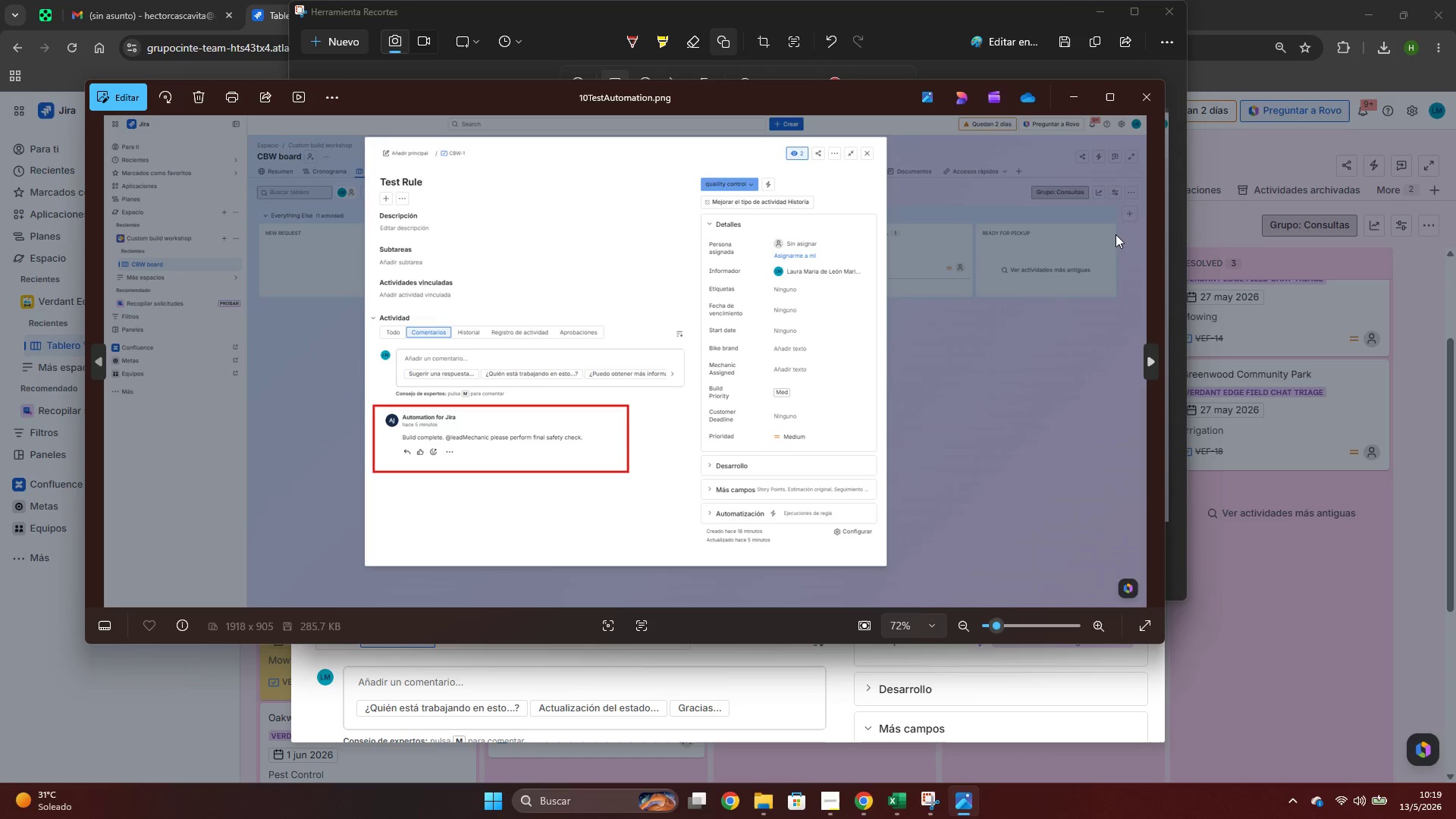 
left_click([1156, 96])
 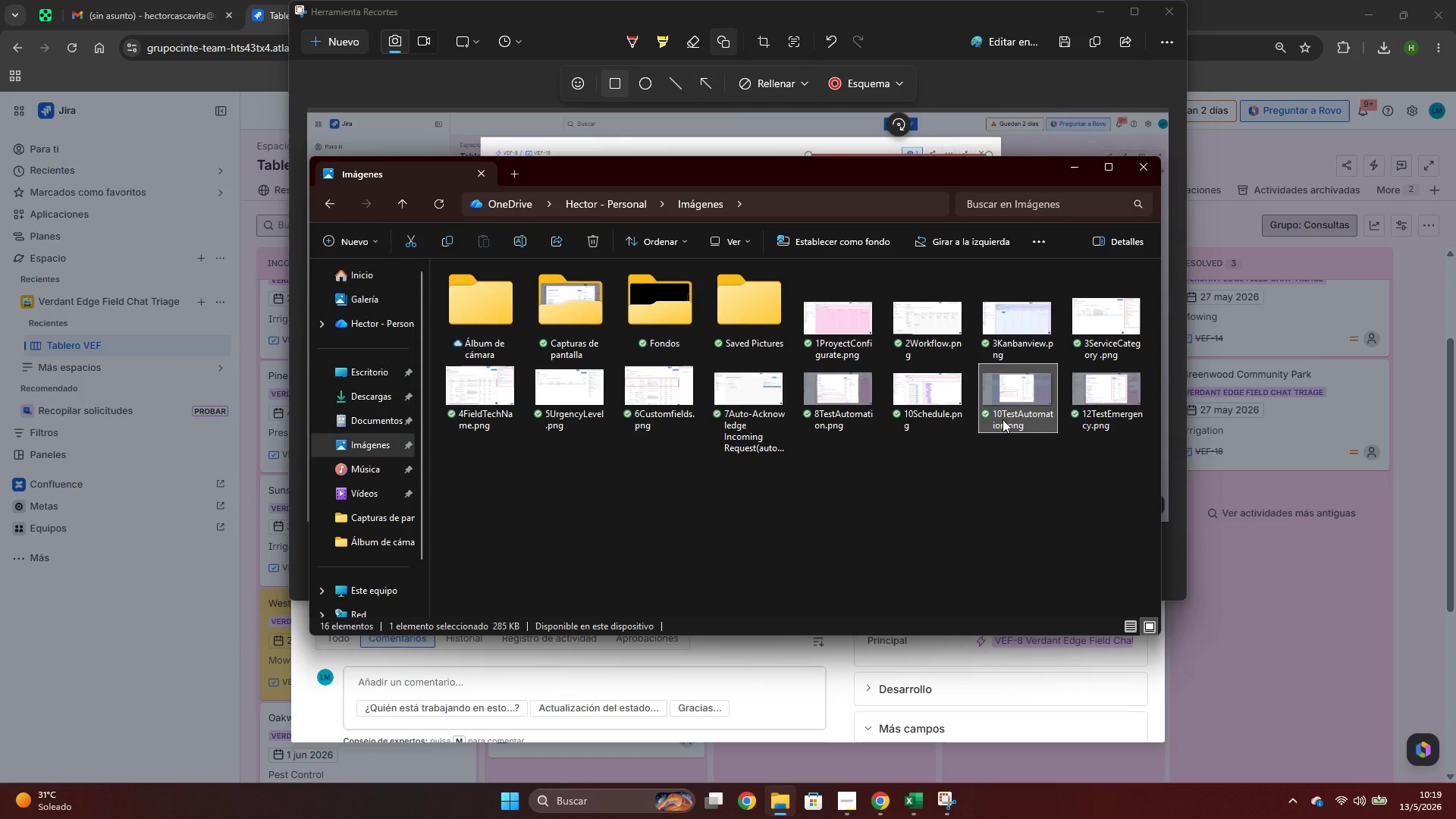 
key(Delete)
 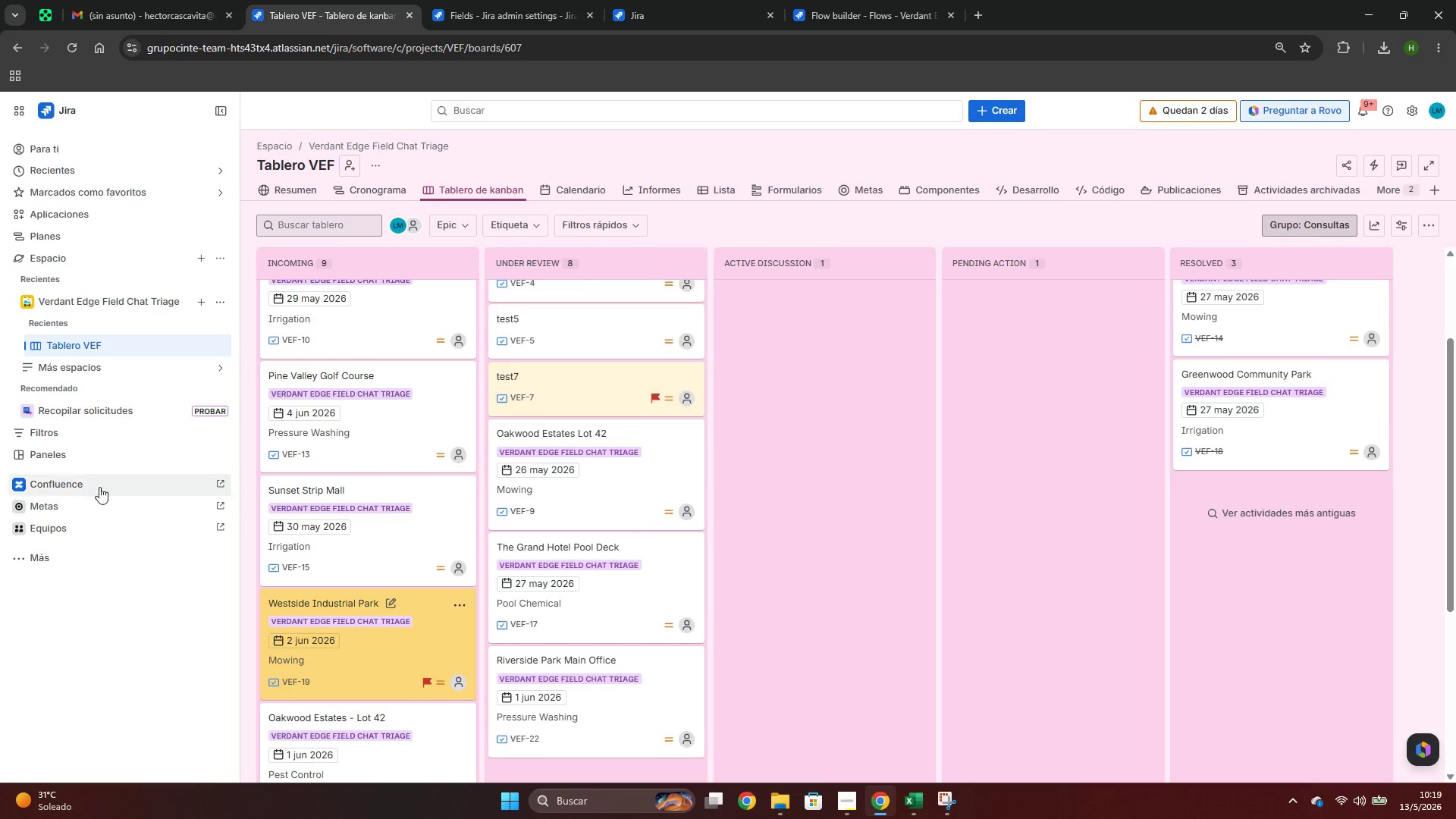 
wait(6.88)
 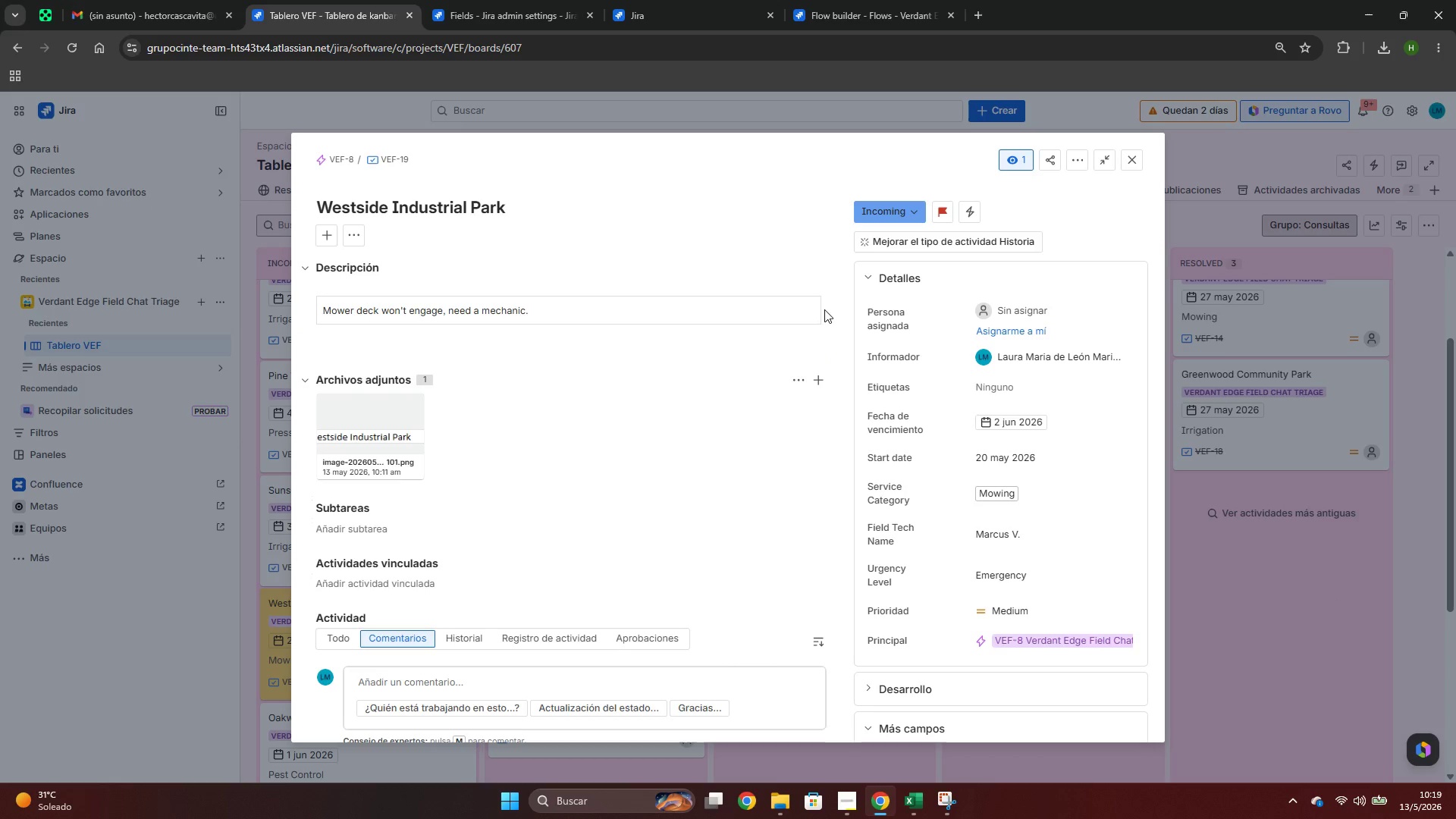 
left_click([226, 303])
 